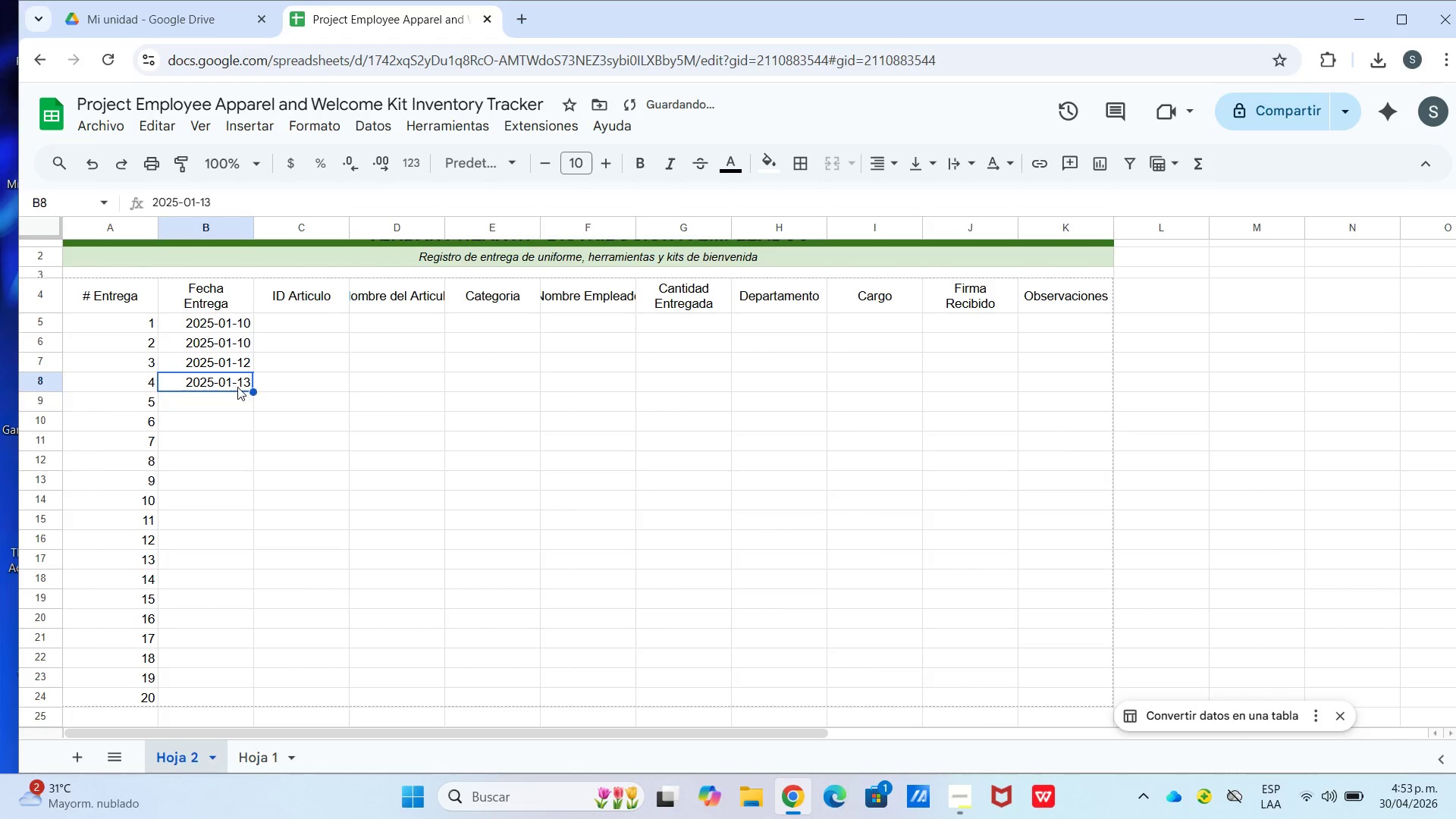 
double_click([241, 381])
 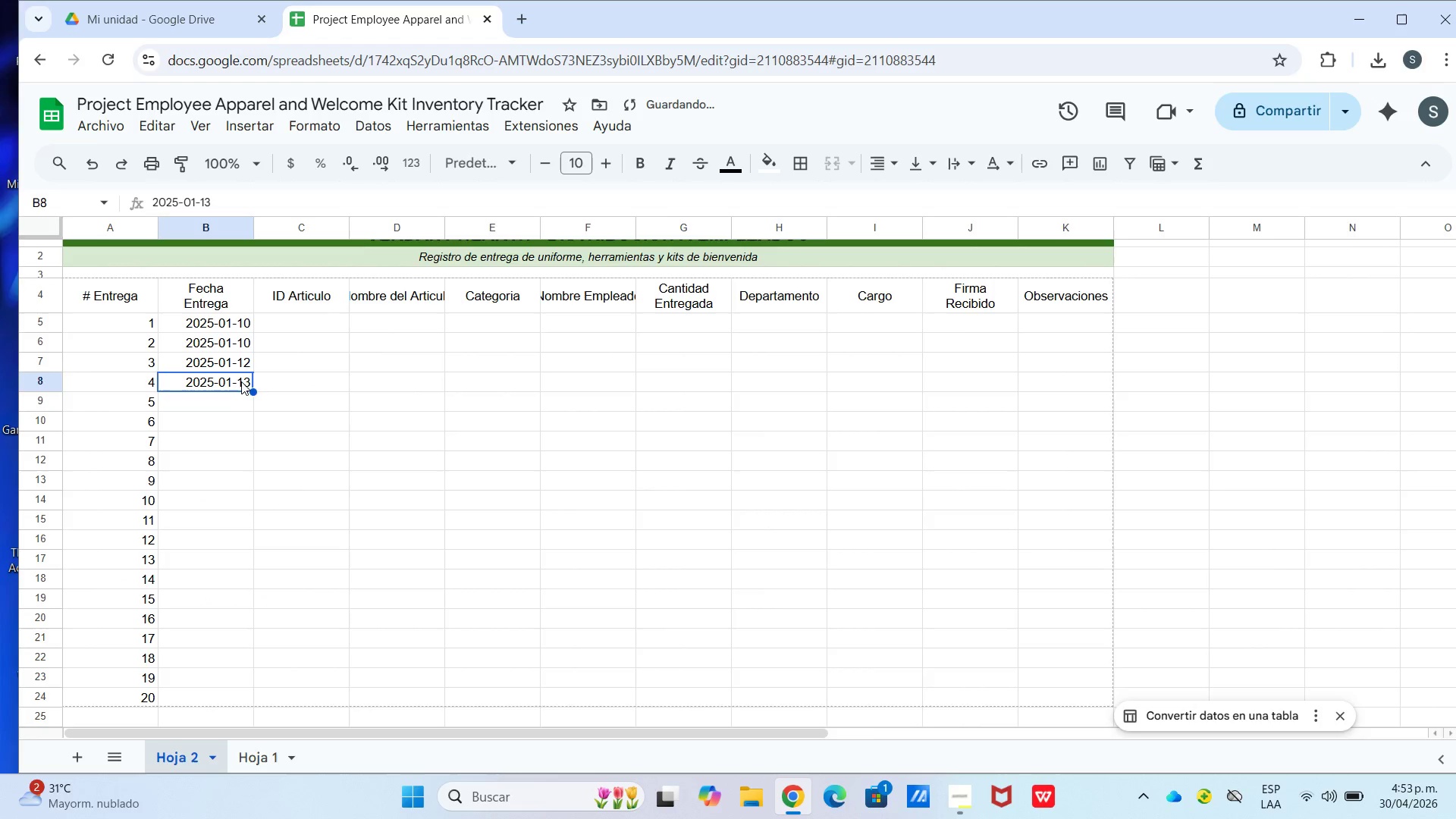 
triple_click([241, 381])
 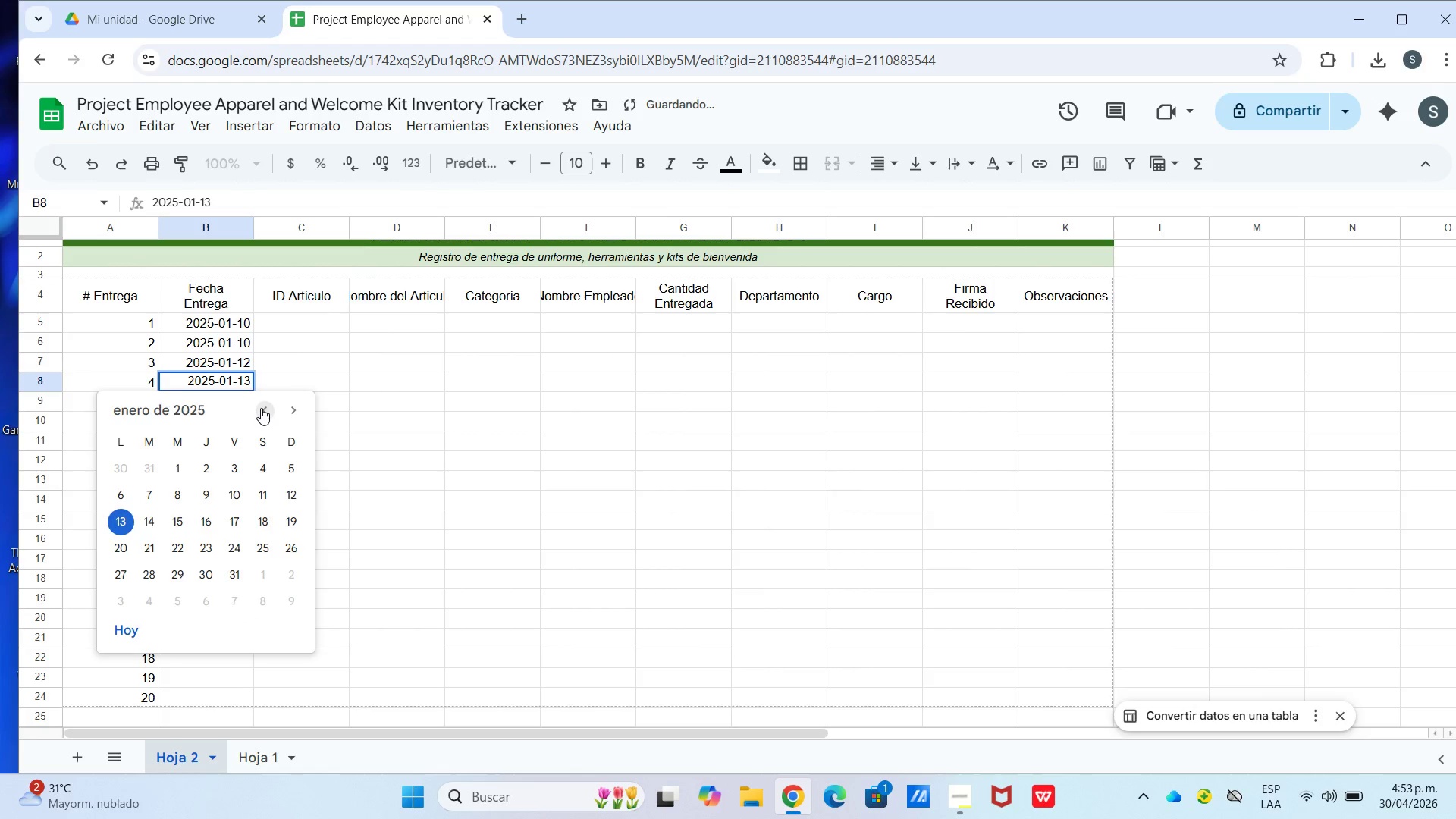 
double_click([300, 378])
 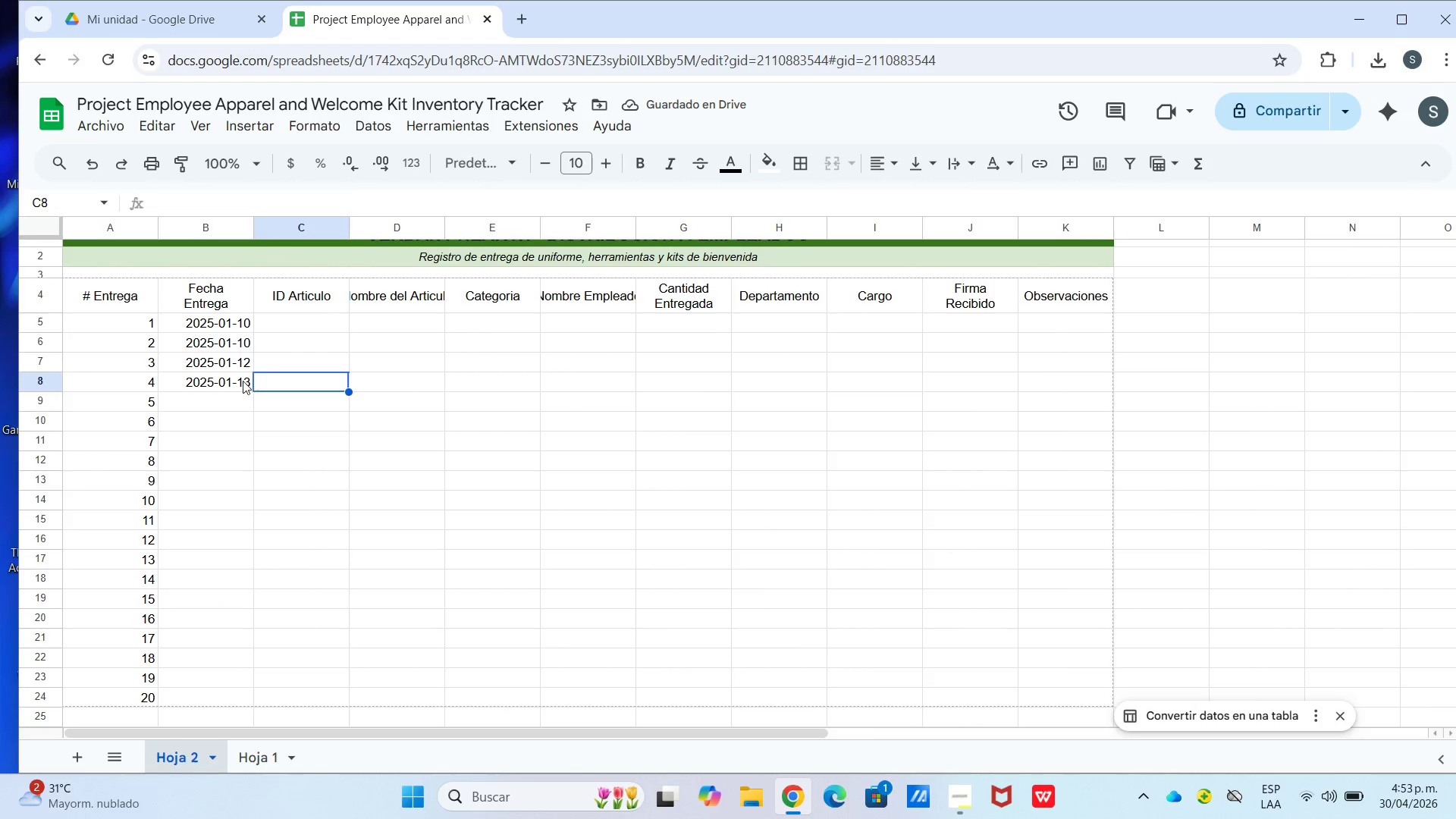 
double_click([243, 381])
 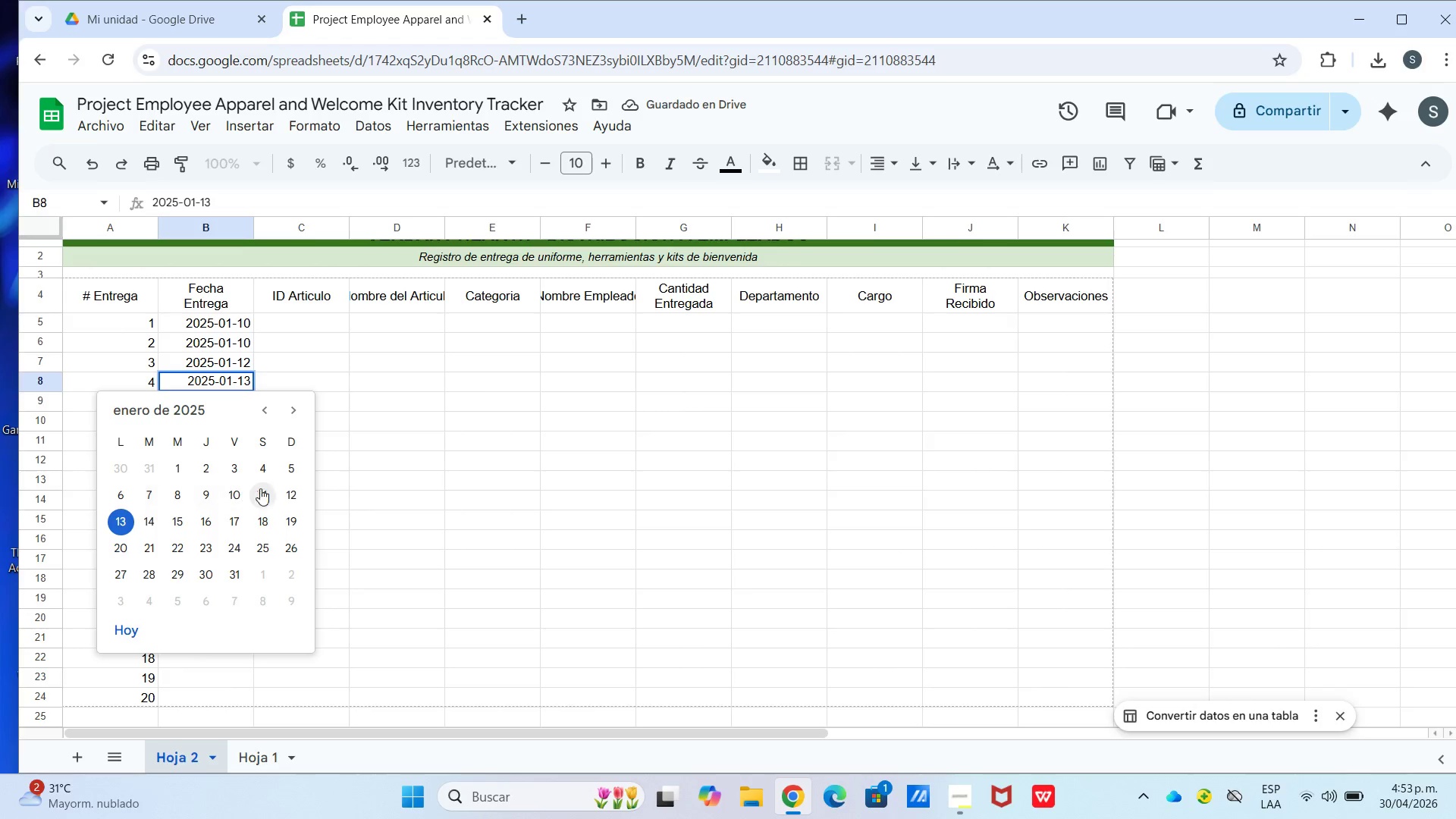 
left_click([290, 485])
 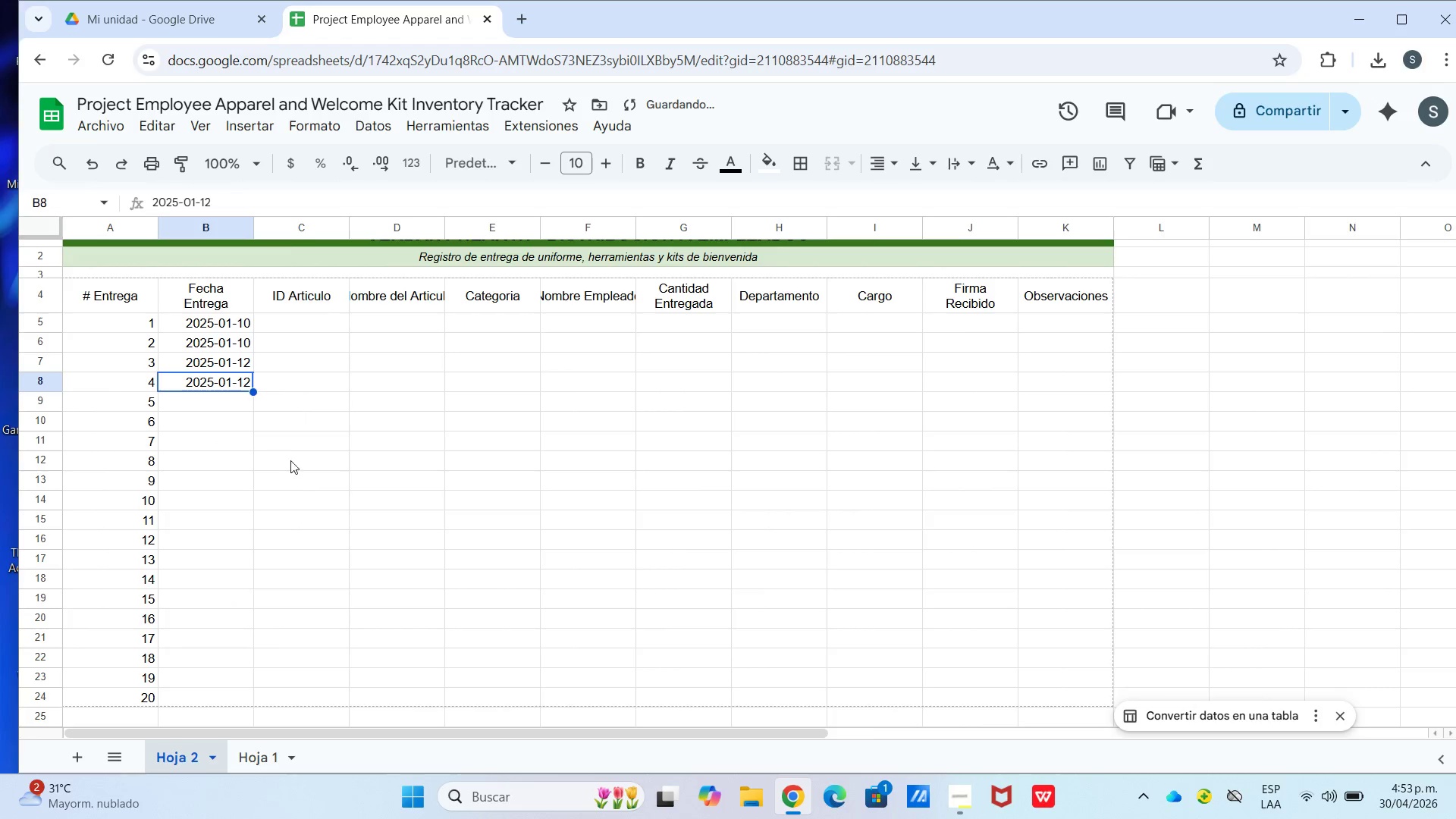 
left_click_drag(start_coordinate=[290, 453], to_coordinate=[271, 453])
 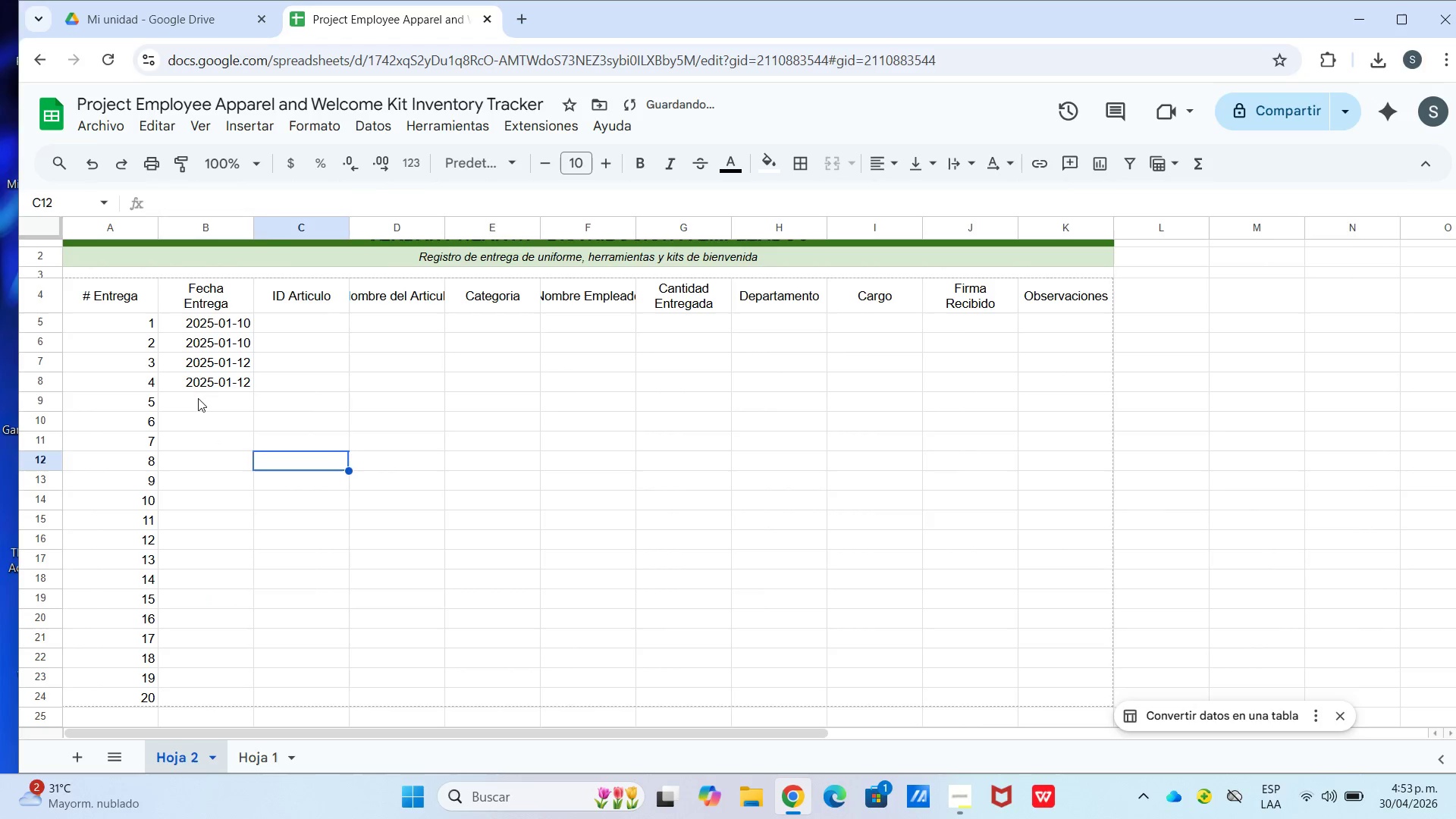 
left_click([208, 398])
 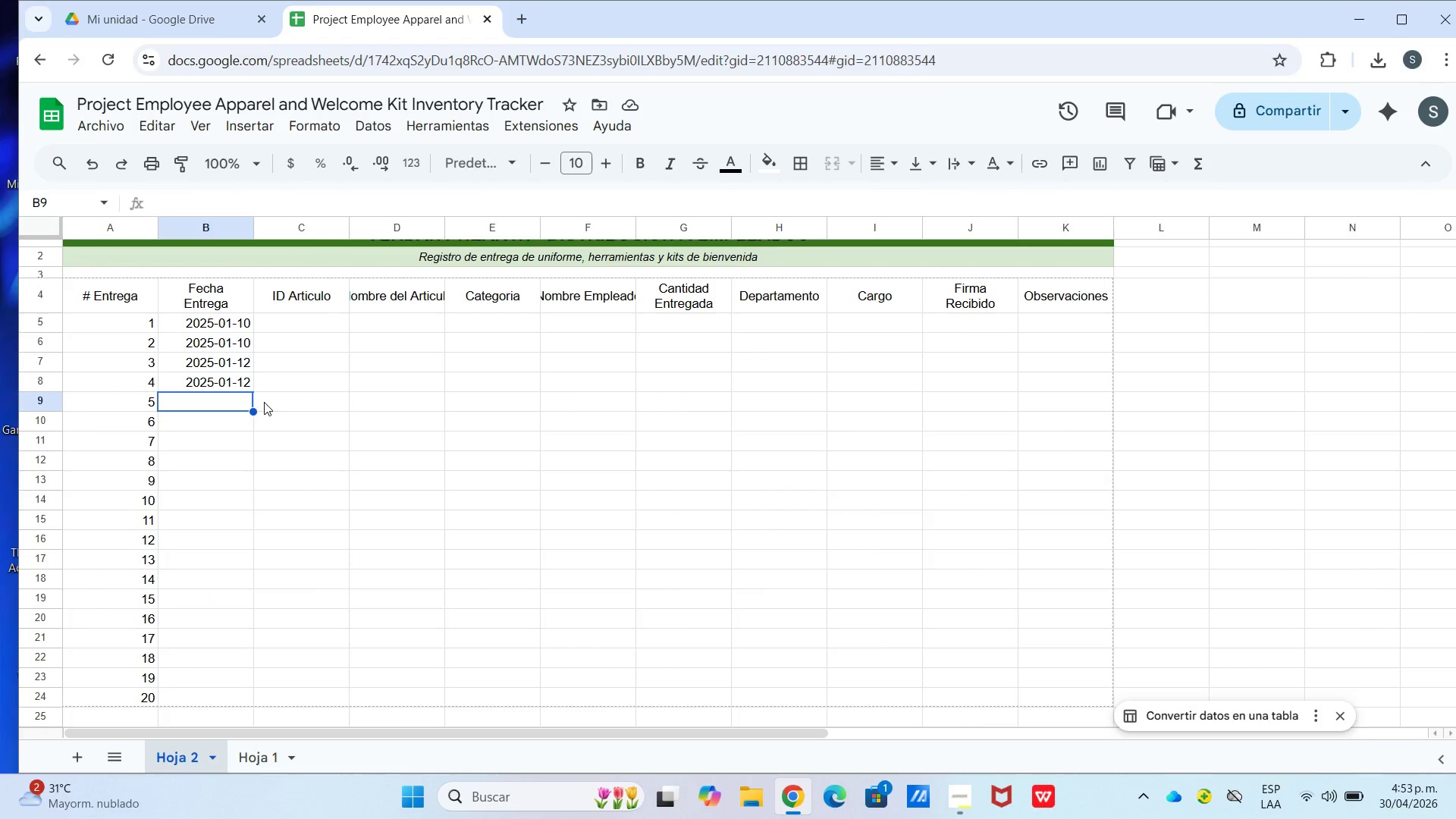 
wait(11.81)
 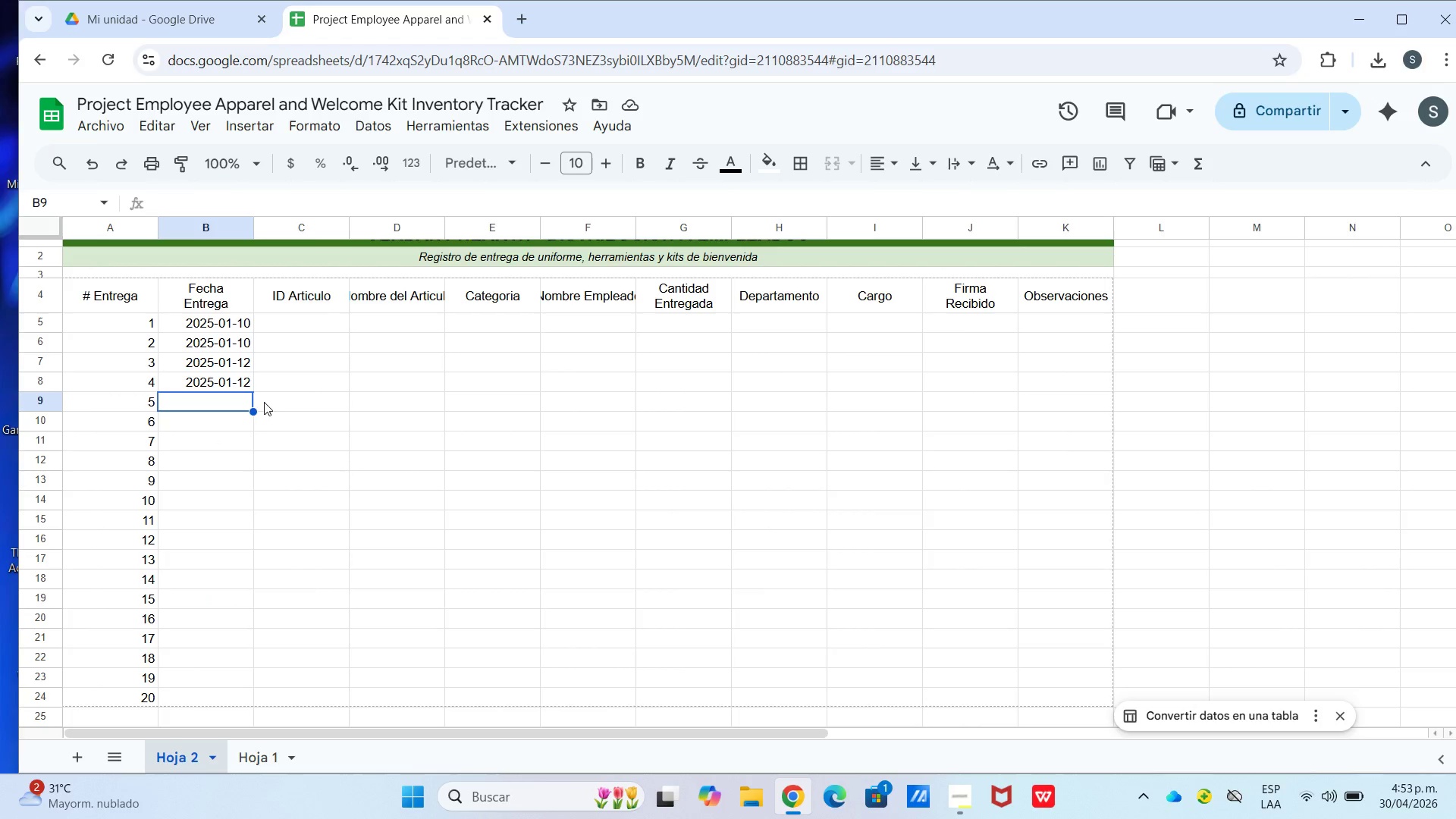 
key(Numpad2)
 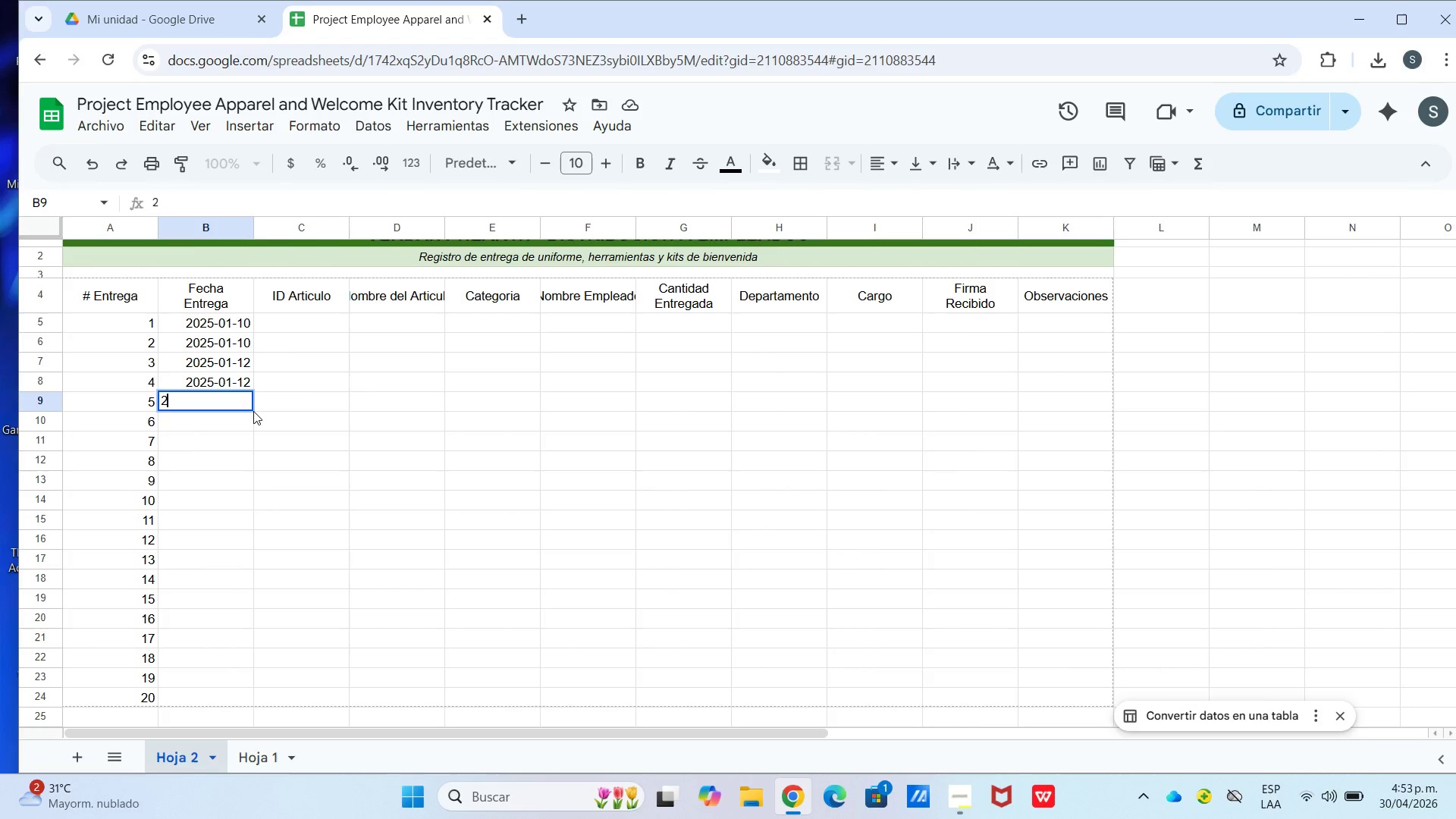 
key(Numpad0)
 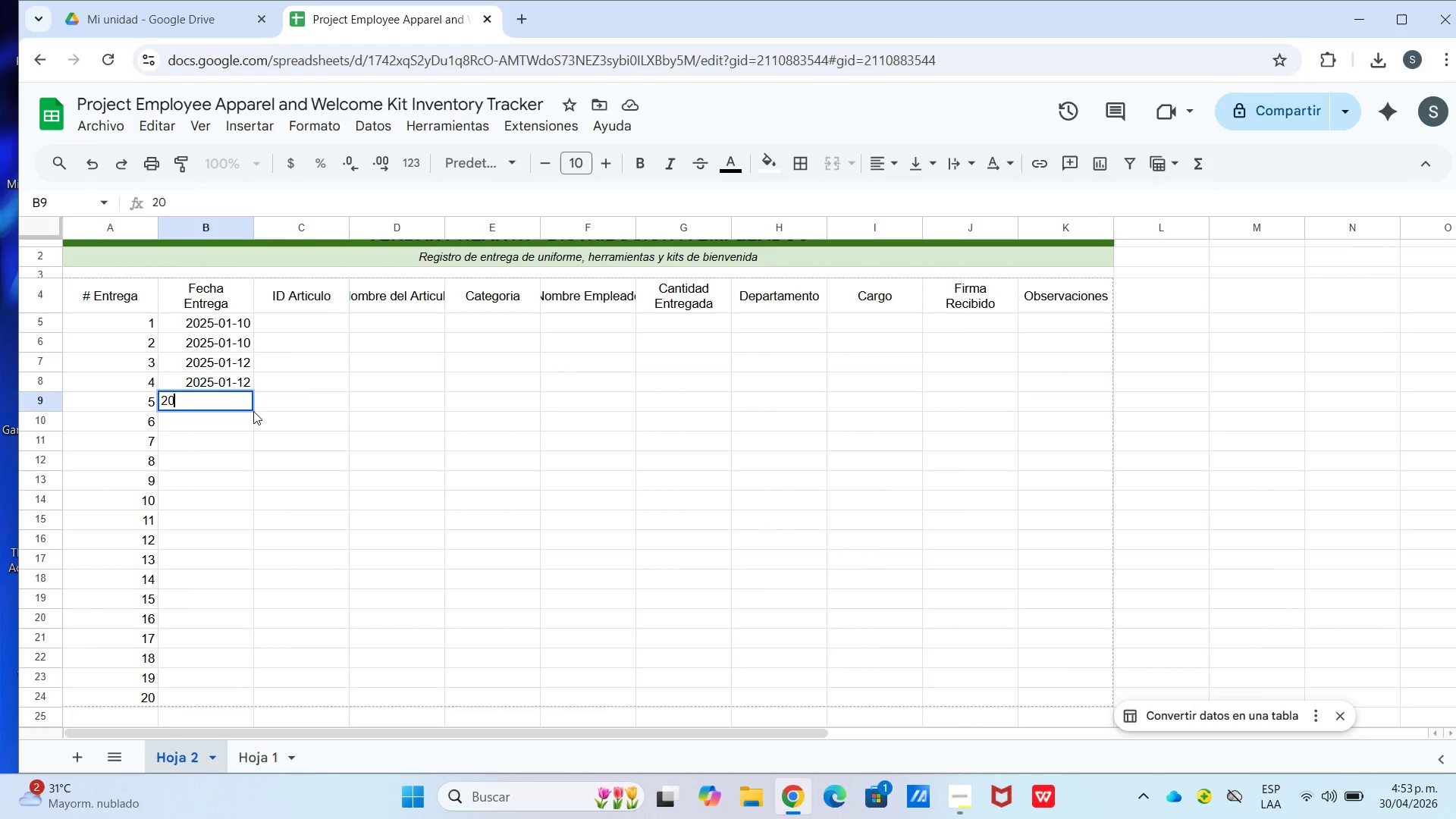 
key(Numpad2)
 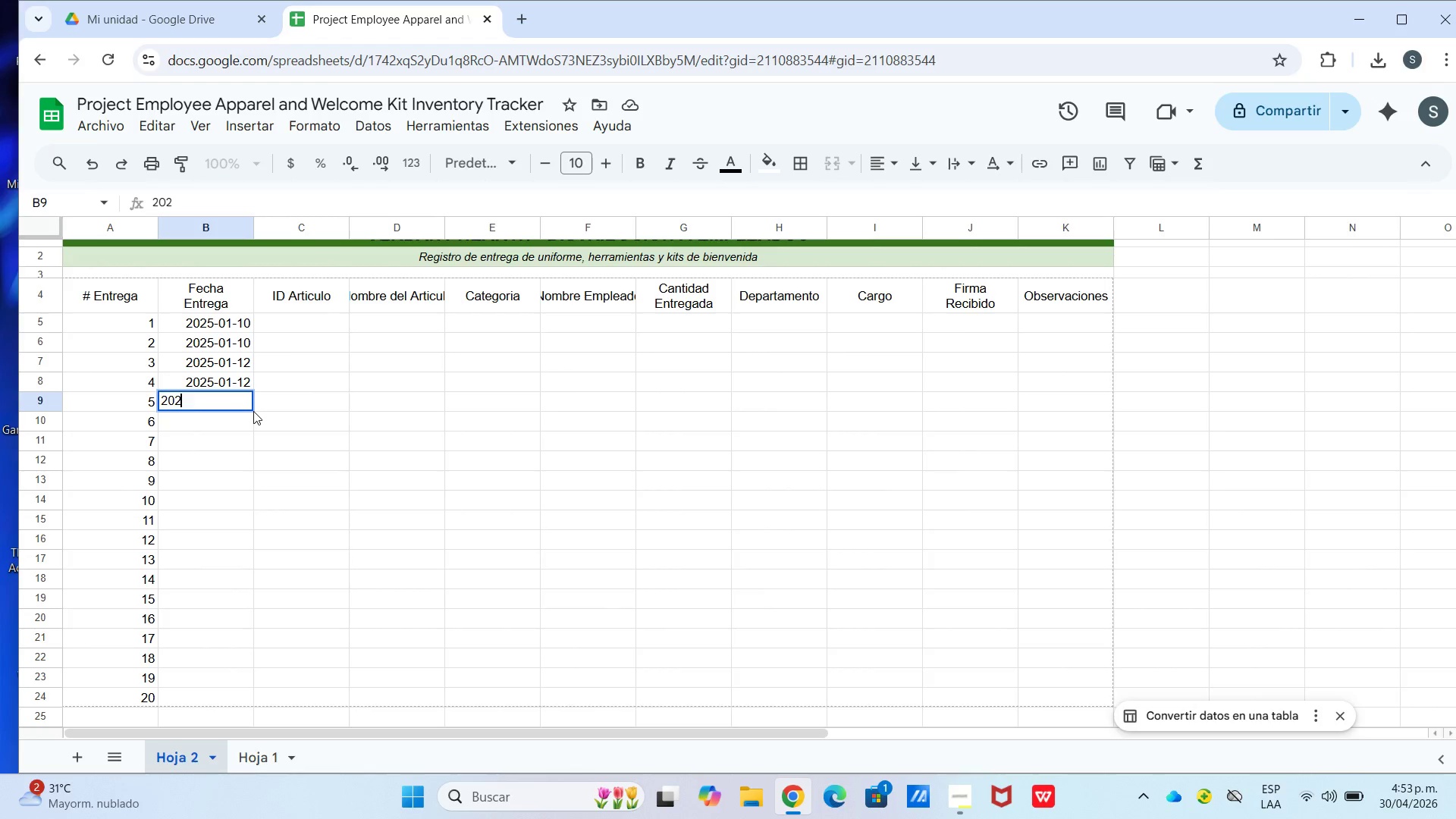 
key(Numpad5)
 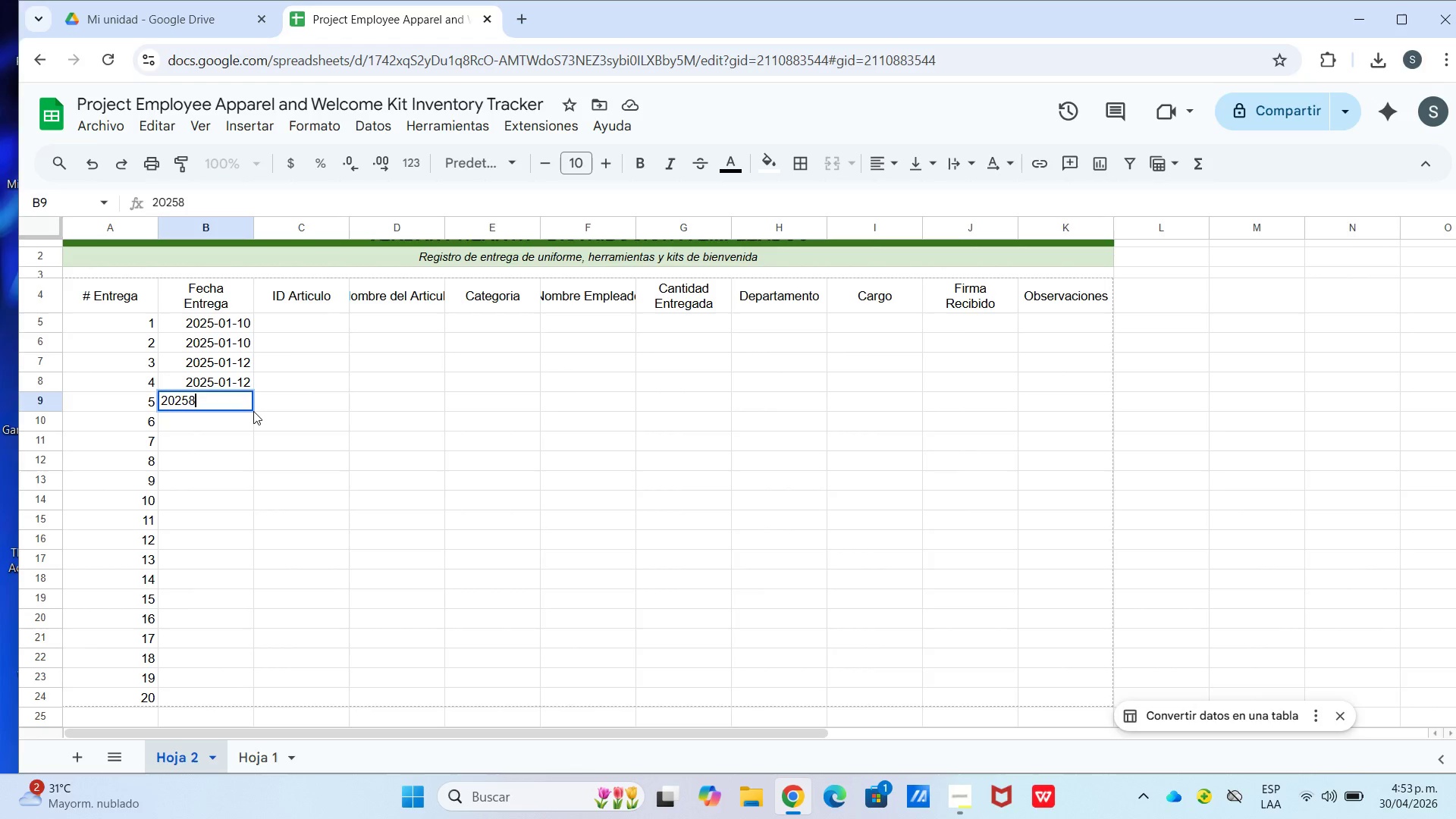 
key(Numpad8)
 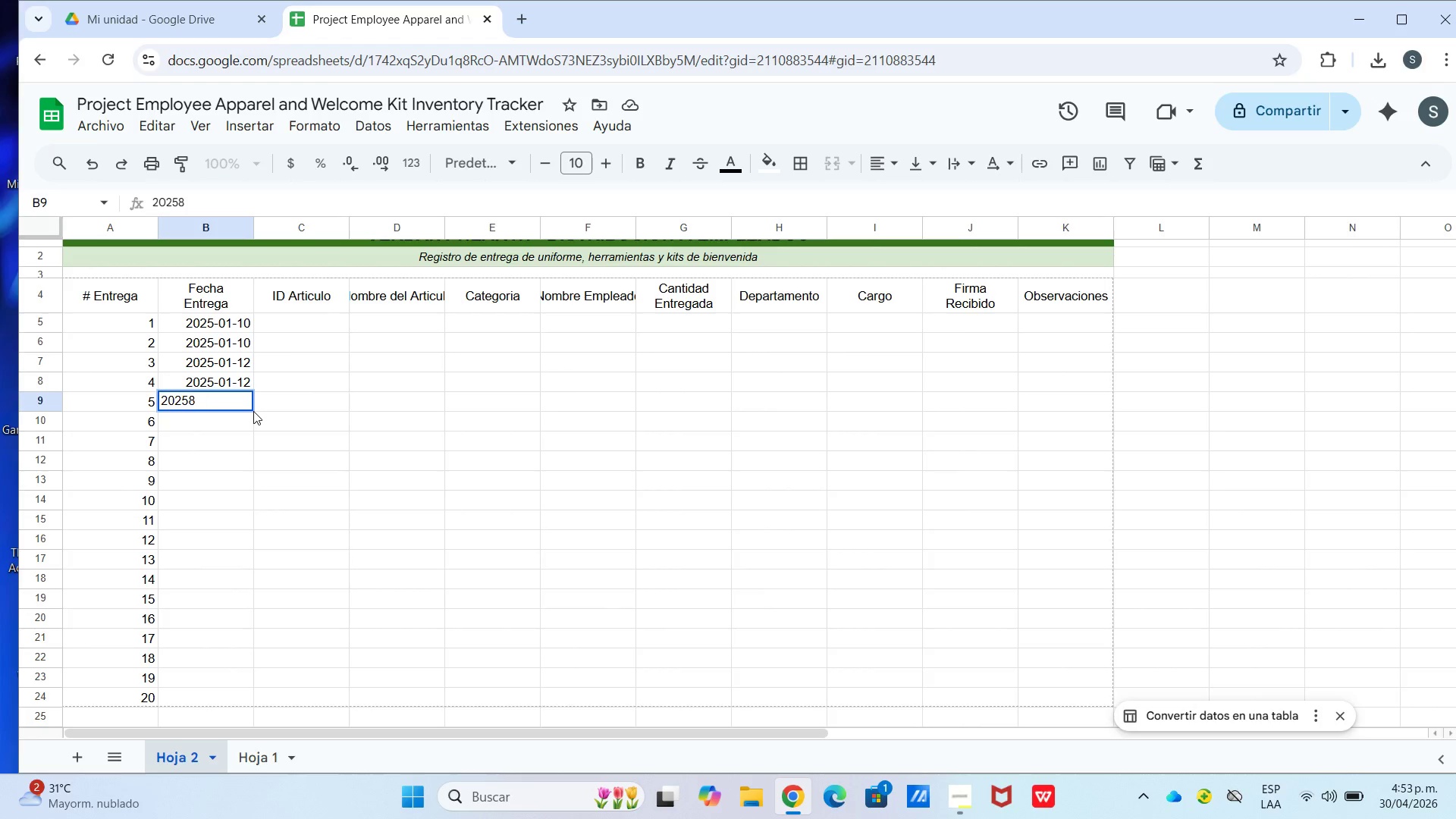 
key(Minus)
 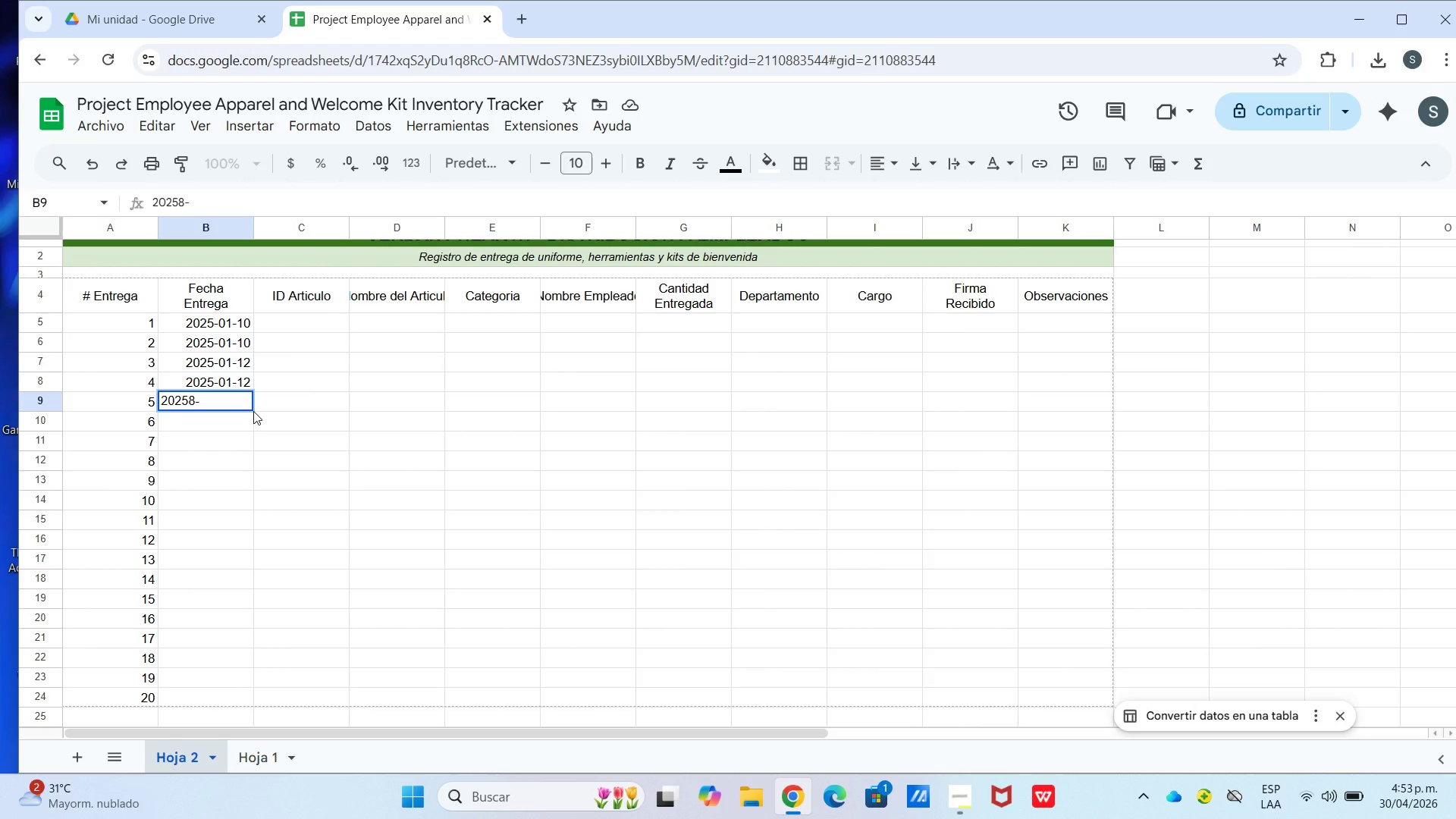 
key(Numpad0)
 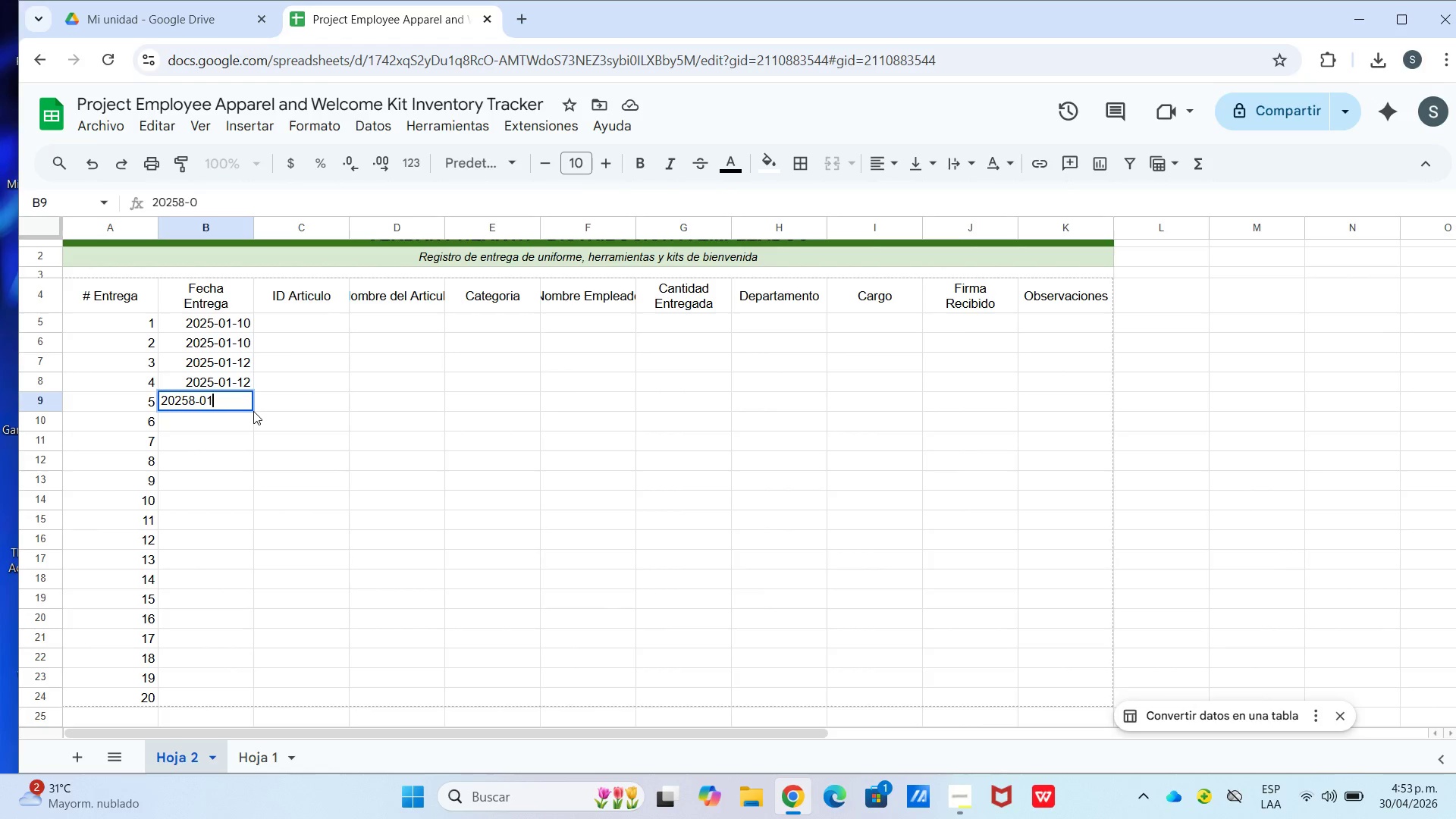 
key(Numpad1)
 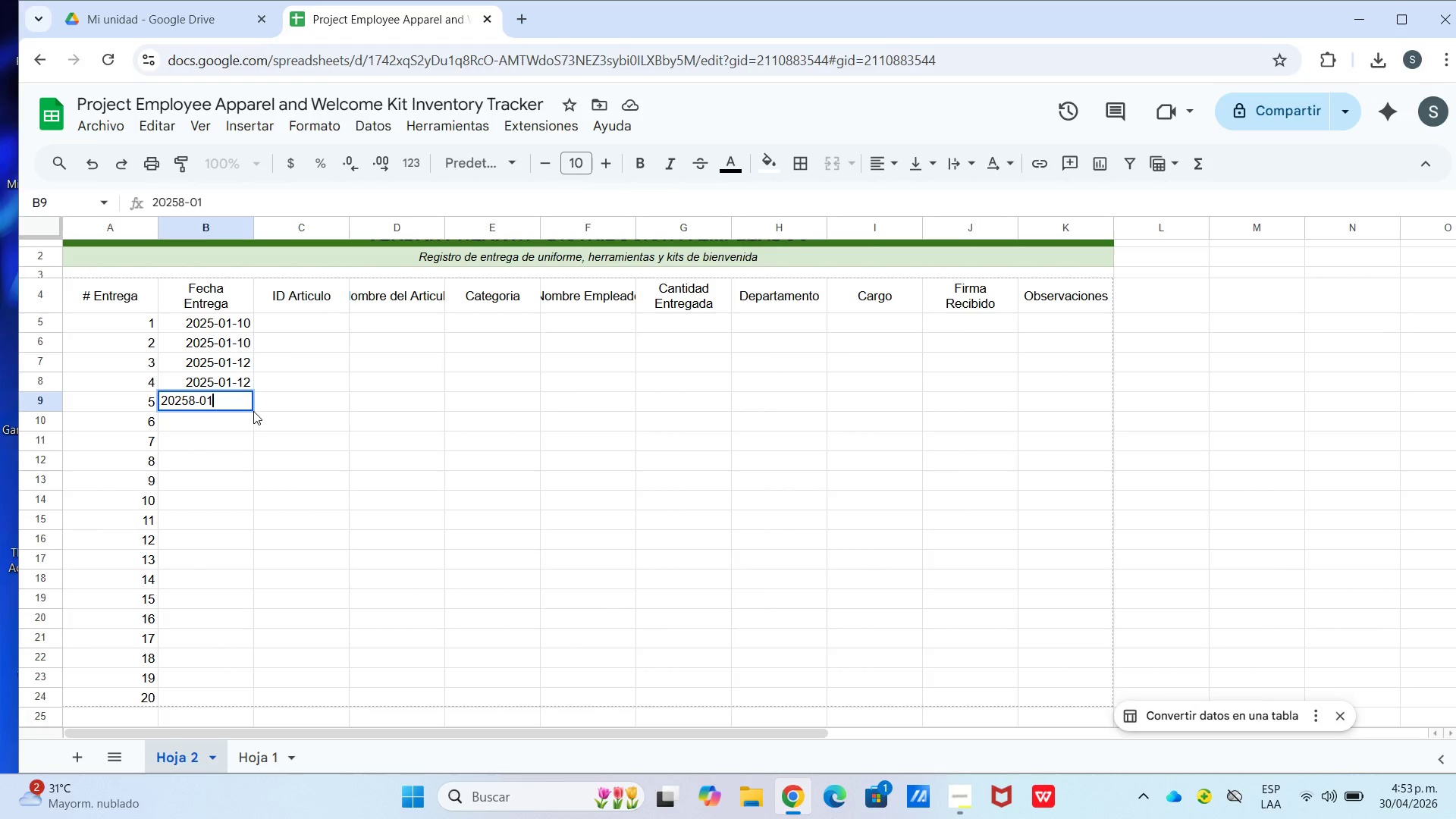 
key(Minus)
 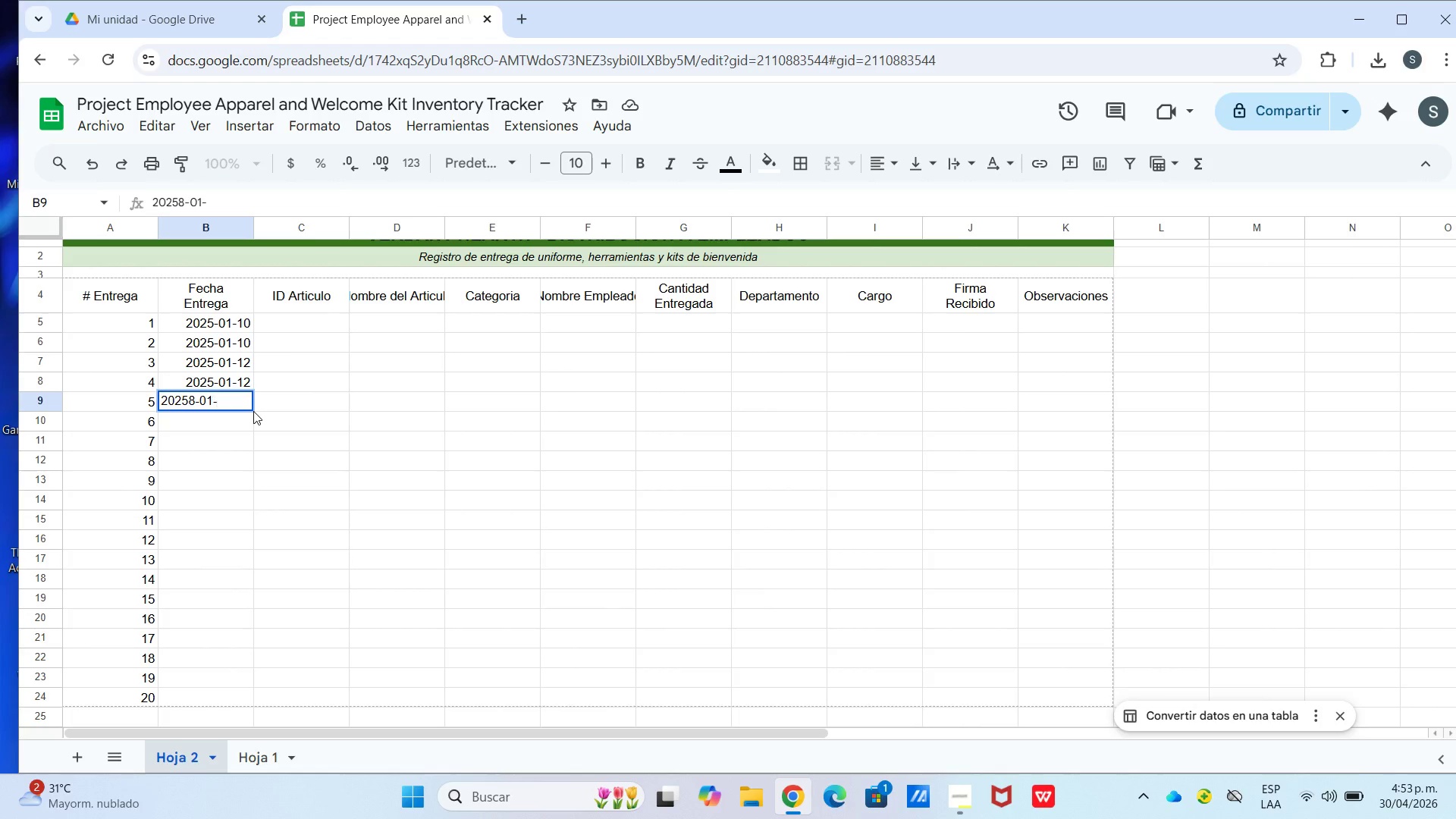 
key(Numpad1)
 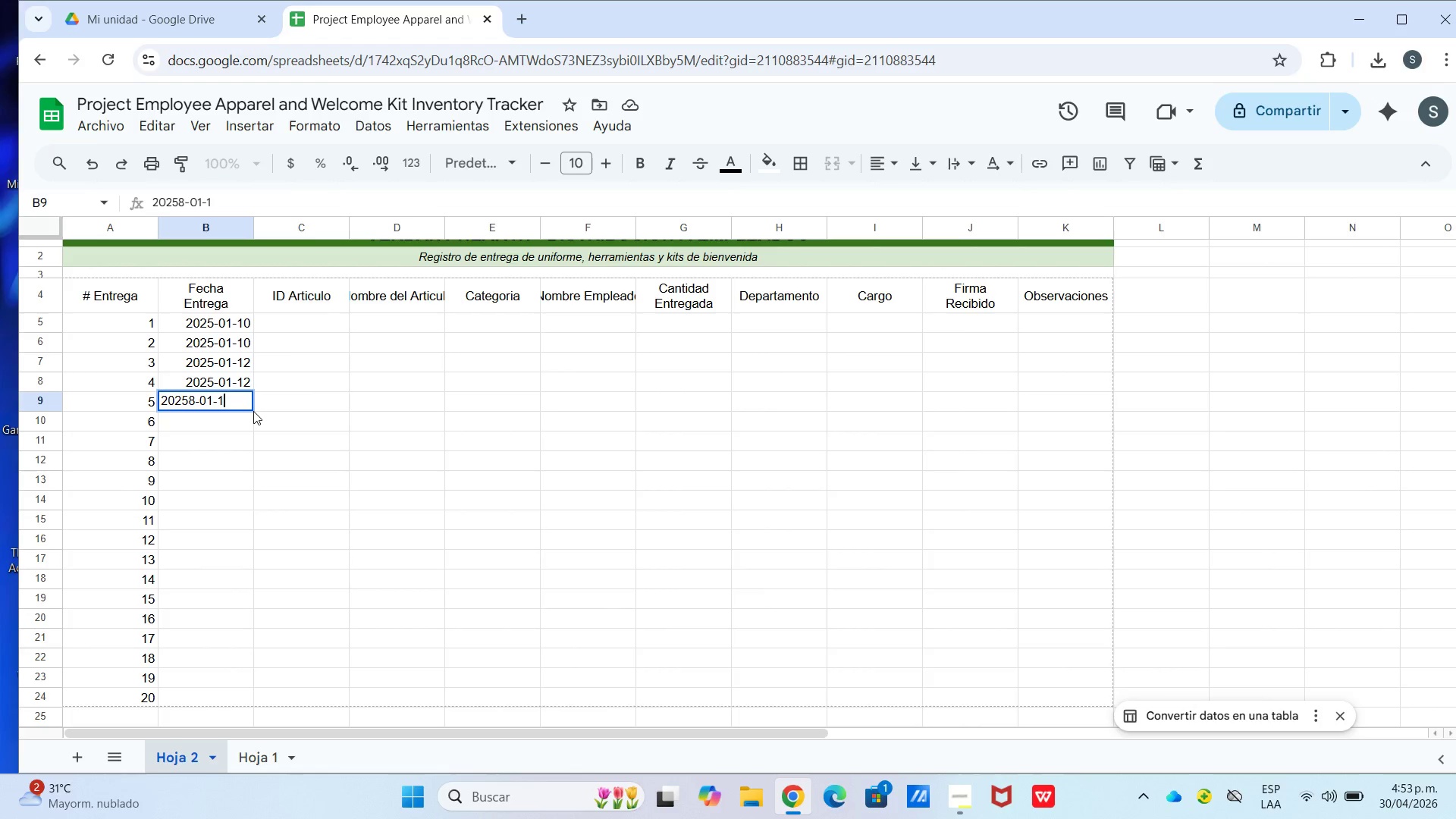 
key(Numpad5)
 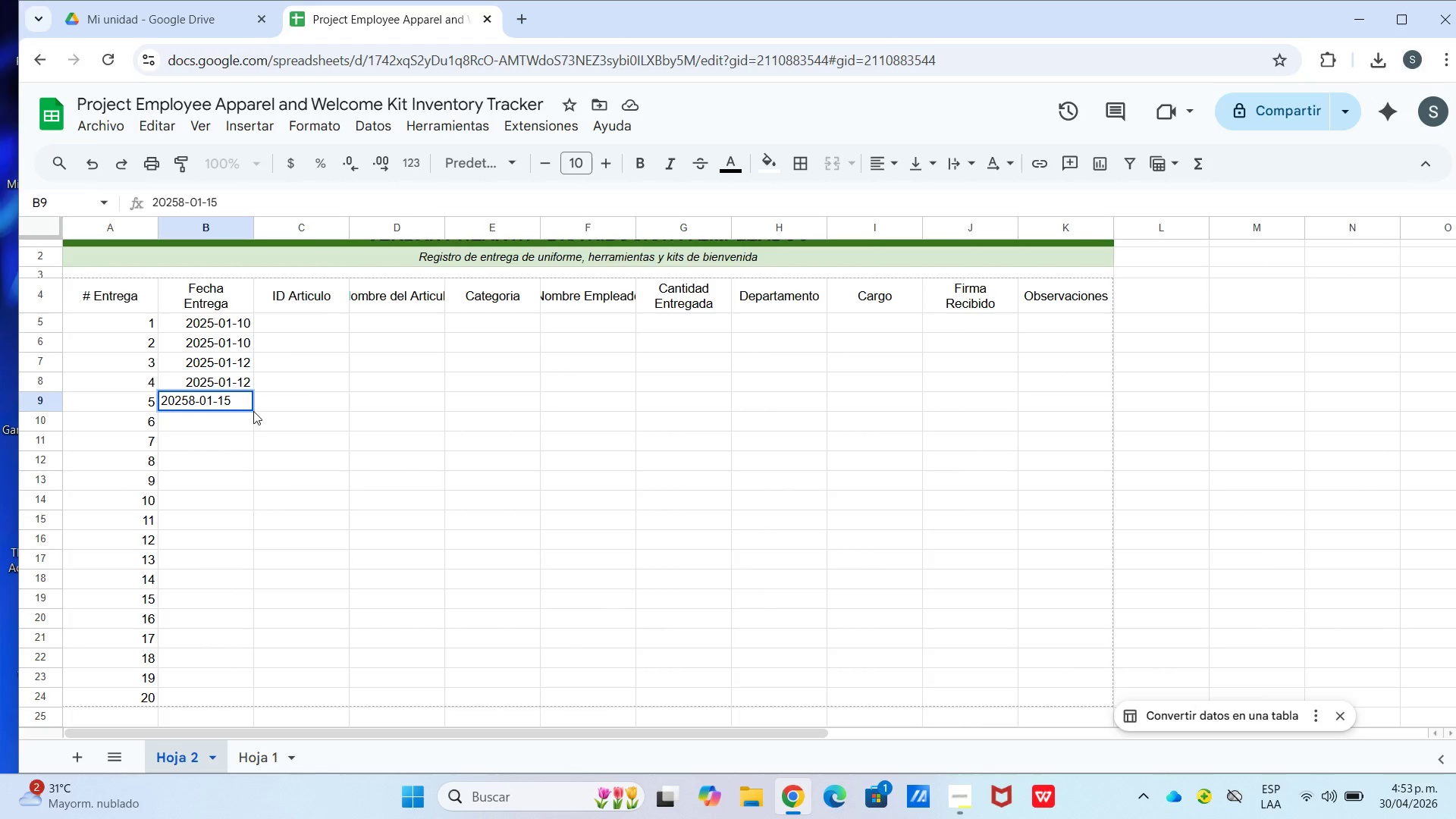 
key(Enter)
 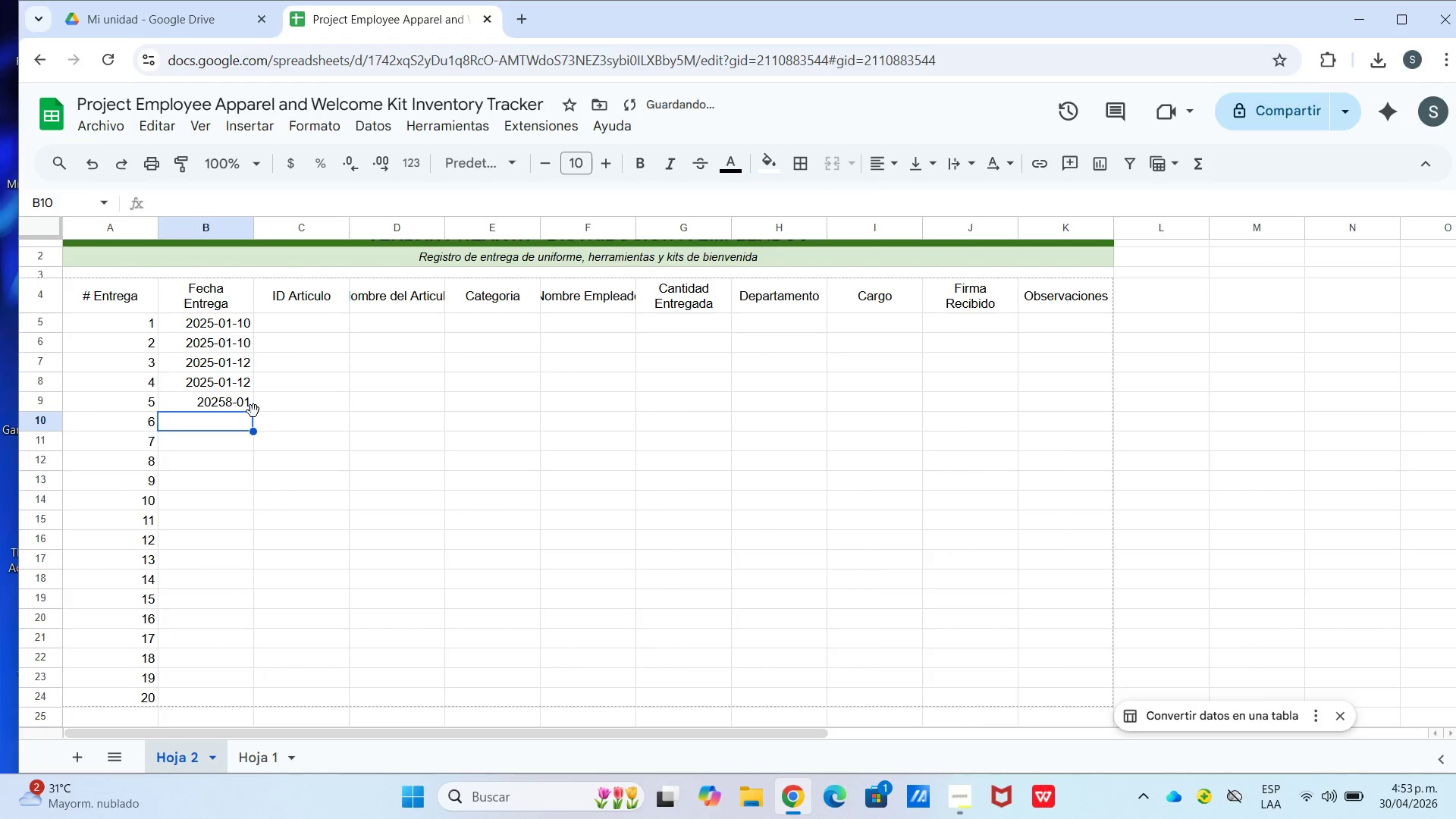 
key(Numpad2)
 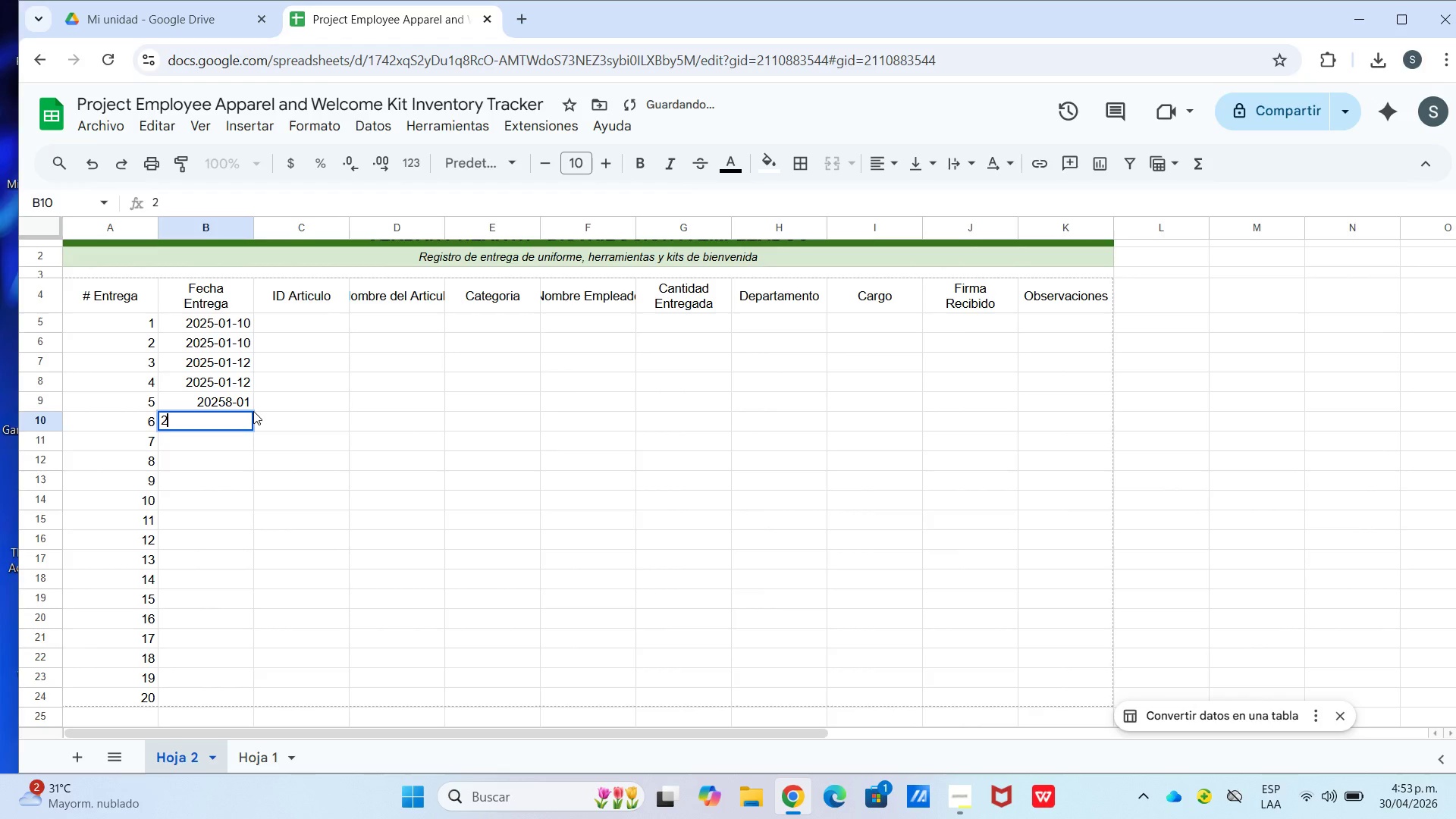 
key(Numpad0)
 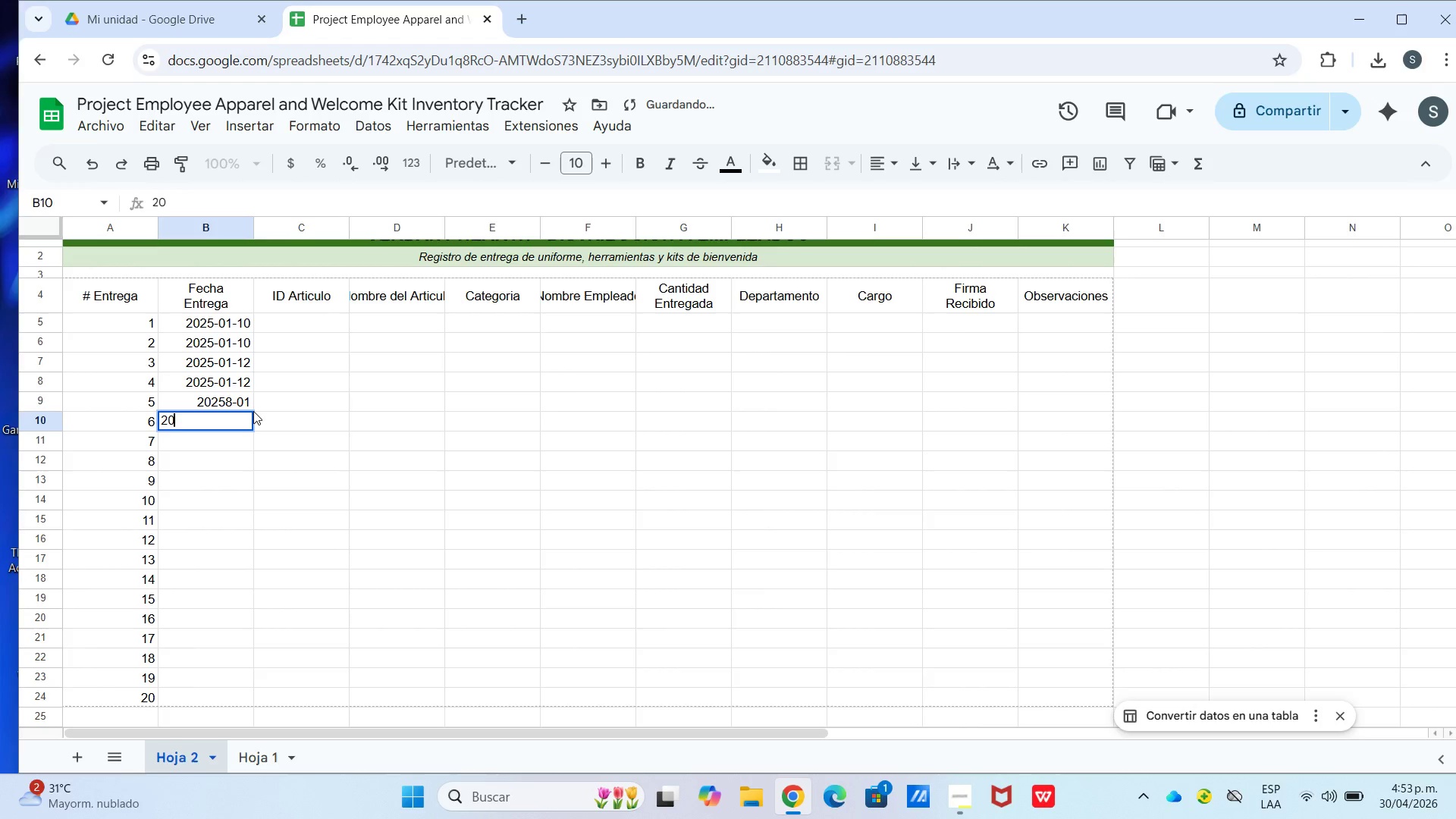 
key(Numpad2)
 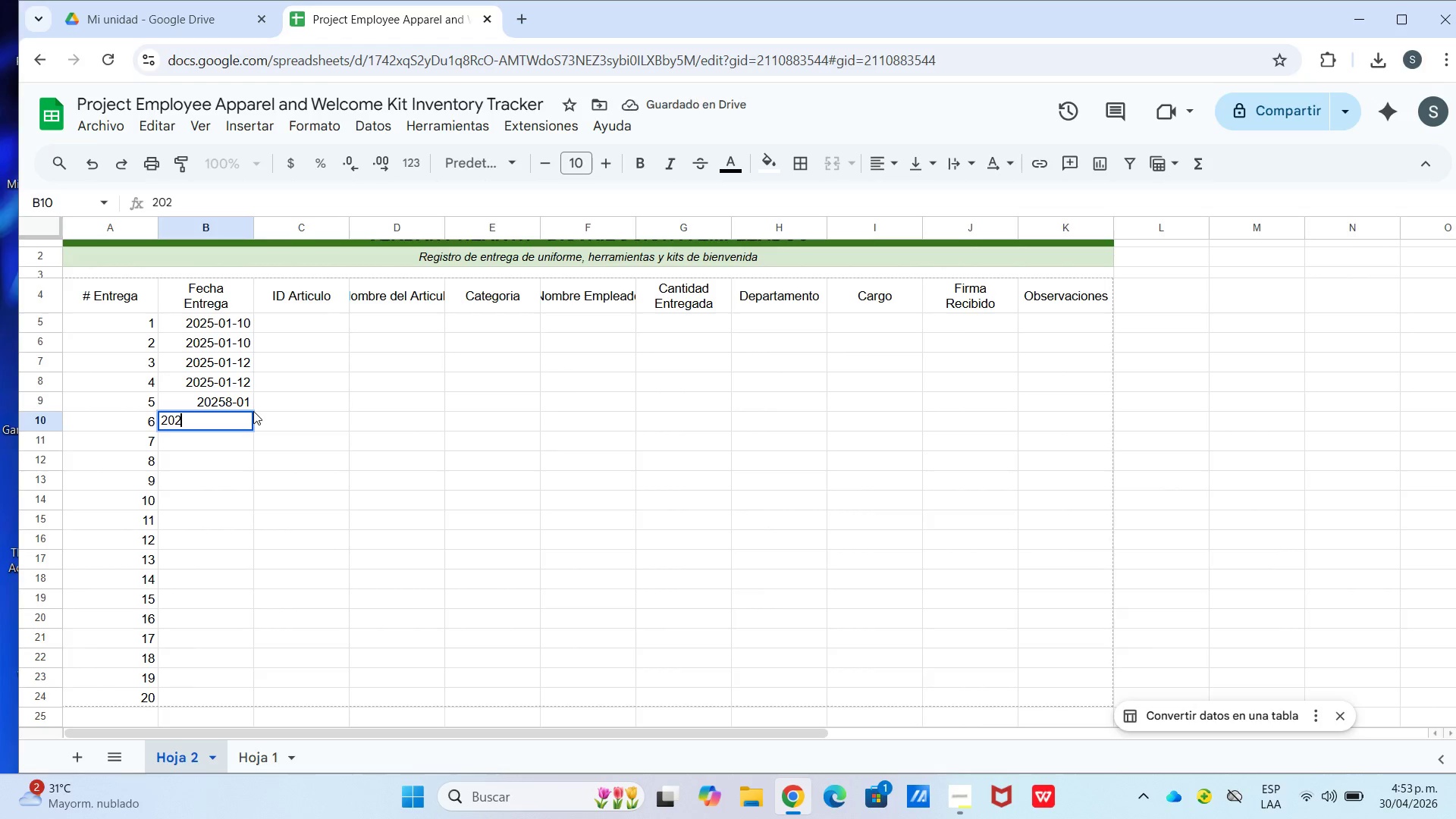 
key(Numpad5)
 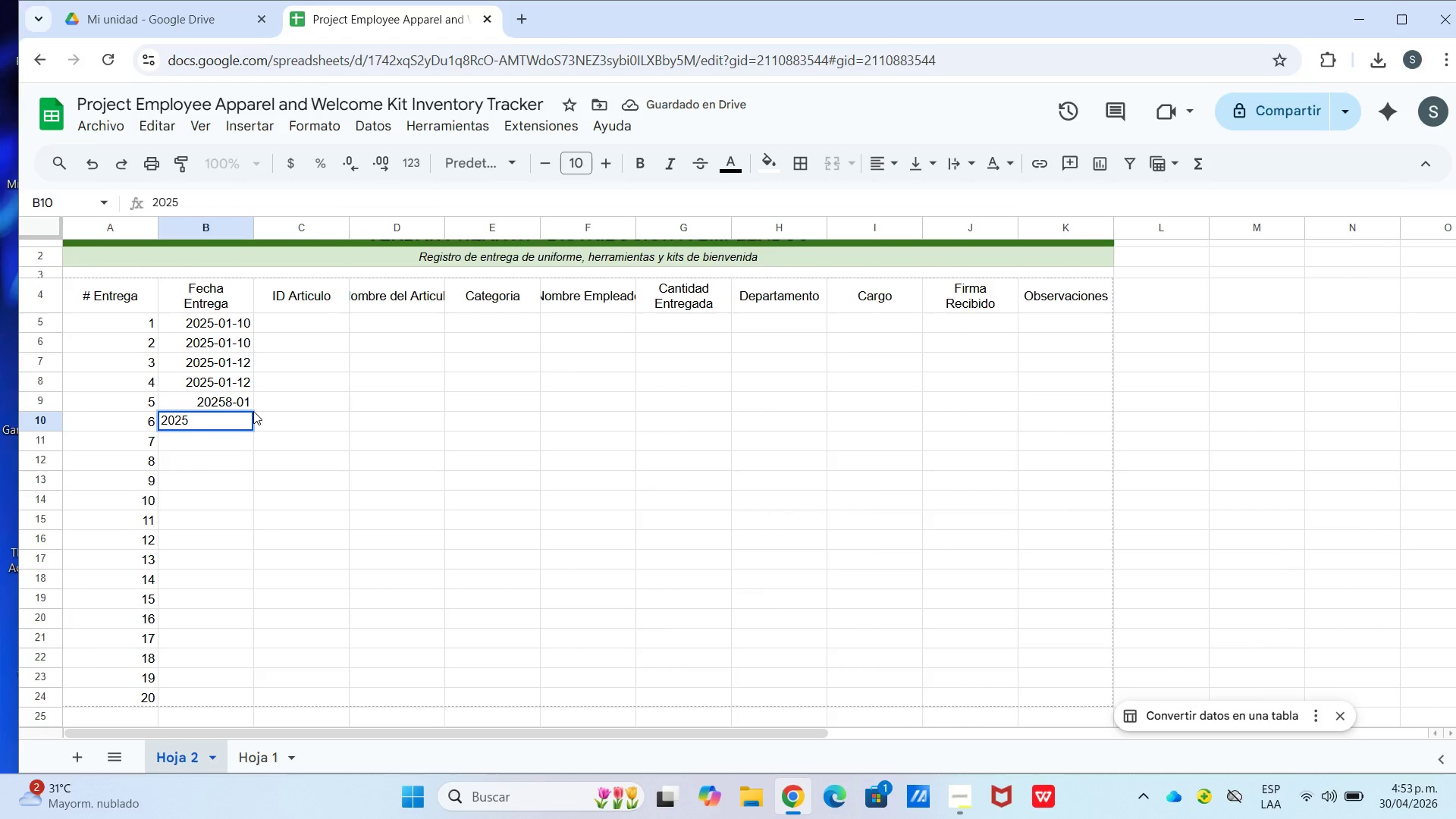 
key(Minus)
 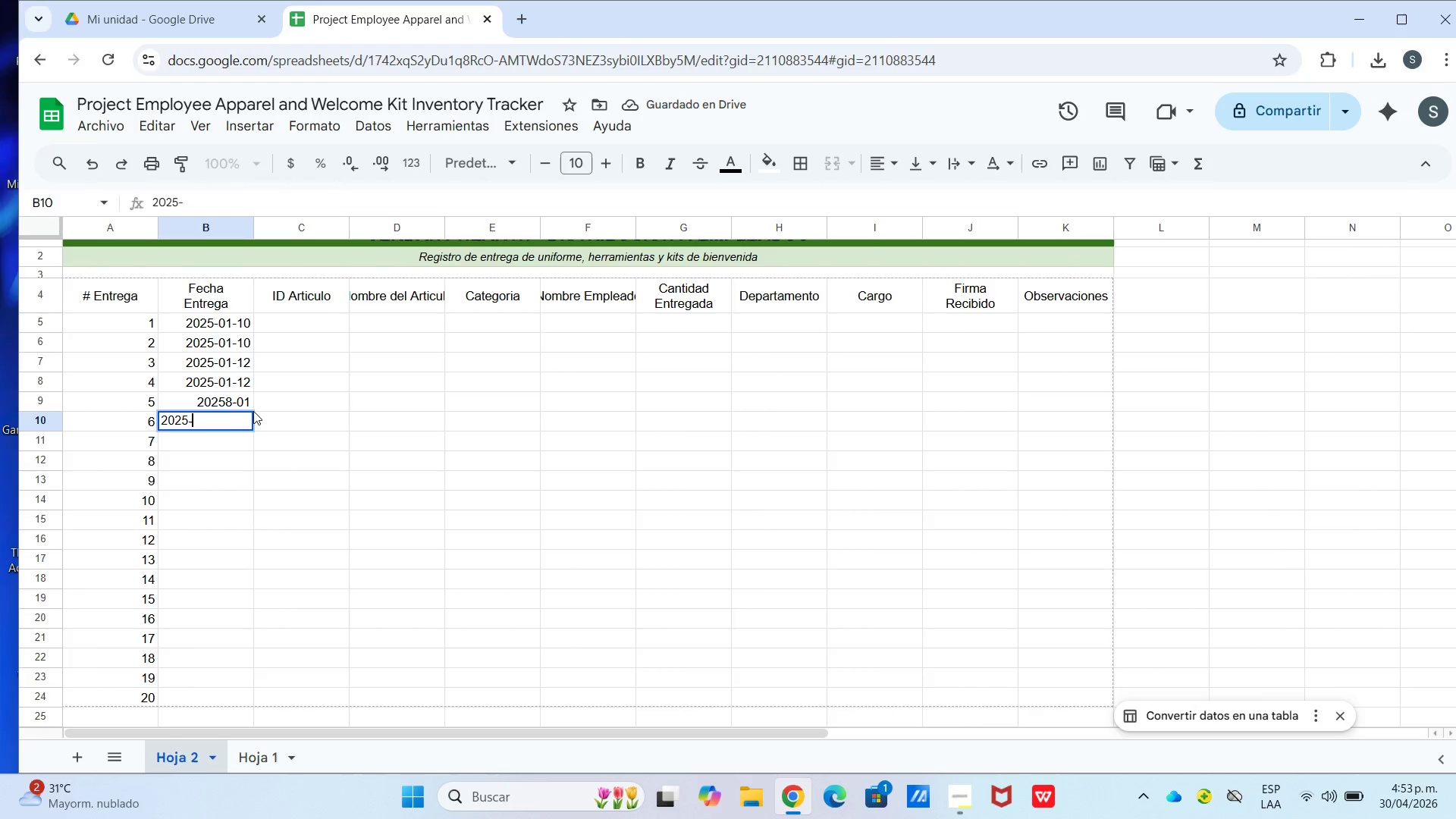 
key(Numpad0)
 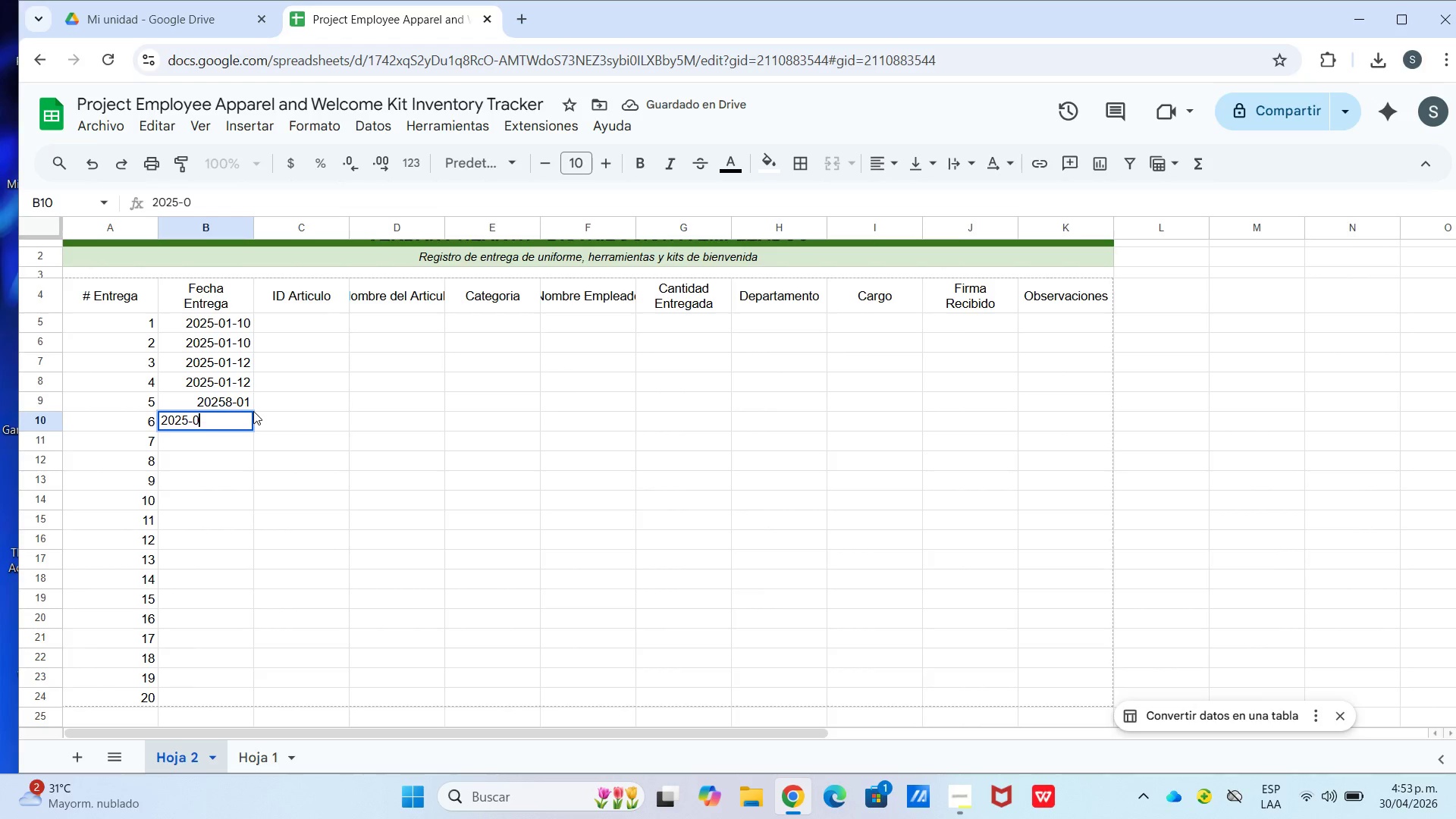 
key(Numpad1)
 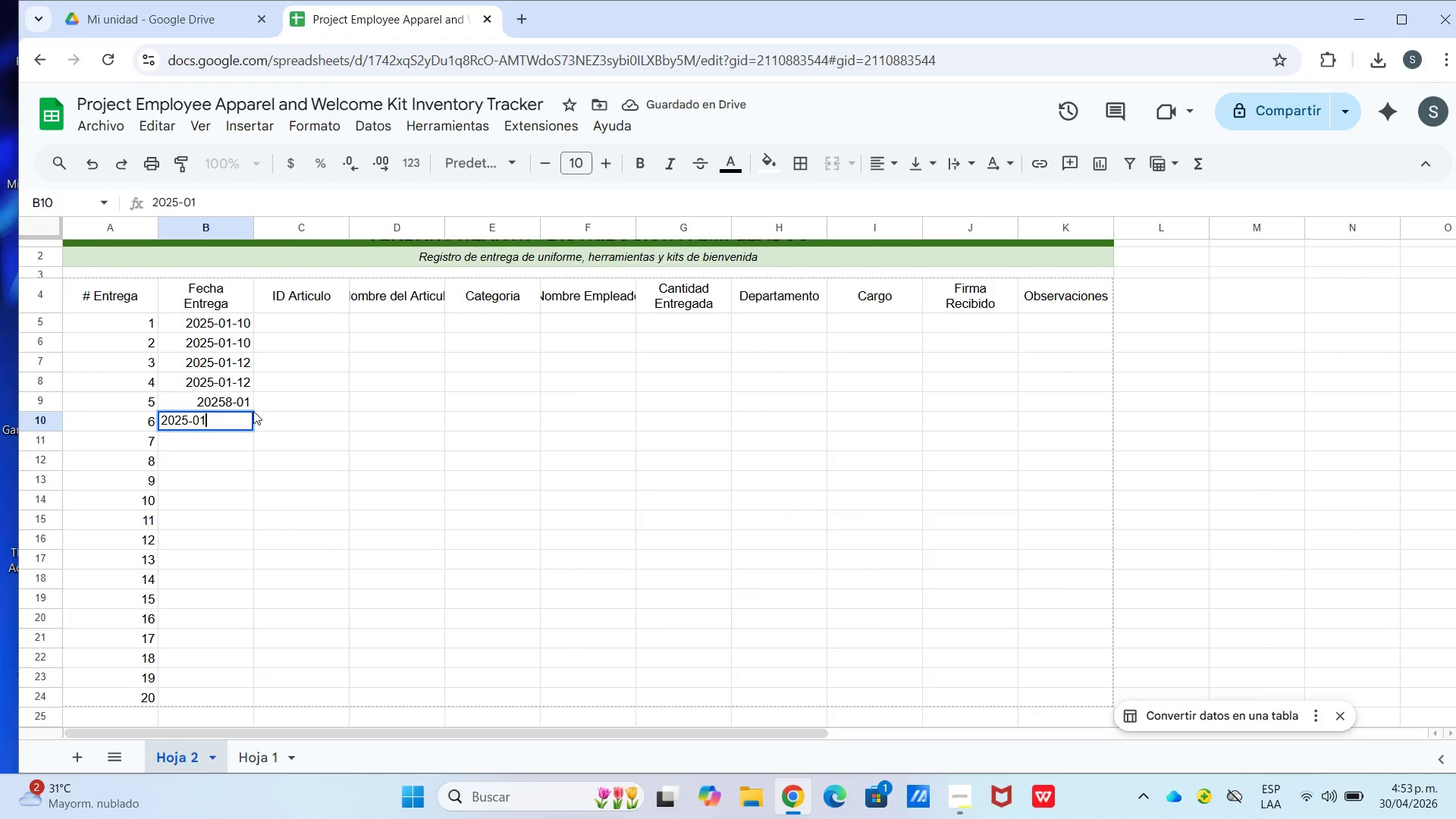 
key(Minus)
 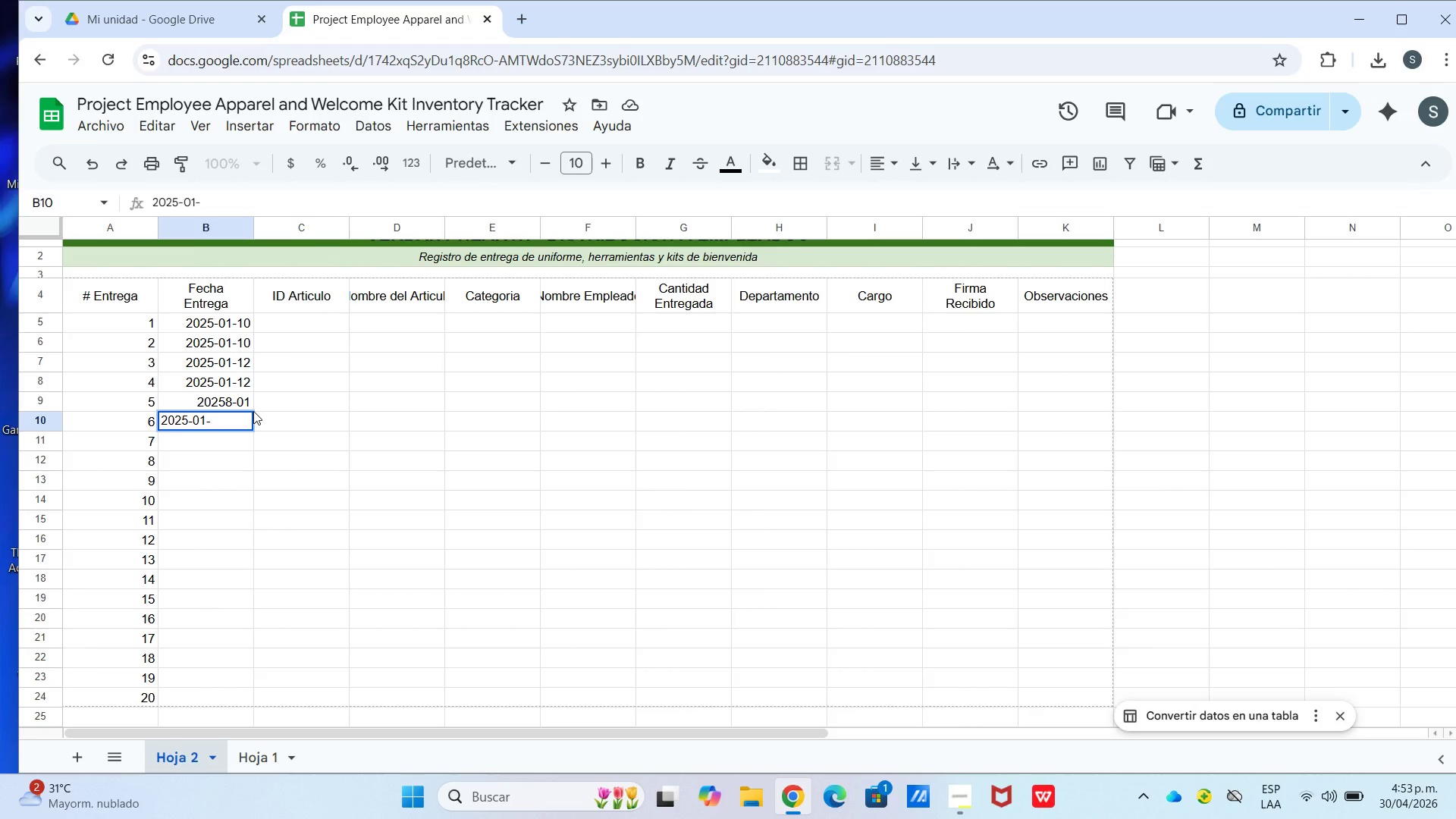 
key(Numpad1)
 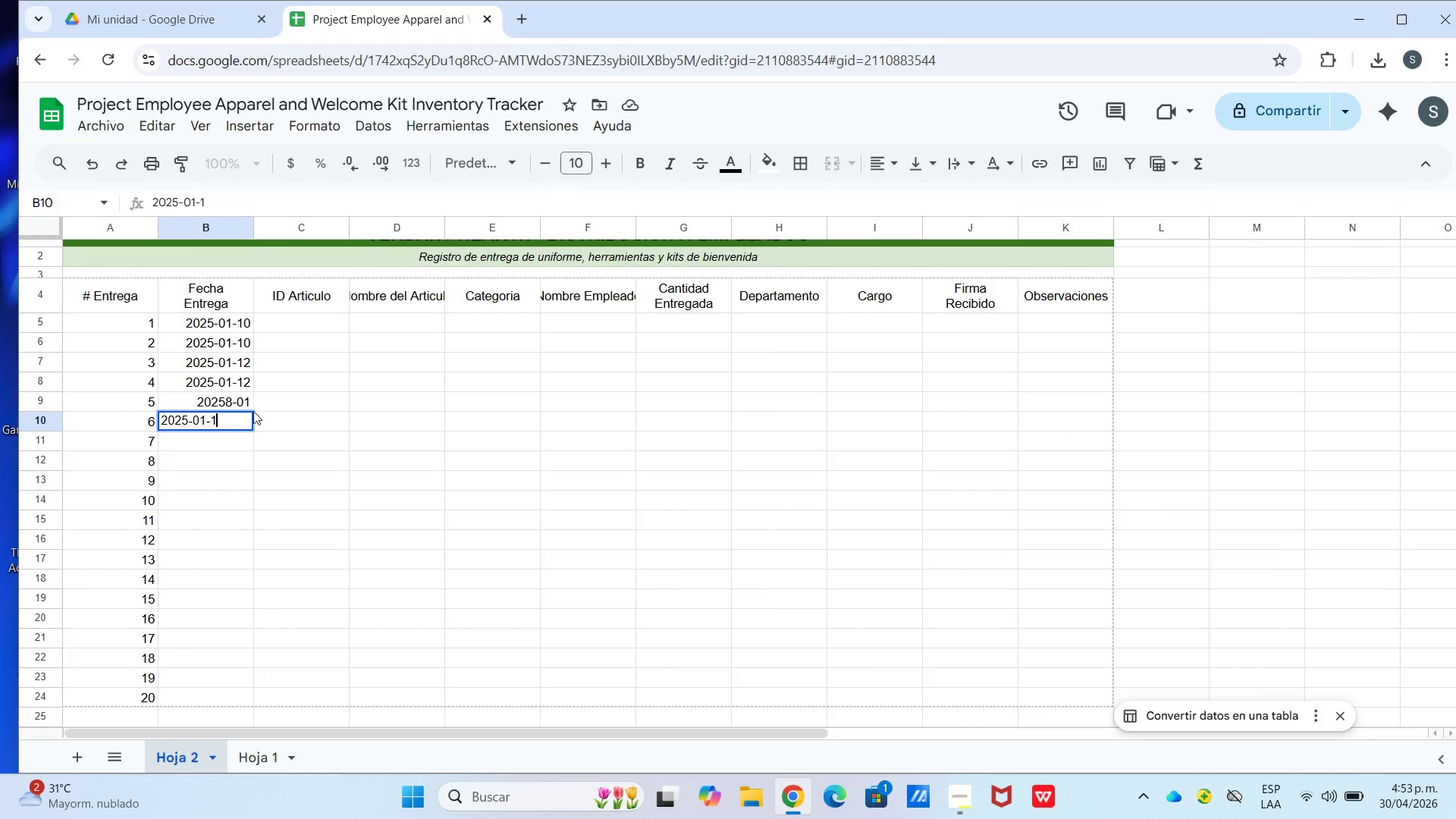 
key(Numpad5)
 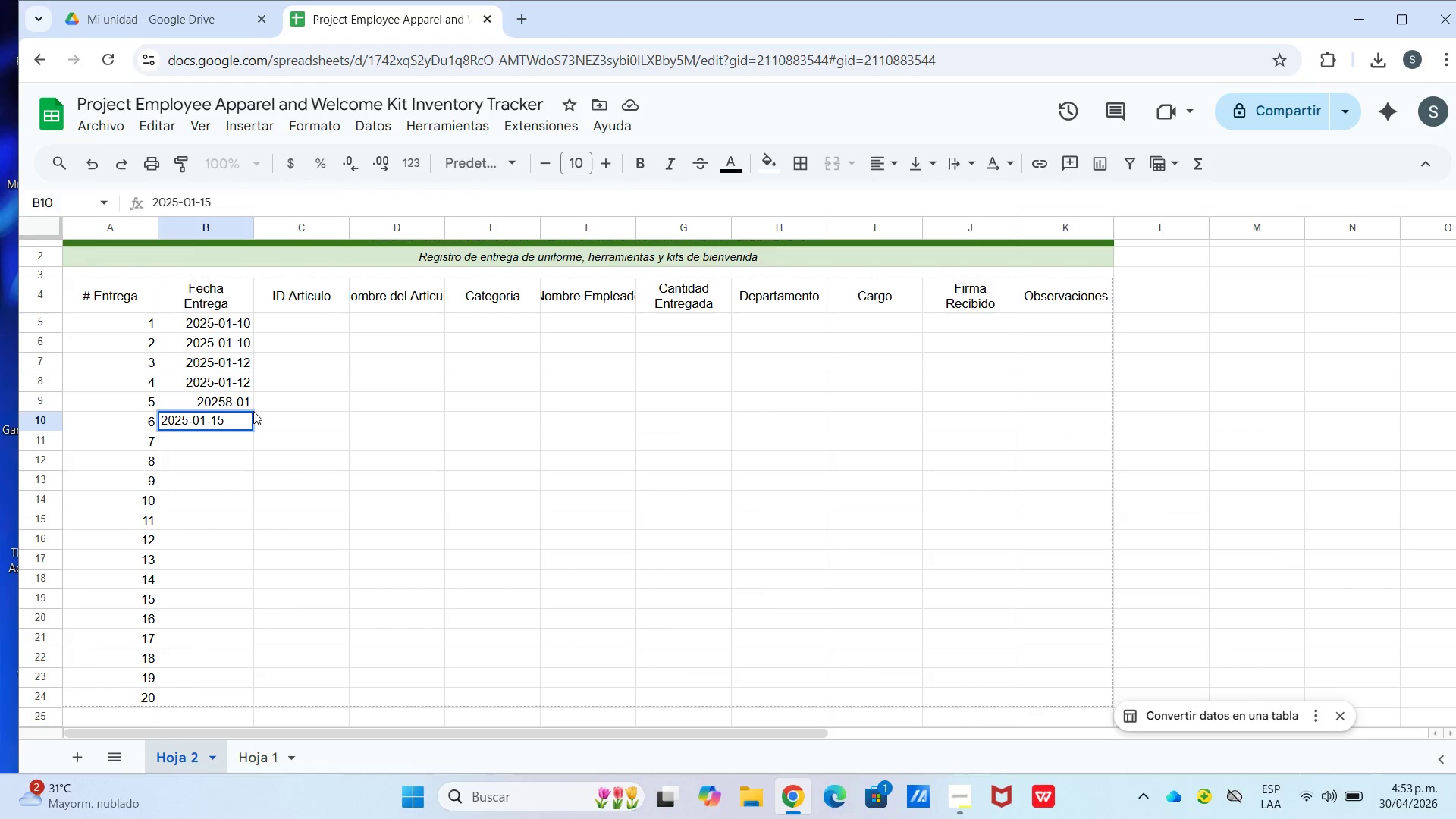 
key(Enter)
 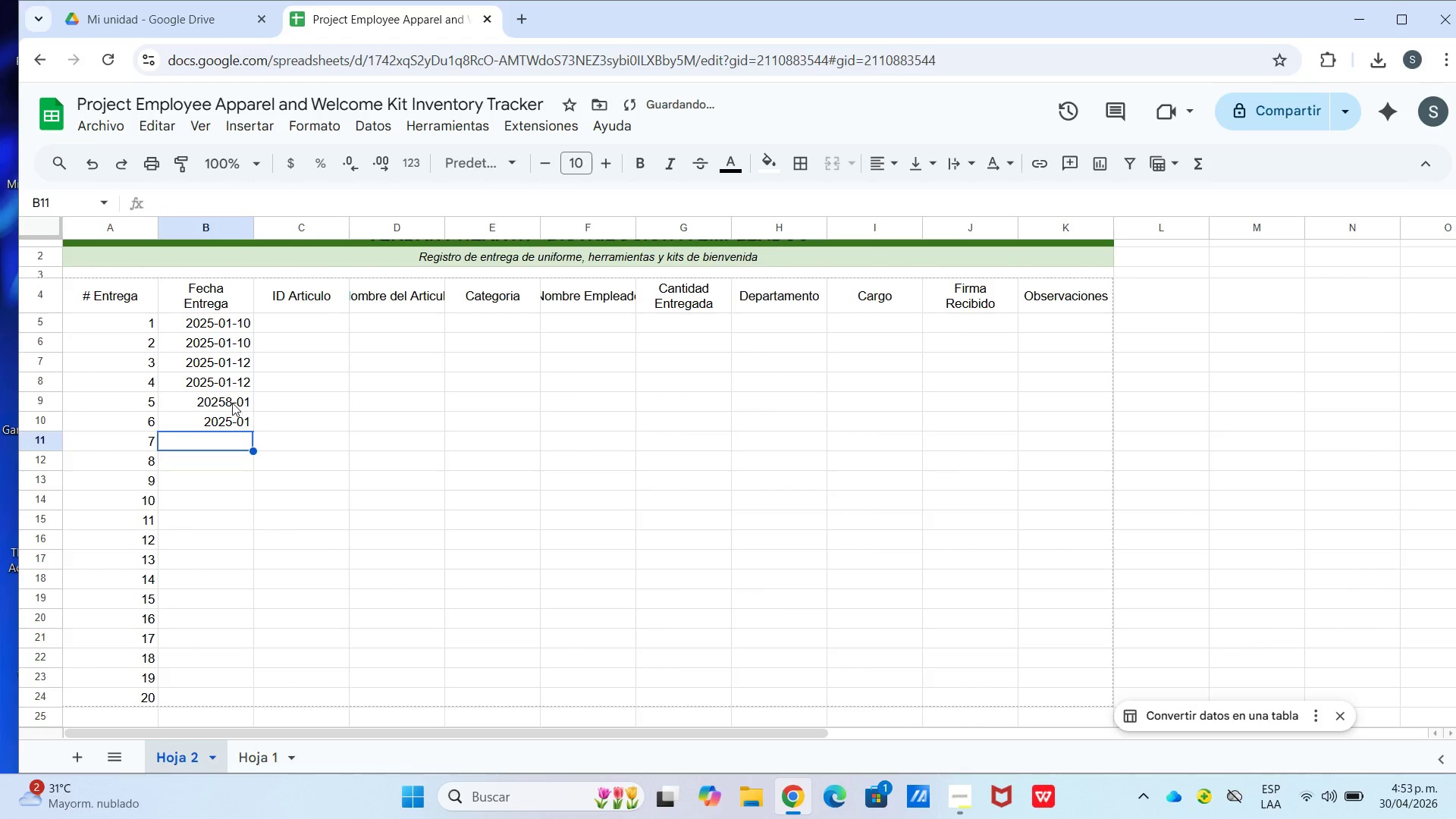 
left_click([220, 399])
 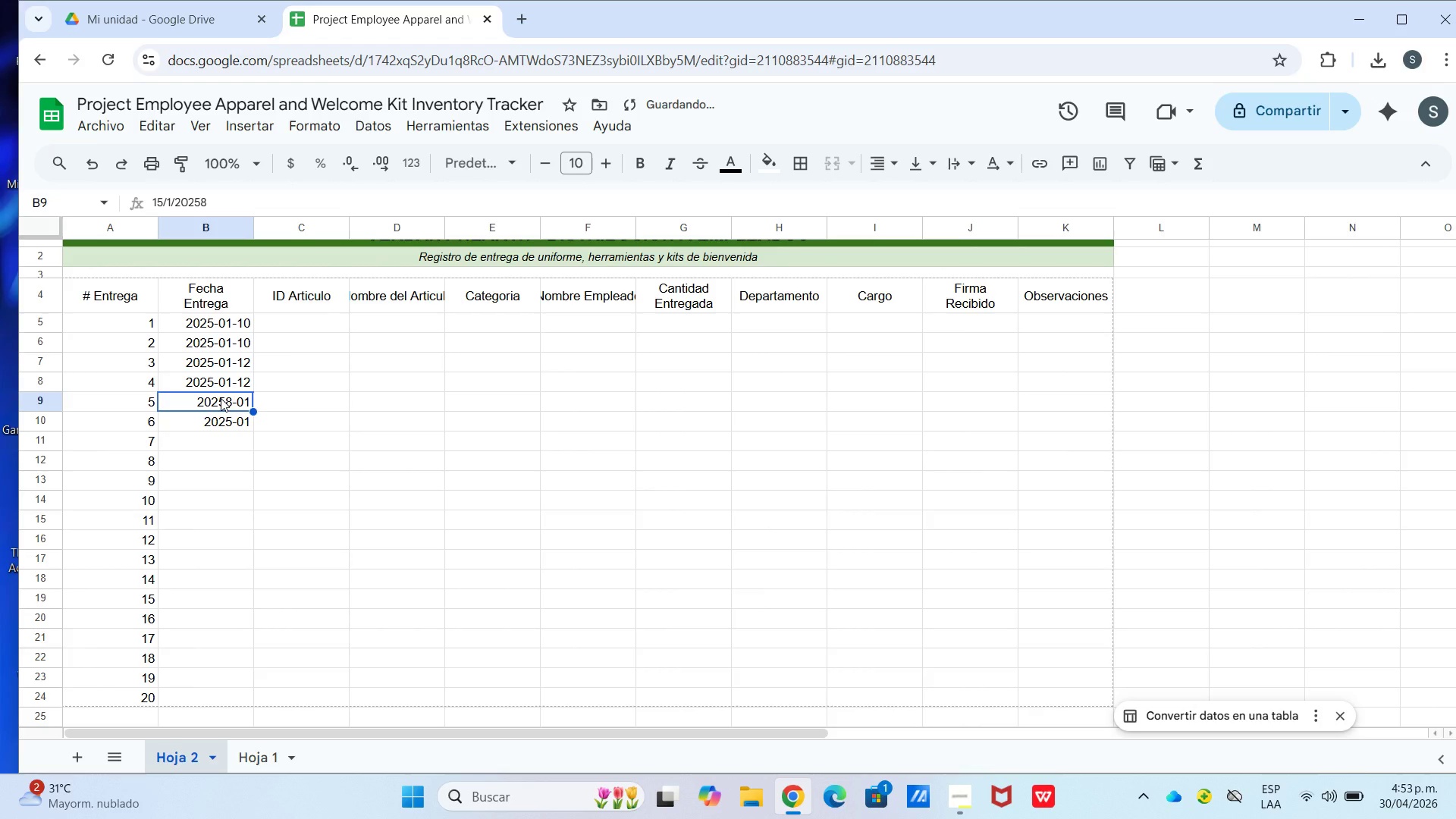 
key(Backspace)
 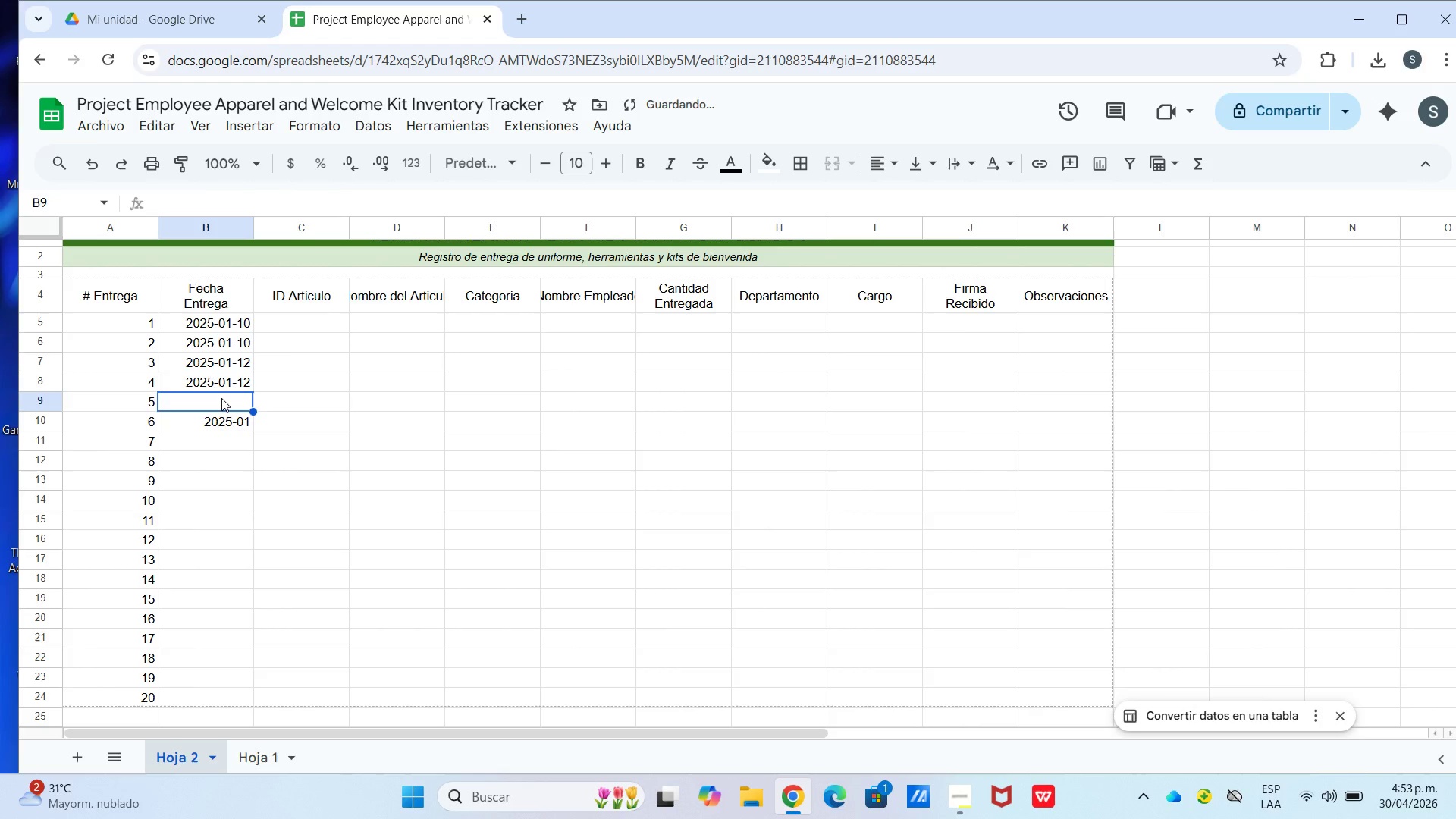 
key(Numpad2)
 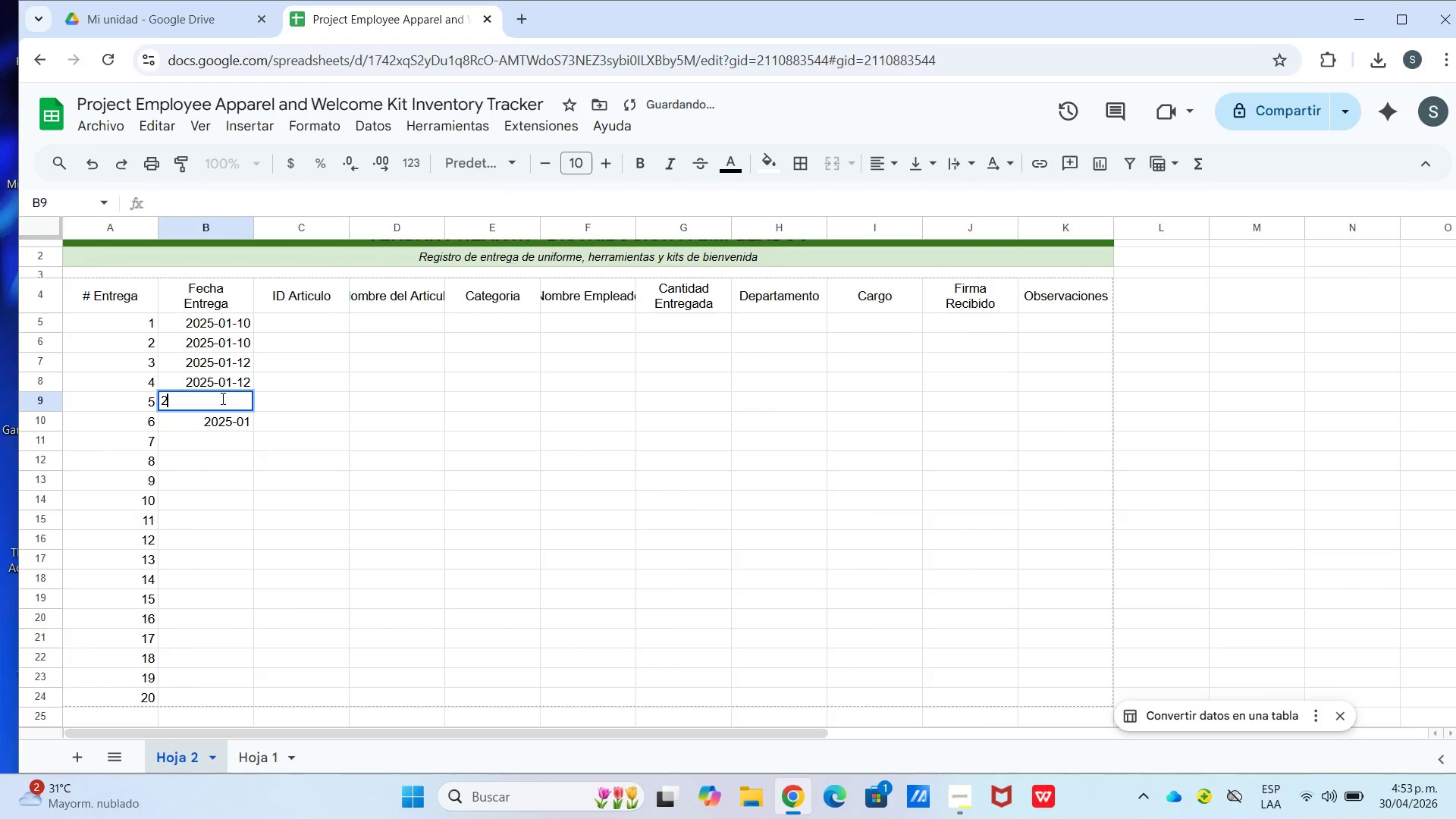 
key(Numpad0)
 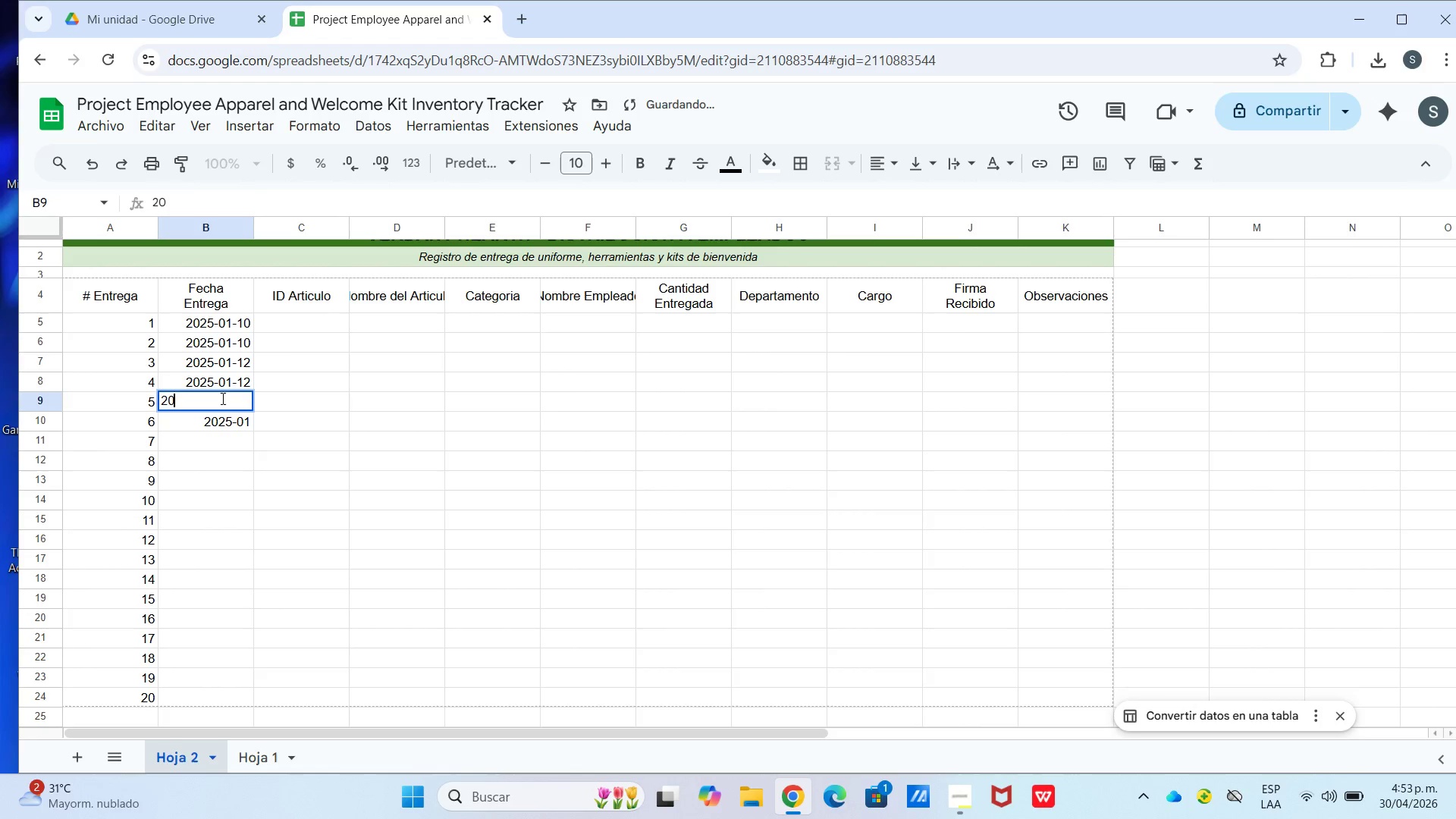 
key(Numpad2)
 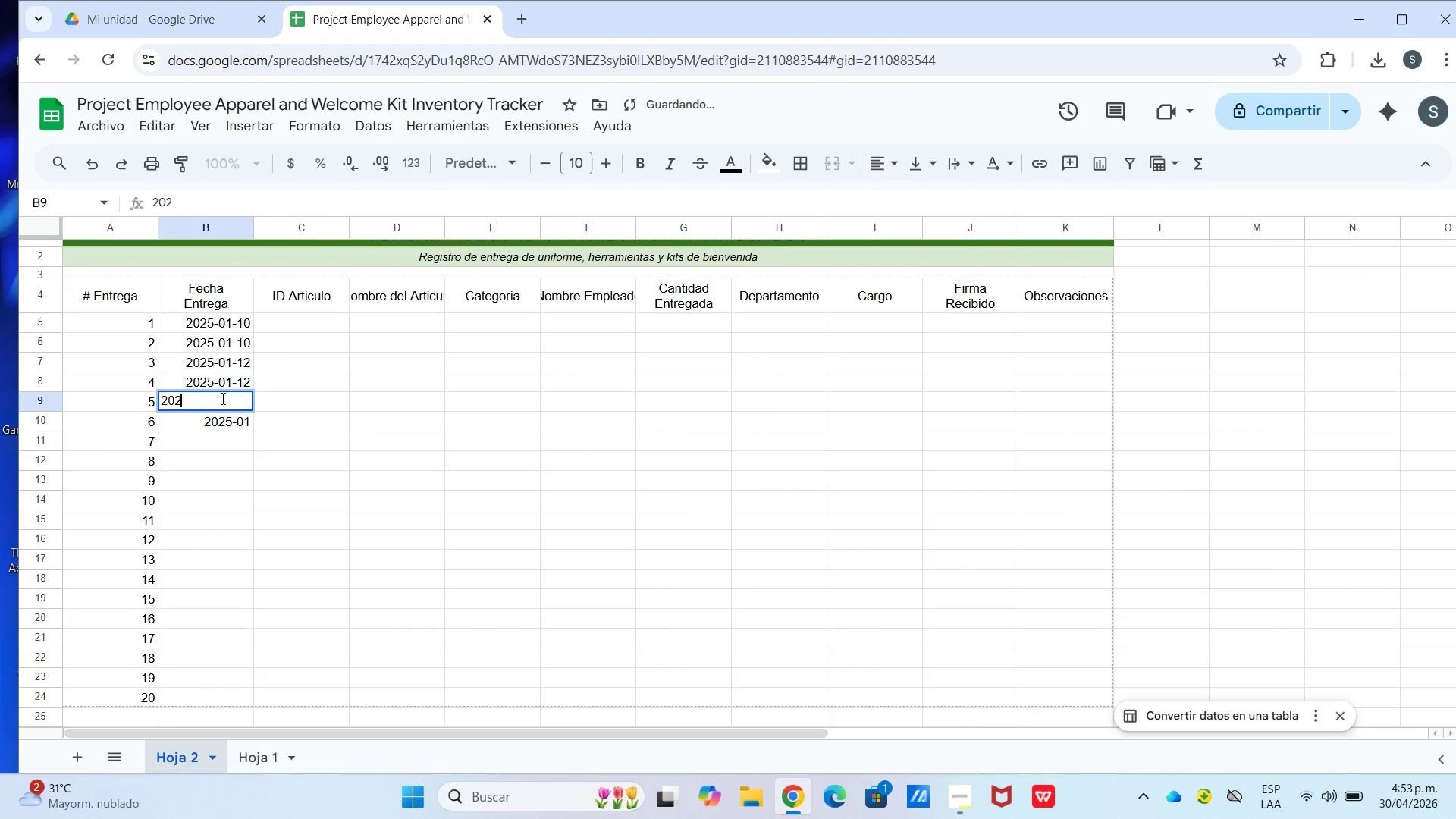 
key(Numpad5)
 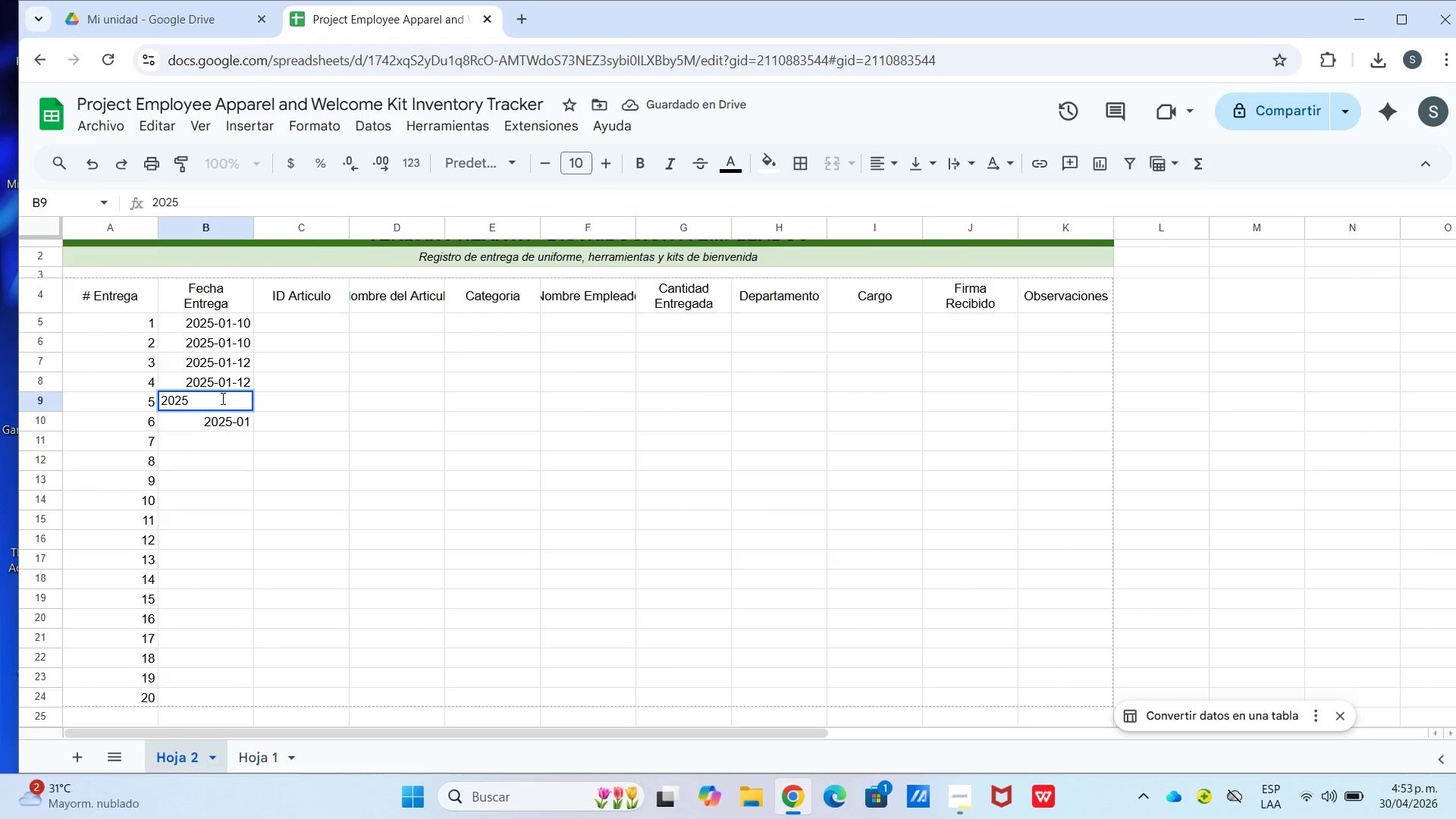 
key(Minus)
 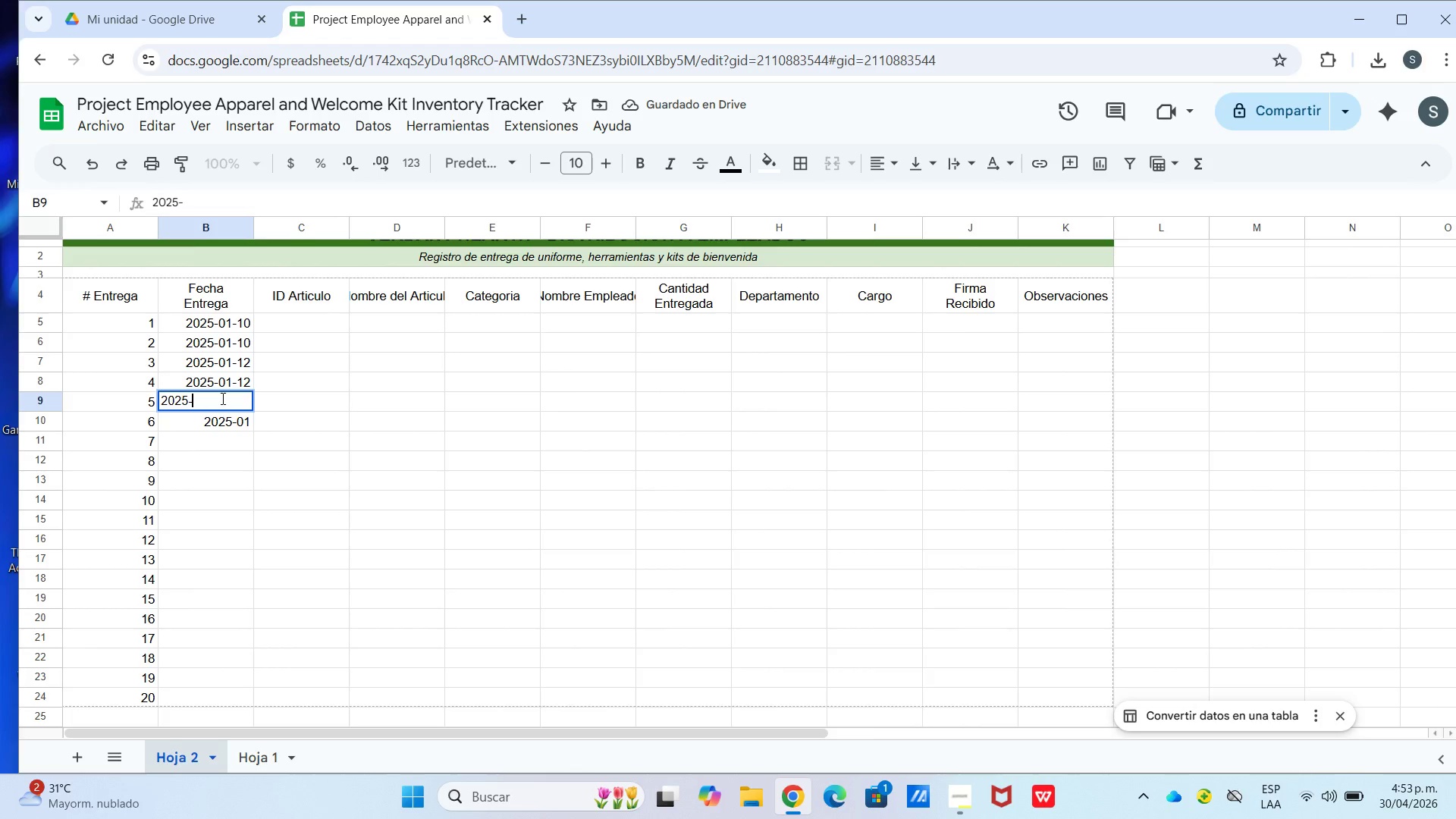 
key(Numpad0)
 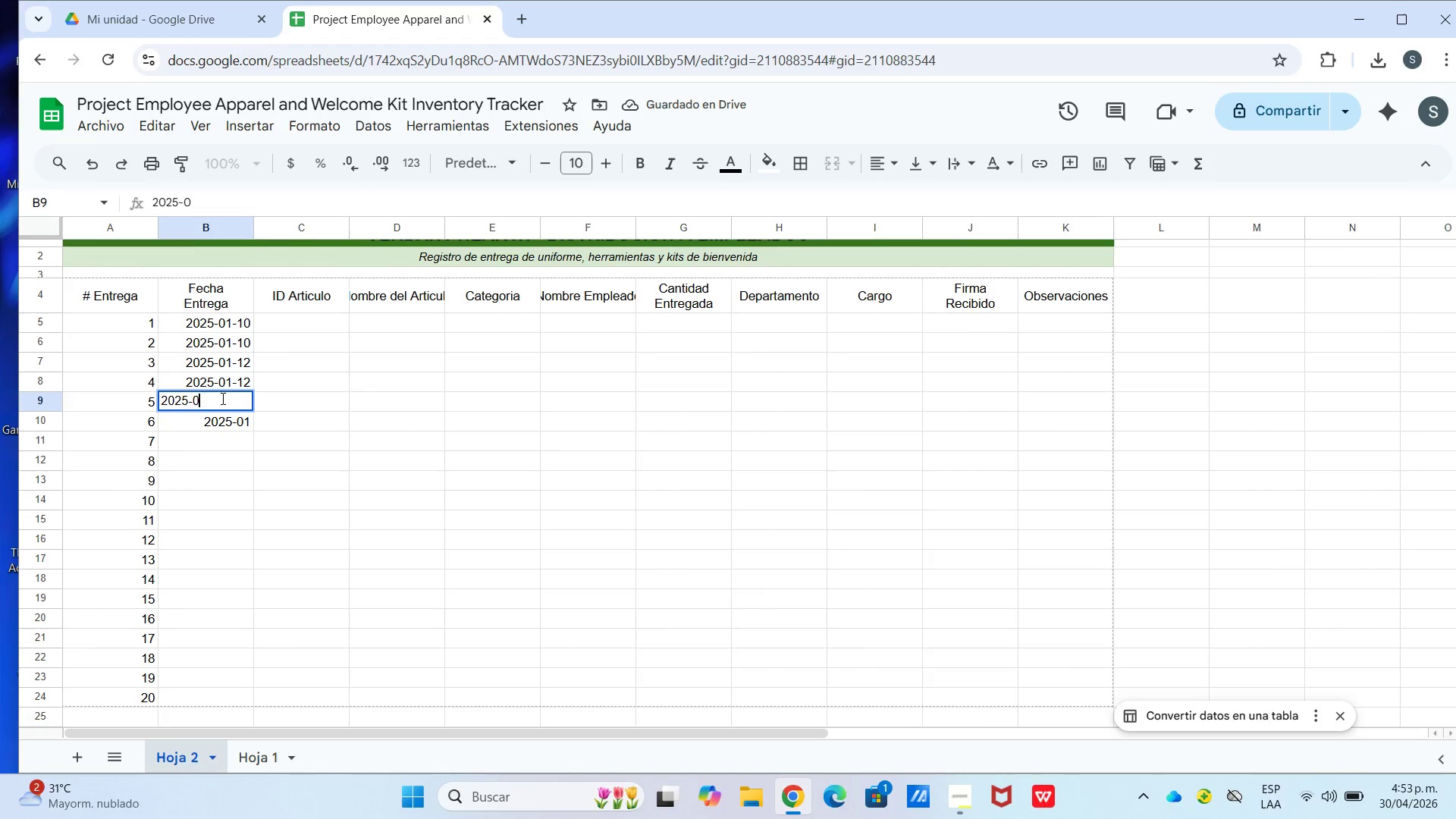 
key(Numpad1)
 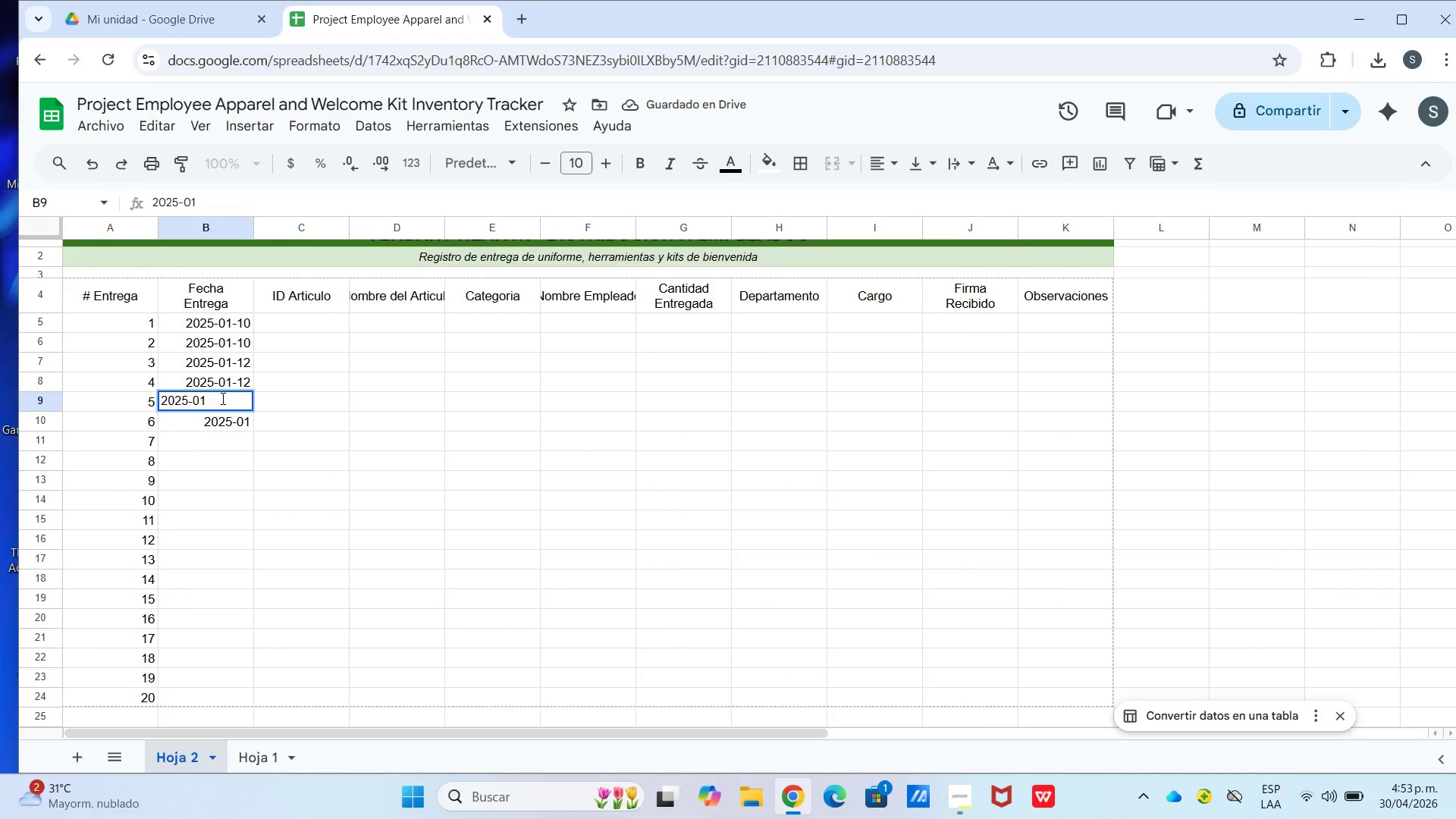 
key(Minus)
 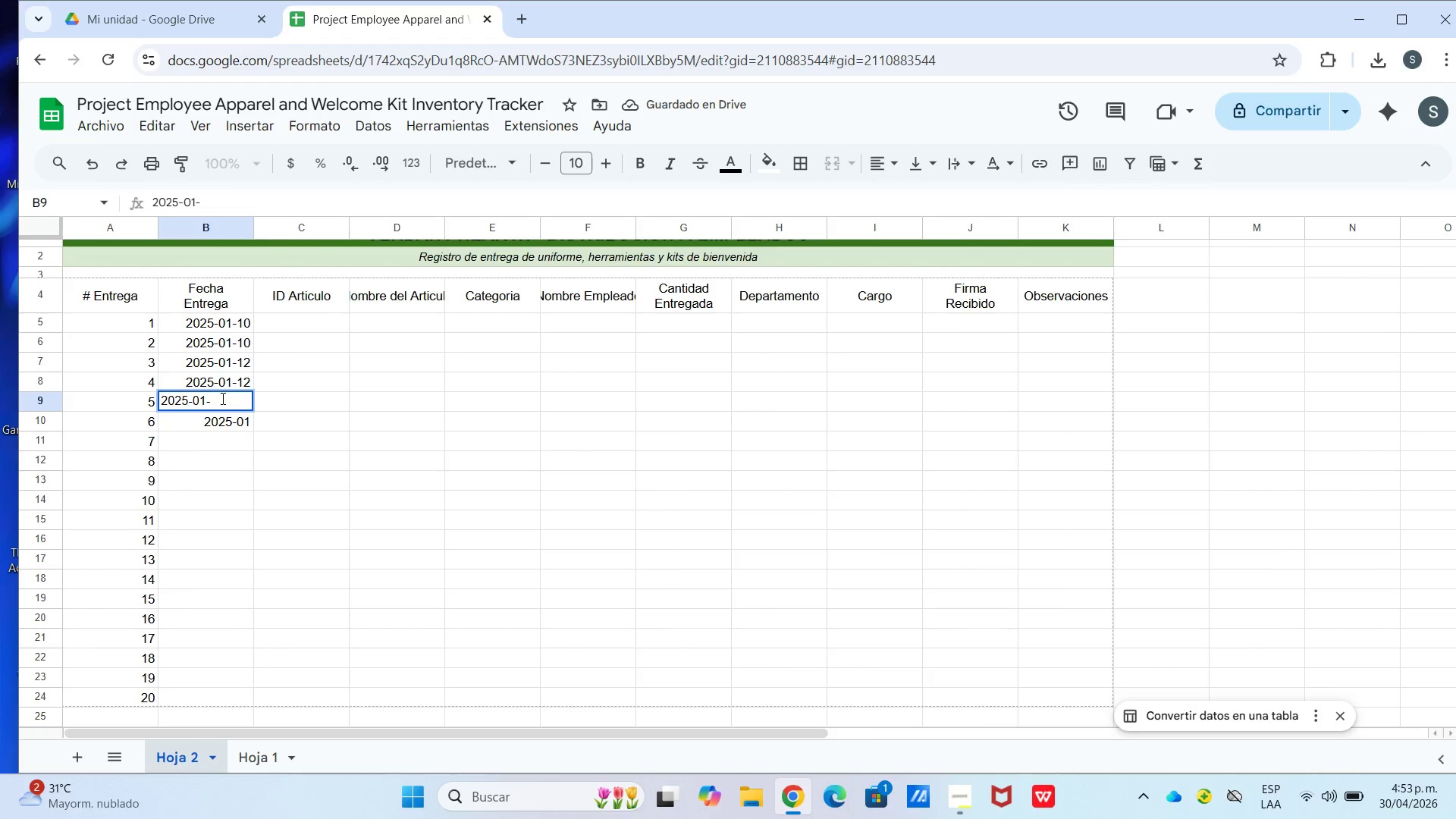 
key(Numpad1)
 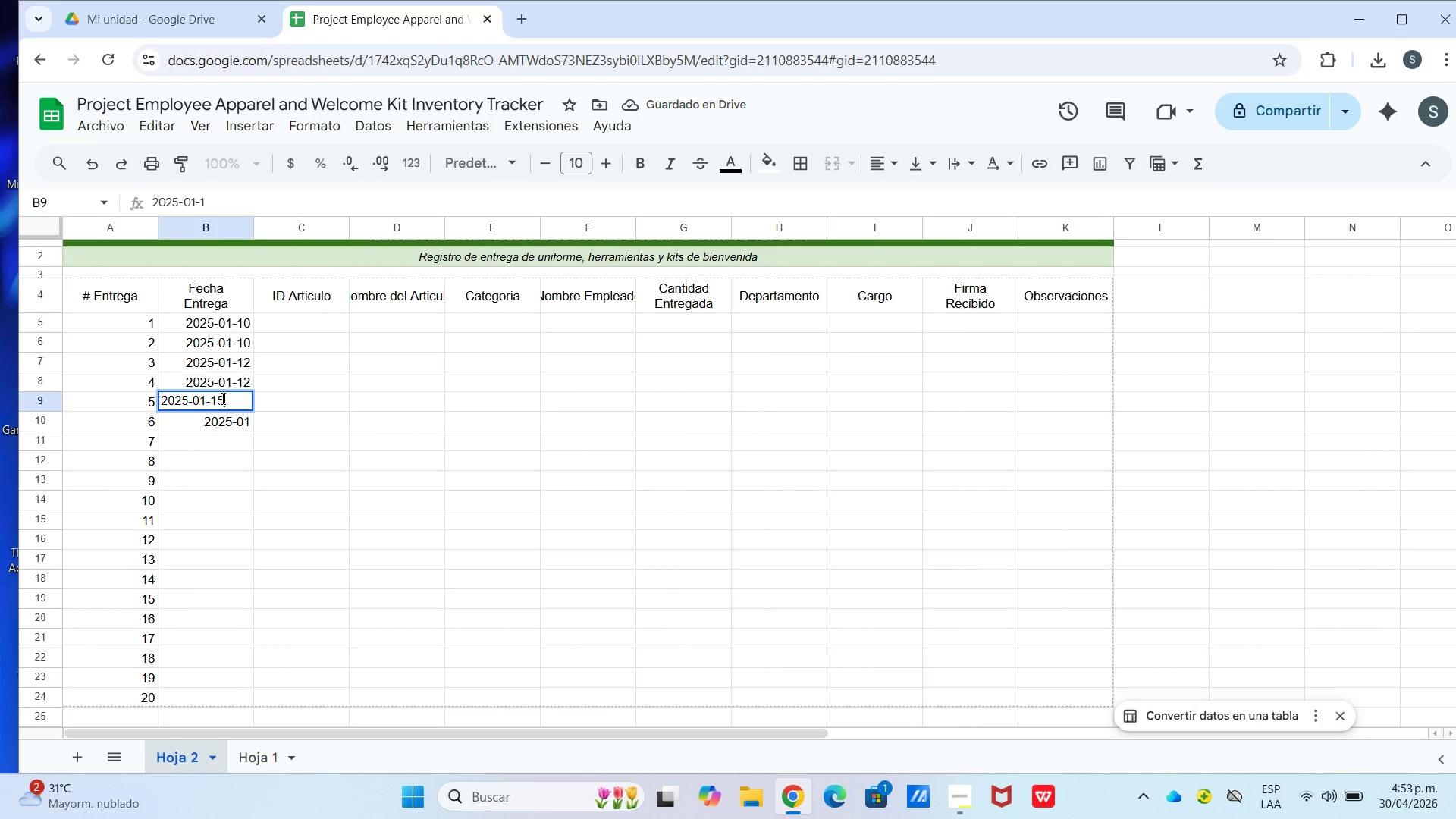 
key(Numpad5)
 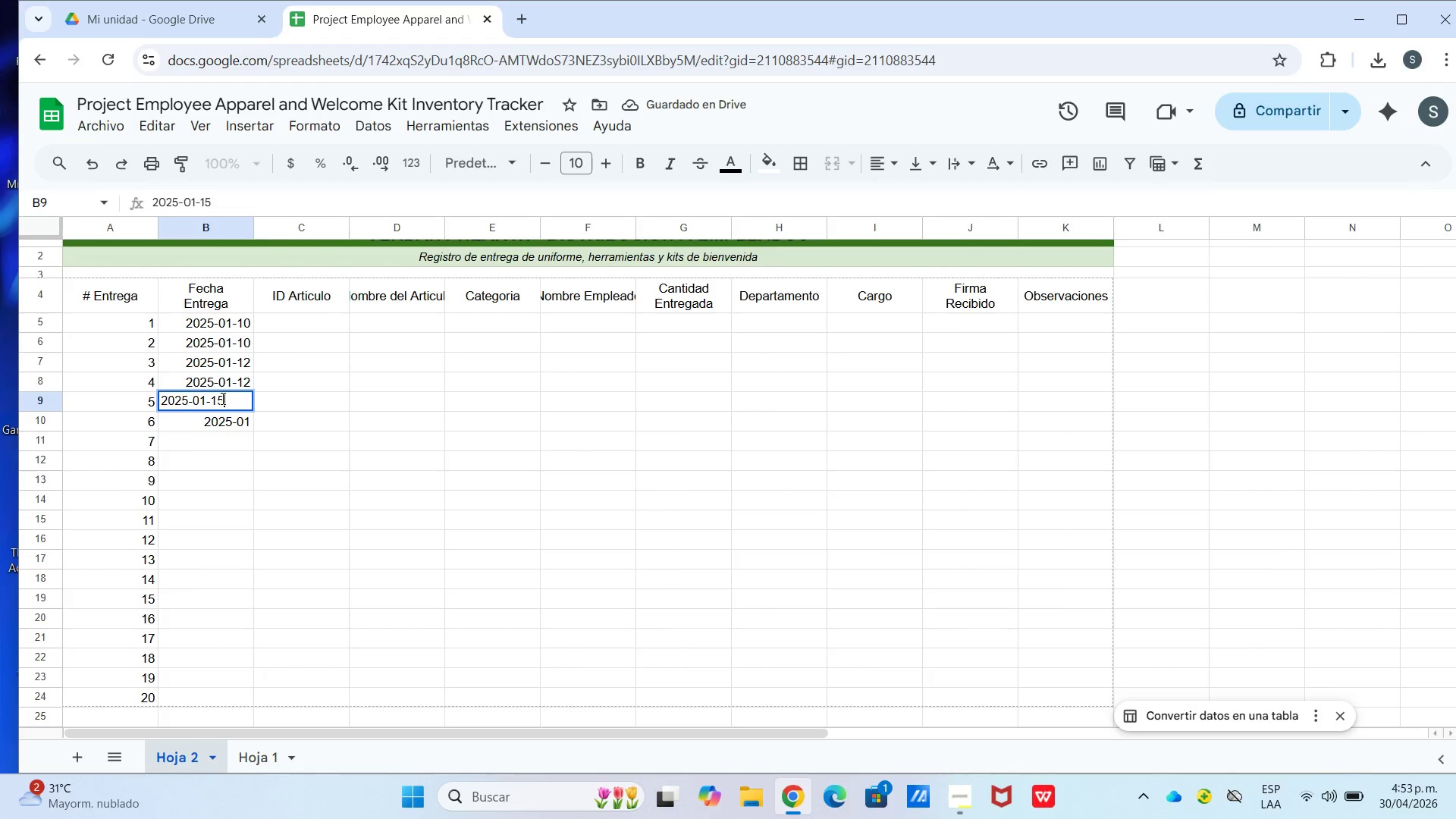 
key(Enter)
 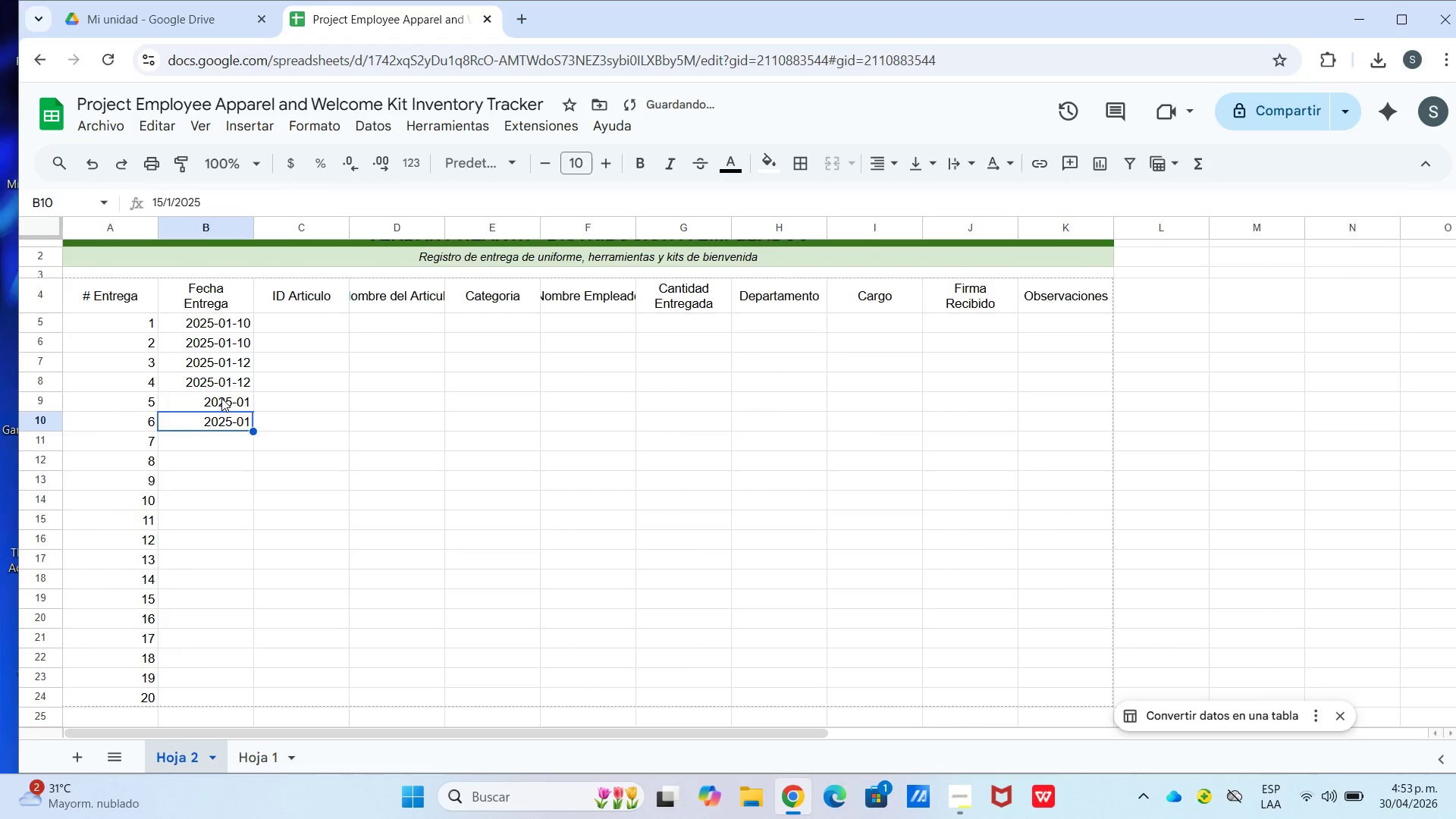 
key(Enter)
 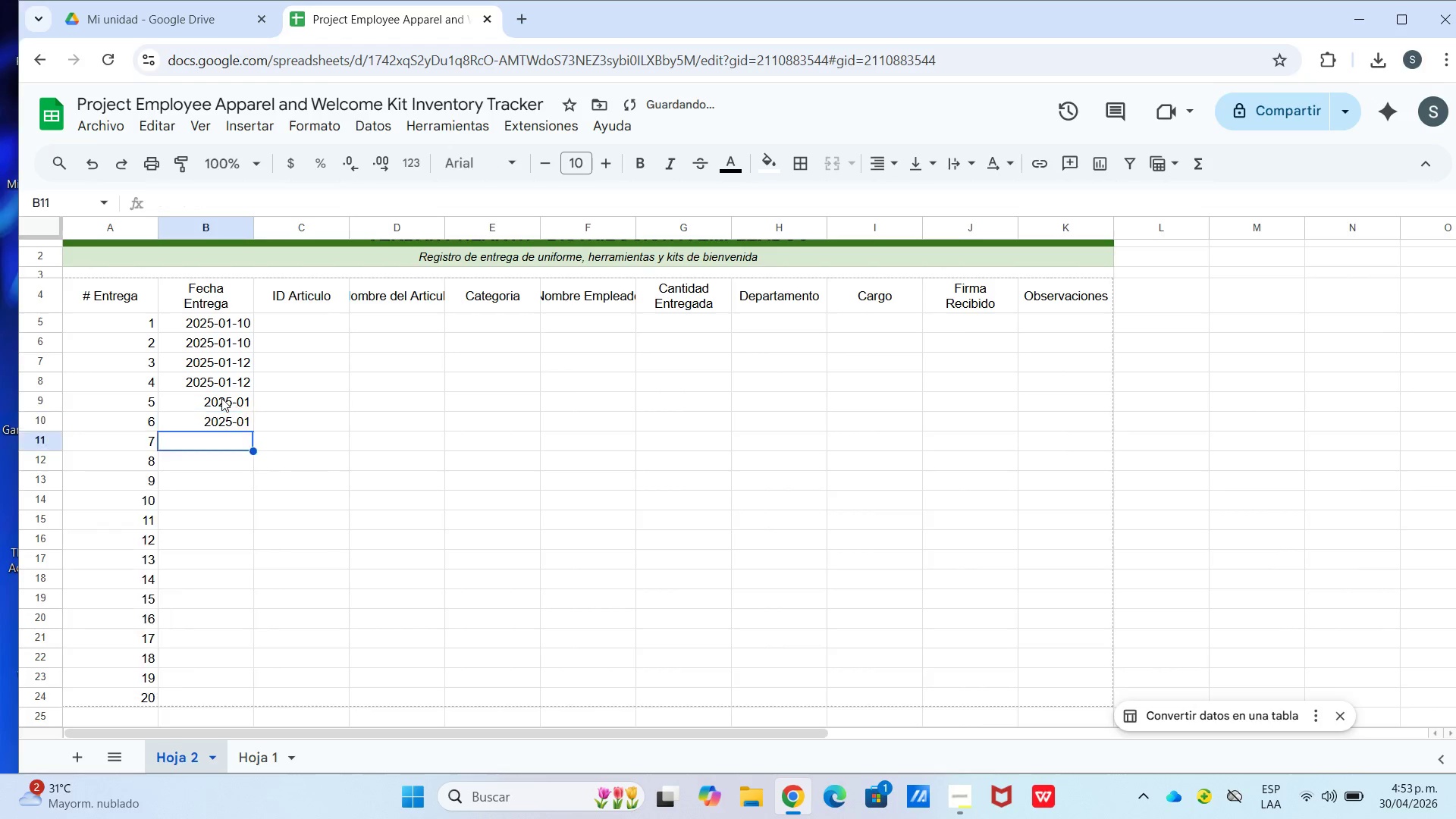 
key(Enter)
 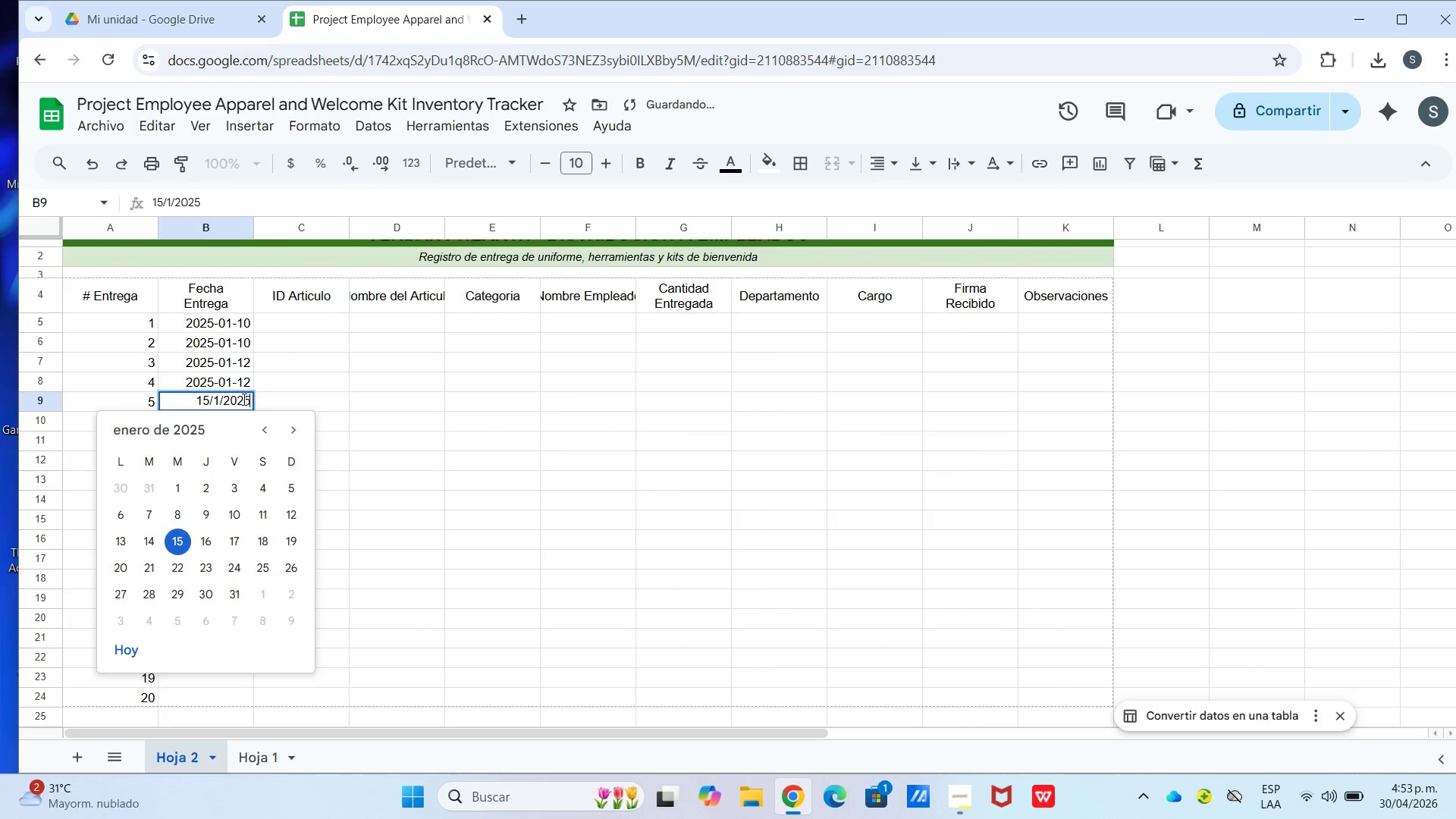 
left_click_drag(start_coordinate=[334, 369], to_coordinate=[337, 372])
 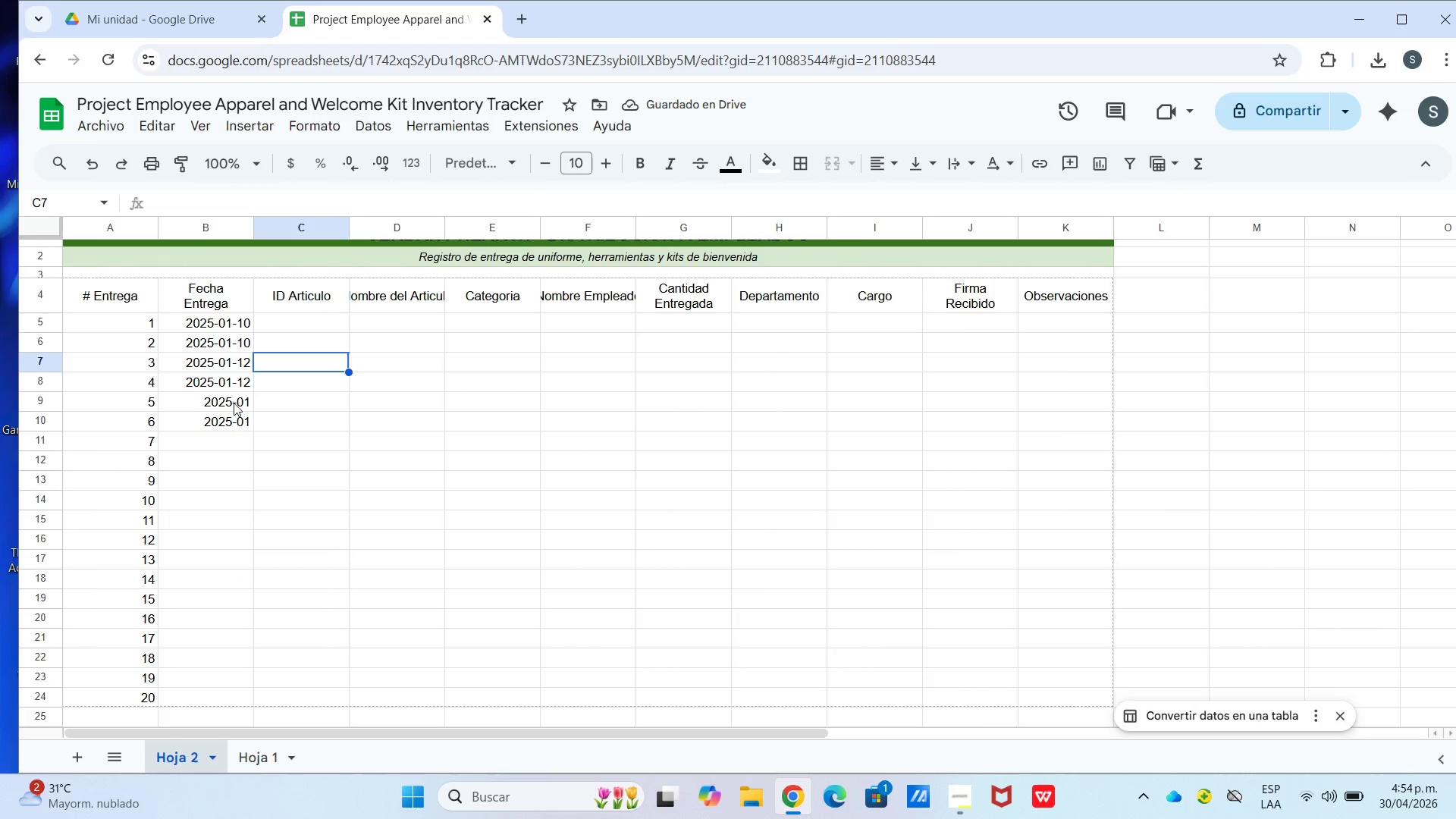 
left_click_drag(start_coordinate=[231, 398], to_coordinate=[228, 391])
 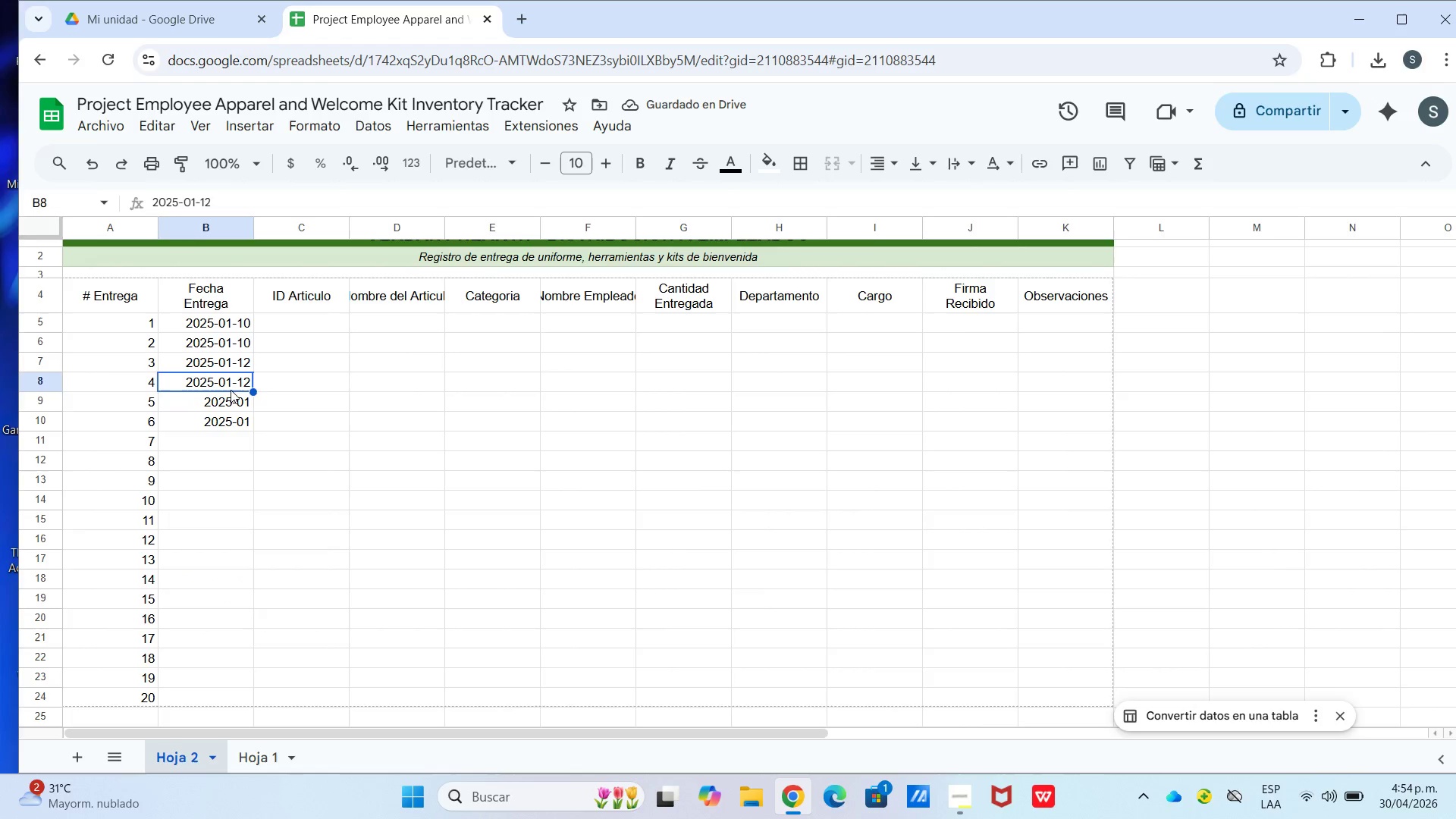 
triple_click([236, 401])
 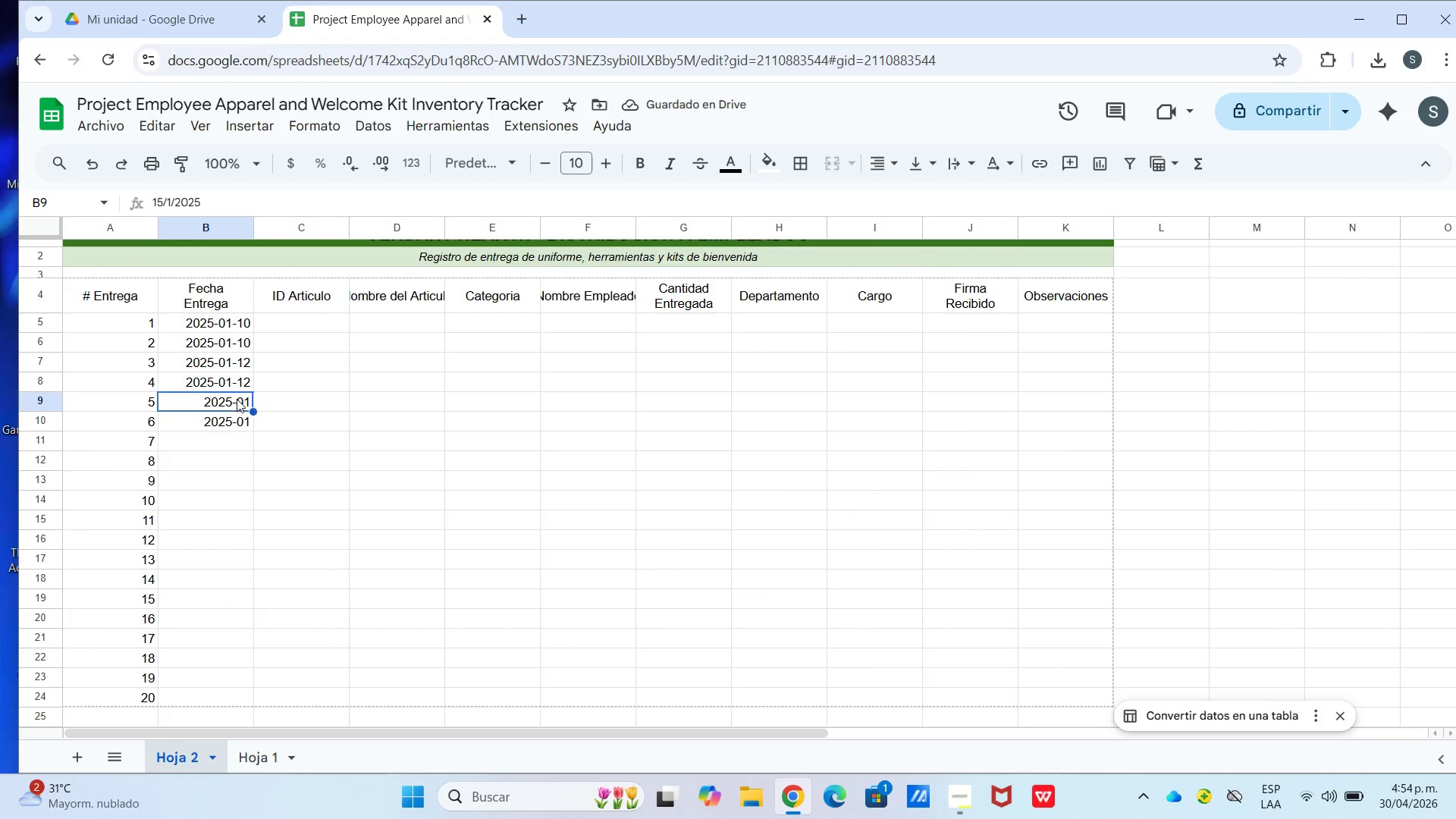 
triple_click([237, 399])
 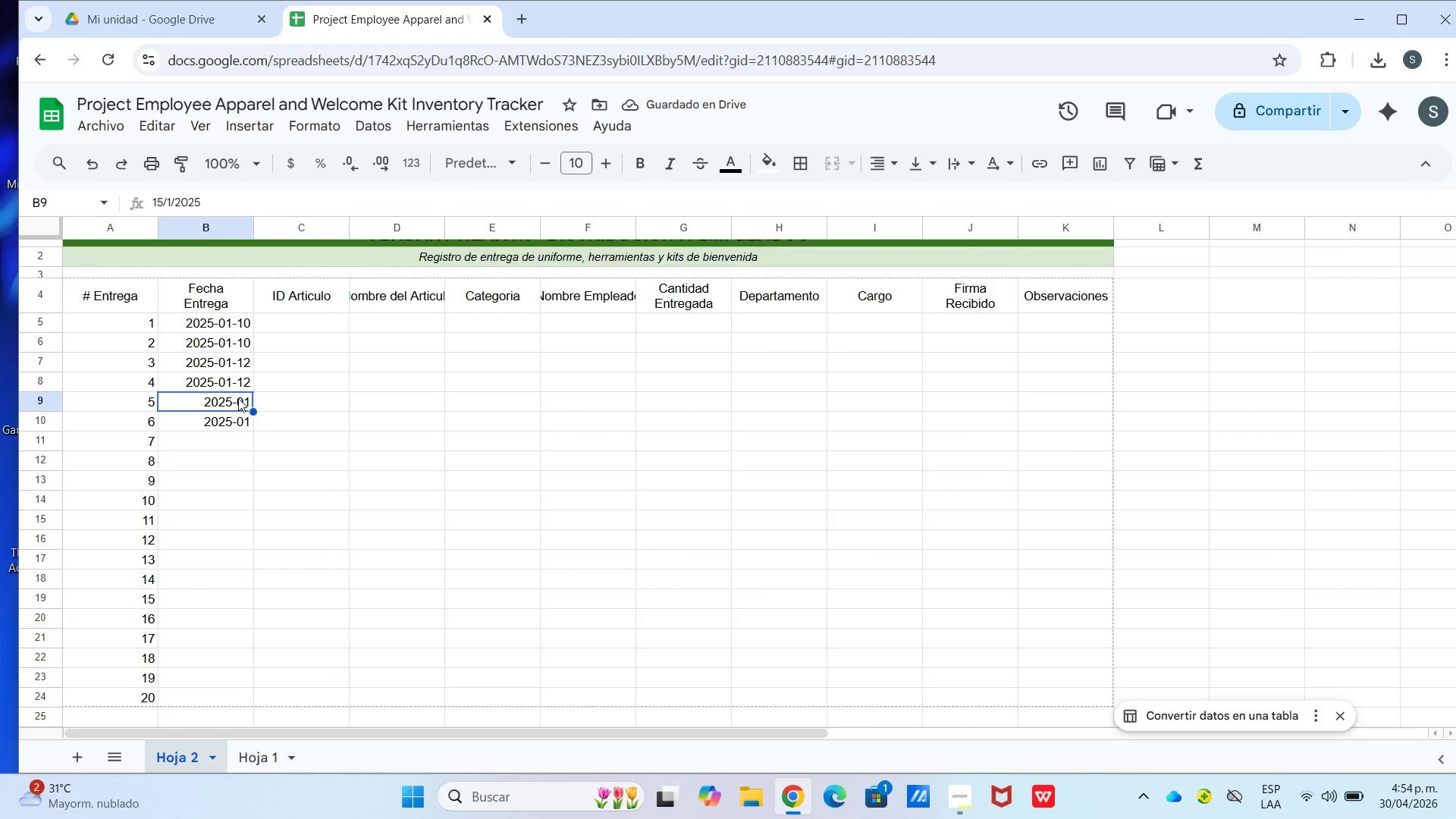 
triple_click([238, 398])
 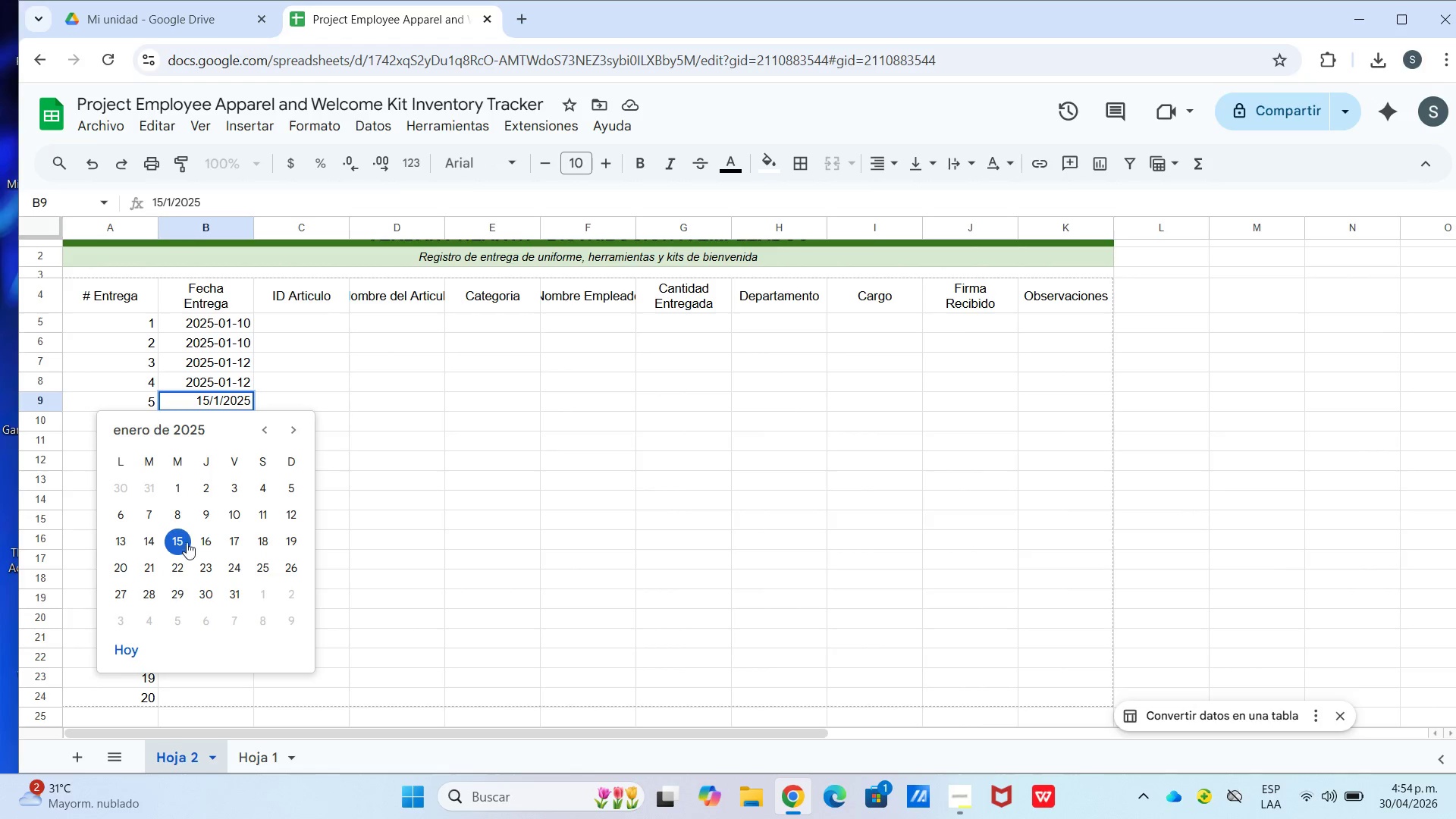 
left_click([173, 543])
 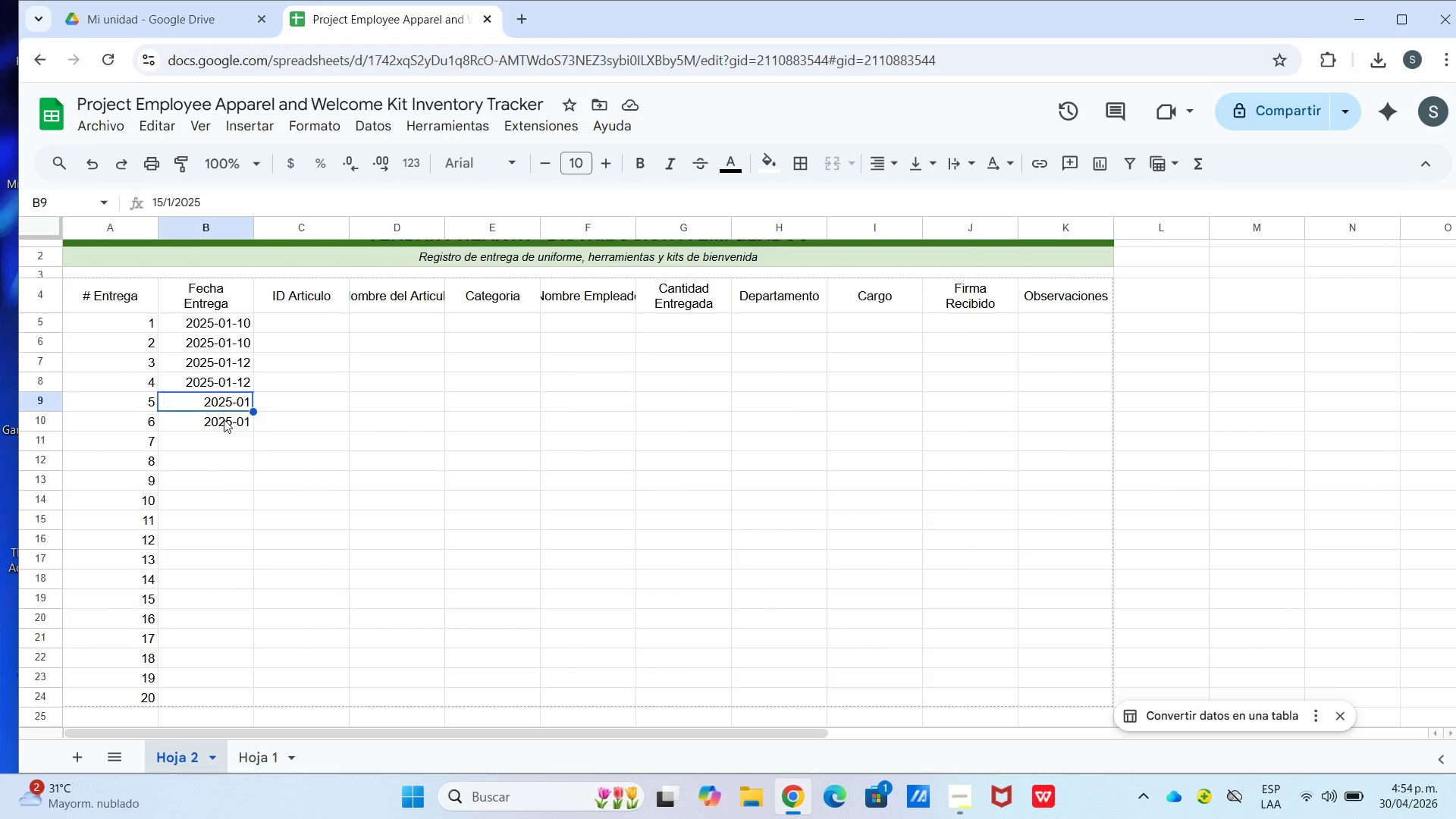 
left_click([224, 415])
 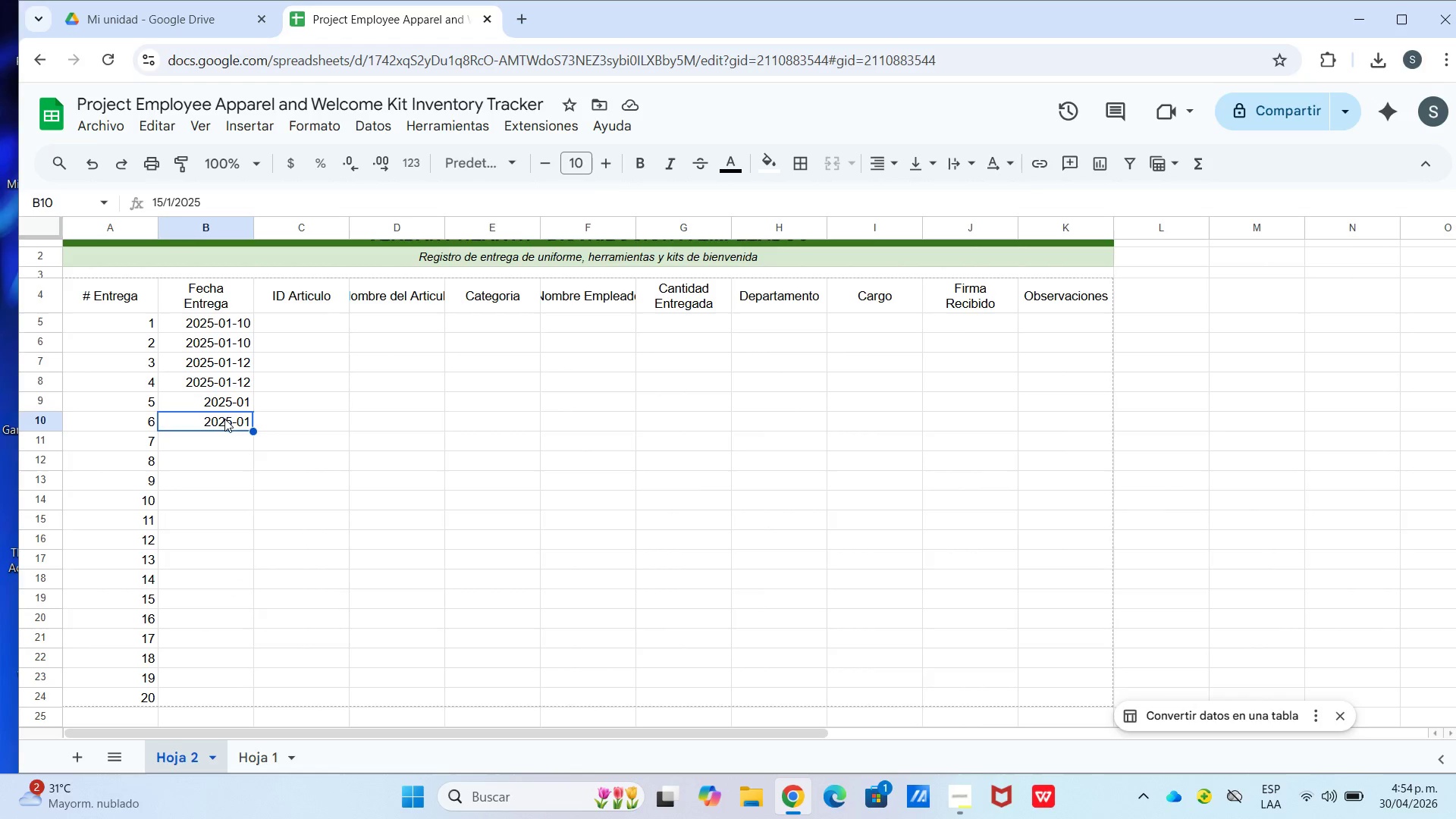 
key(Backspace)
 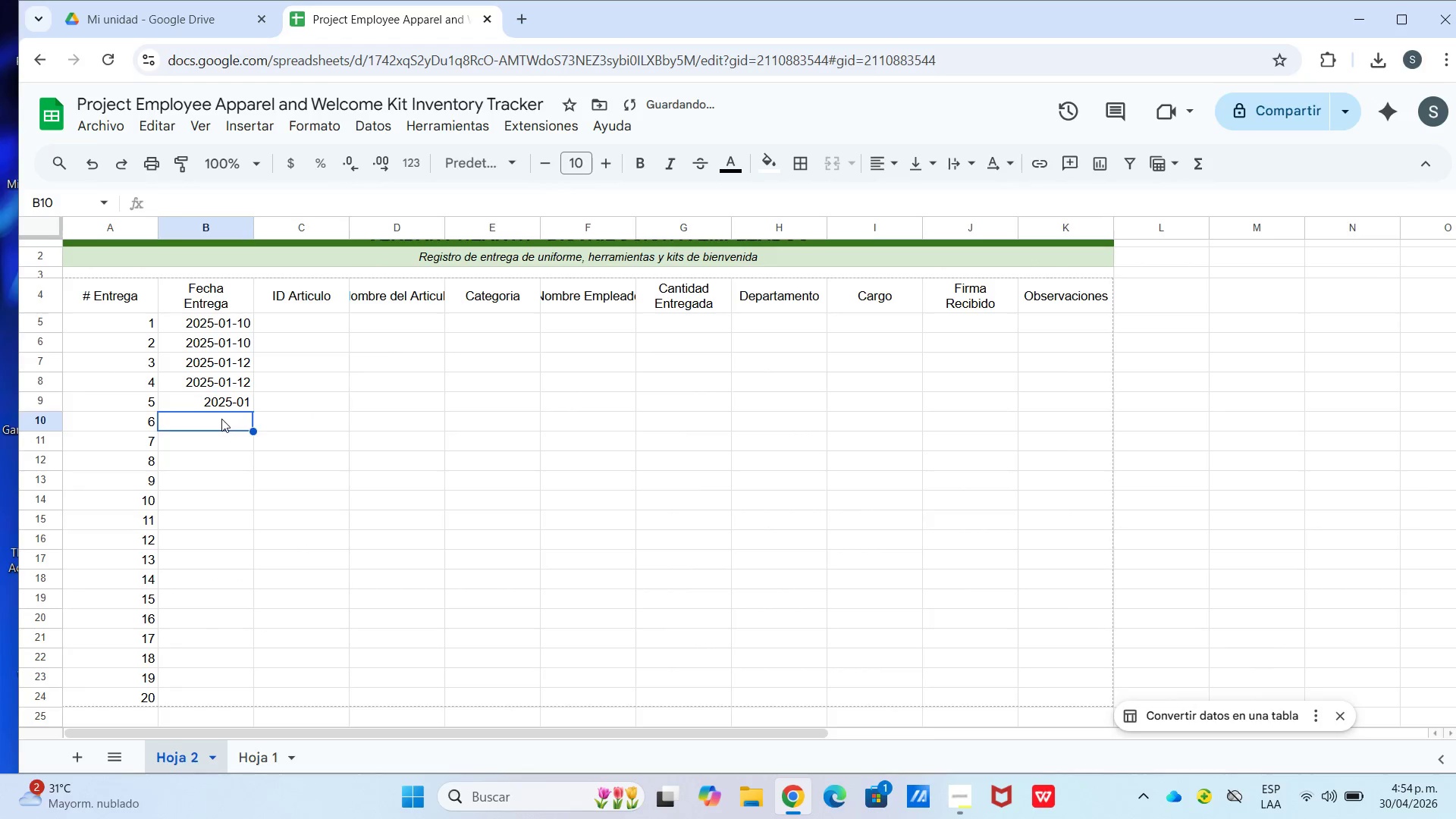 
key(Backspace)
 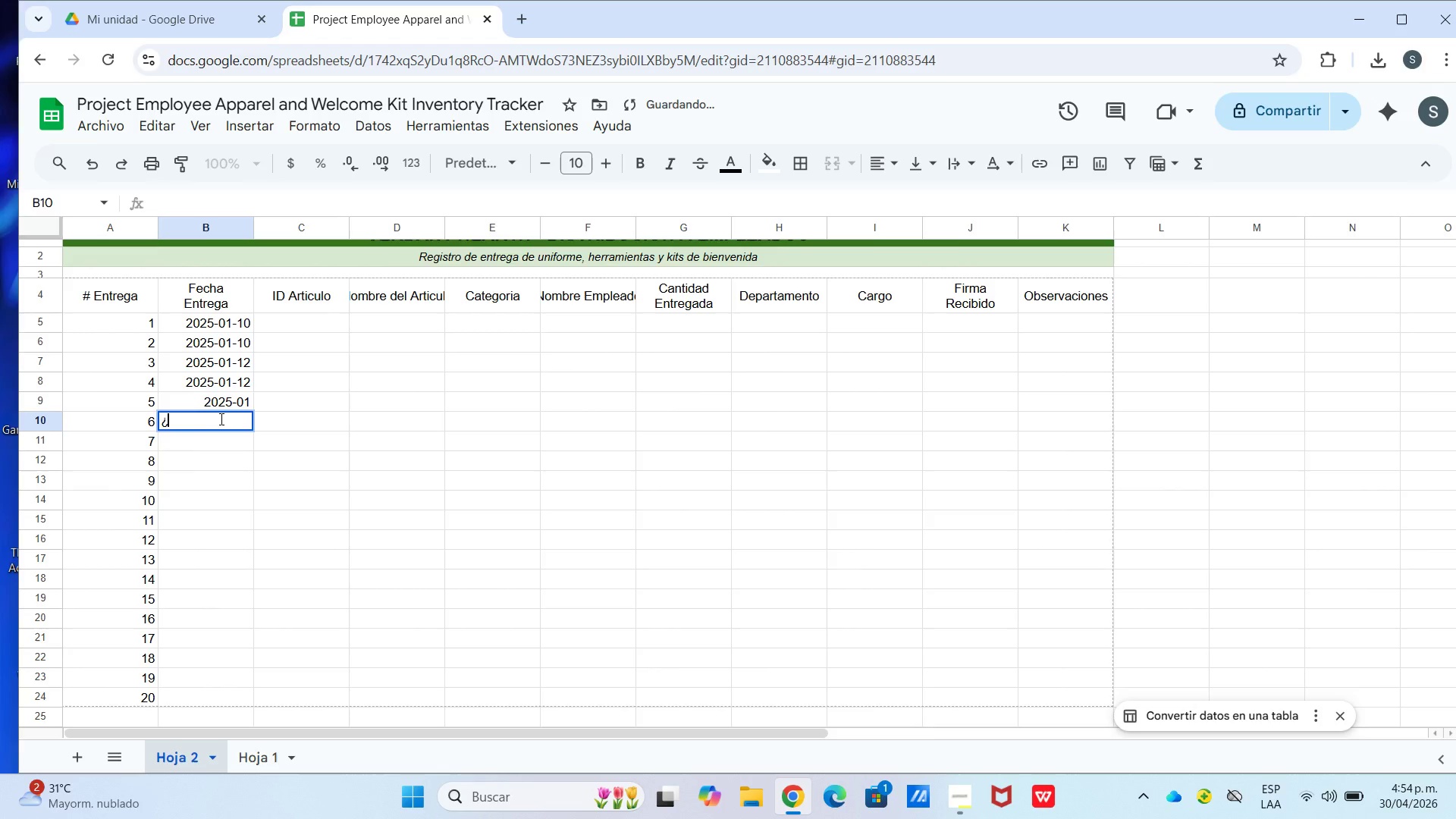 
key(BracketRight)
 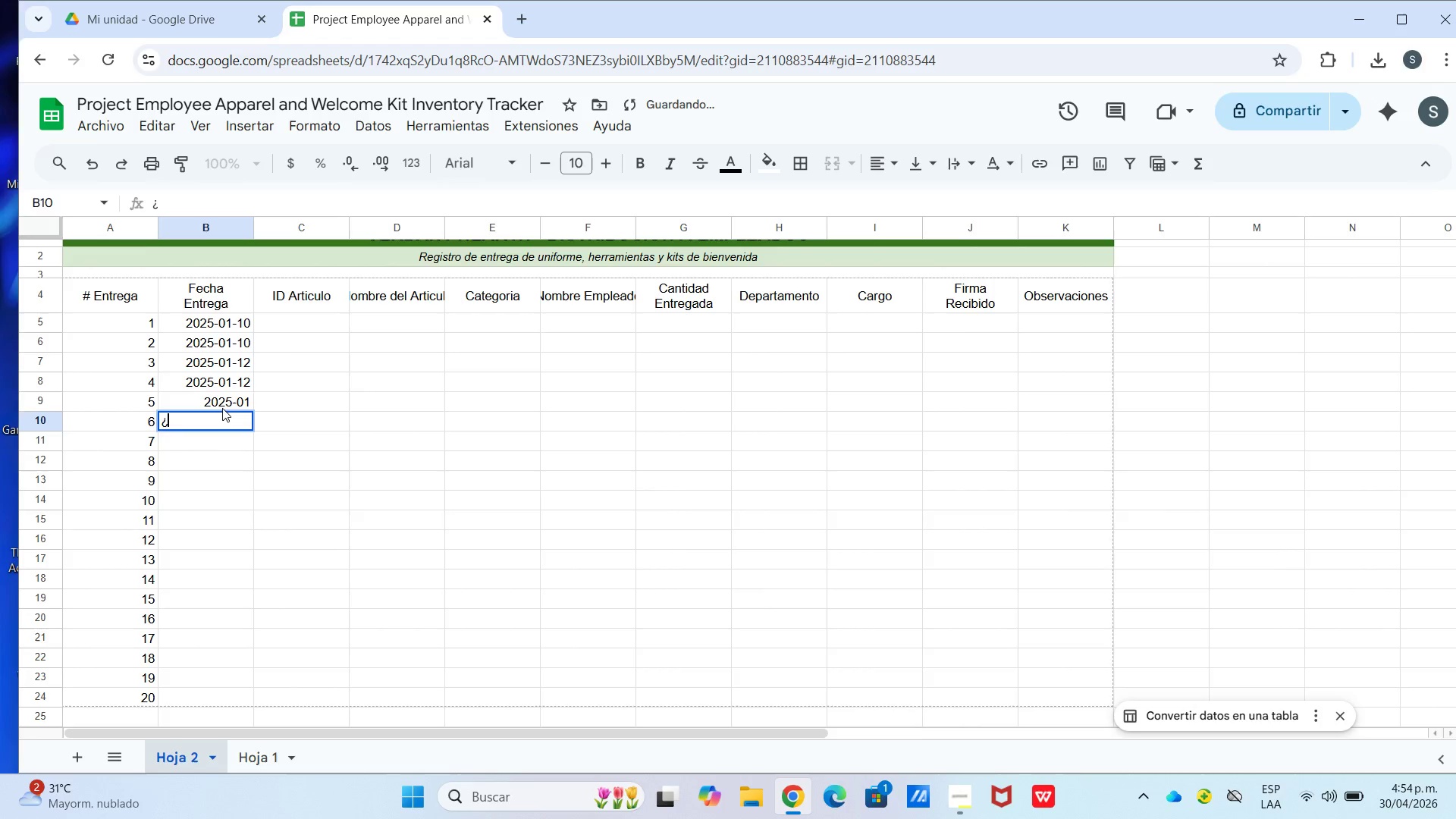 
left_click([221, 408])
 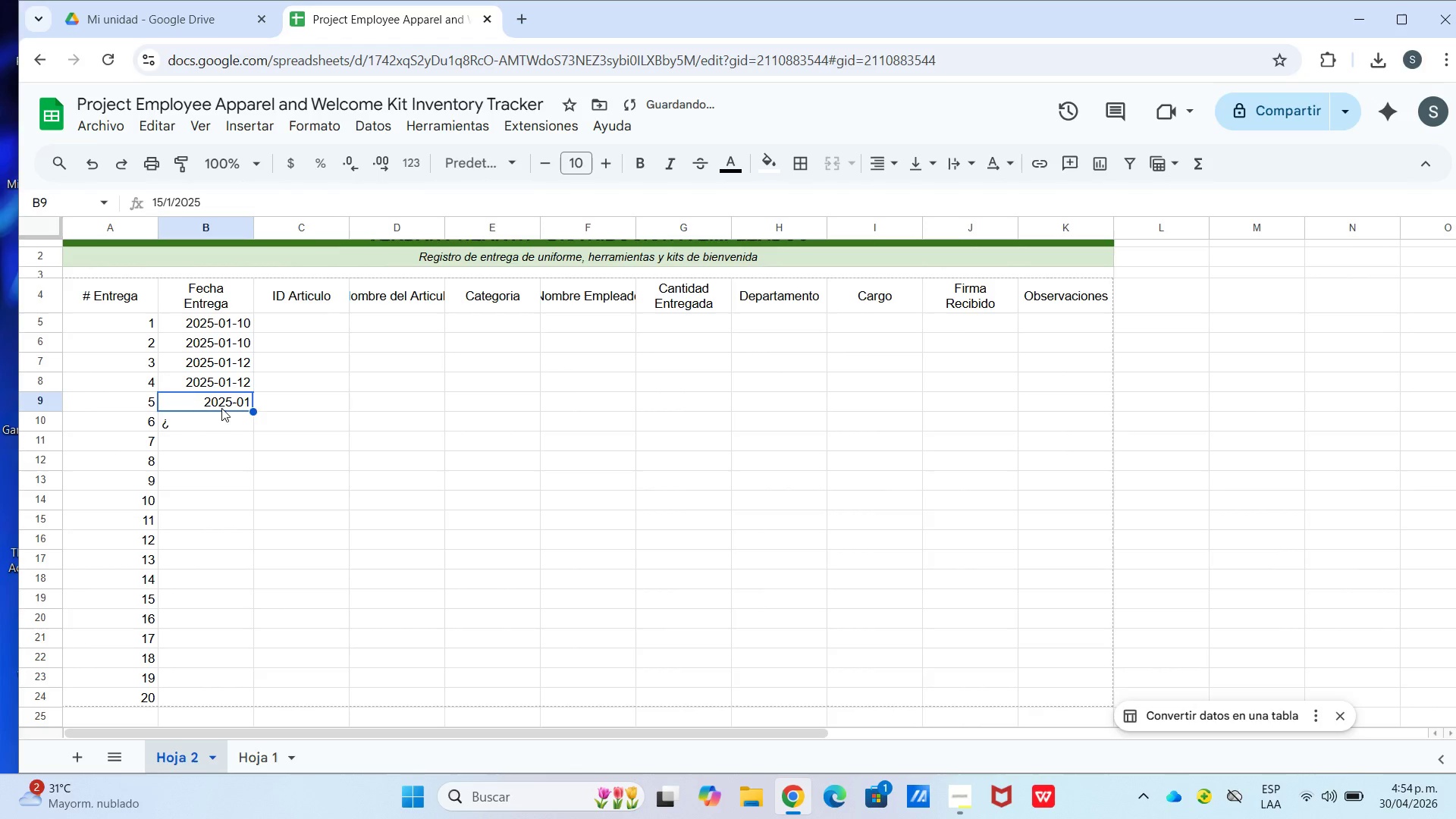 
key(Backspace)
 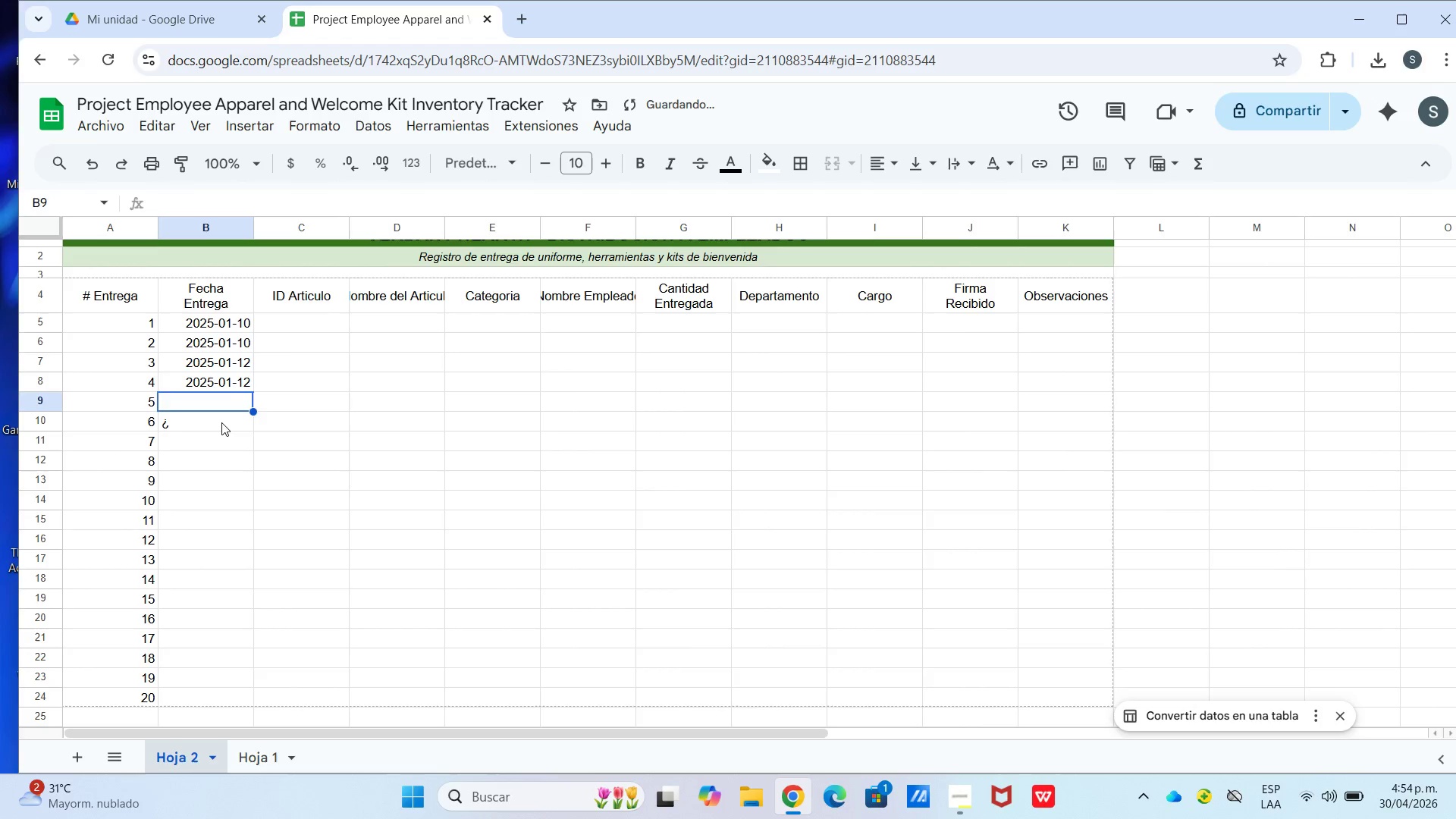 
left_click([221, 422])
 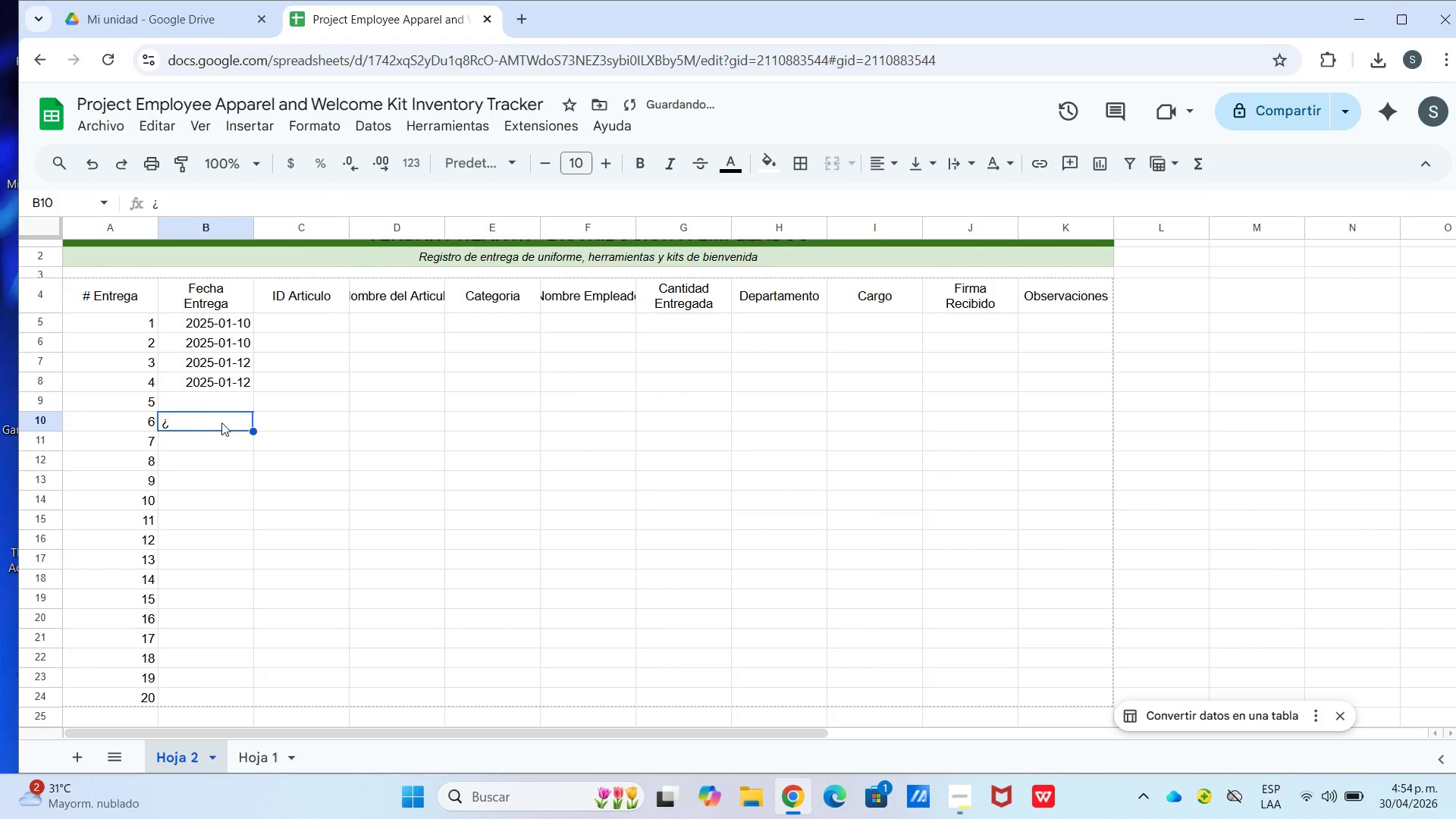 
key(Backspace)
 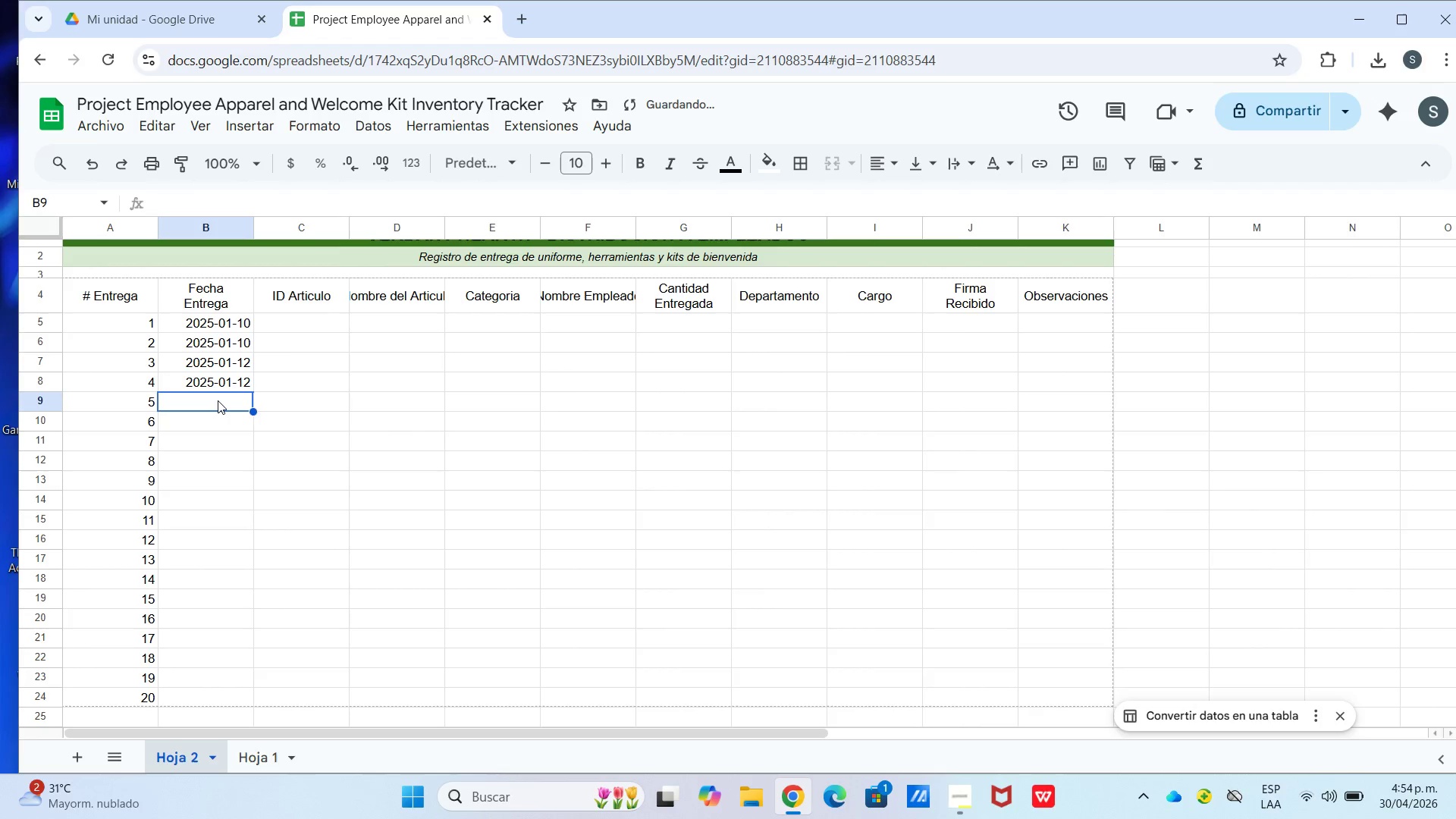 
left_click_drag(start_coordinate=[218, 400], to_coordinate=[237, 695])
 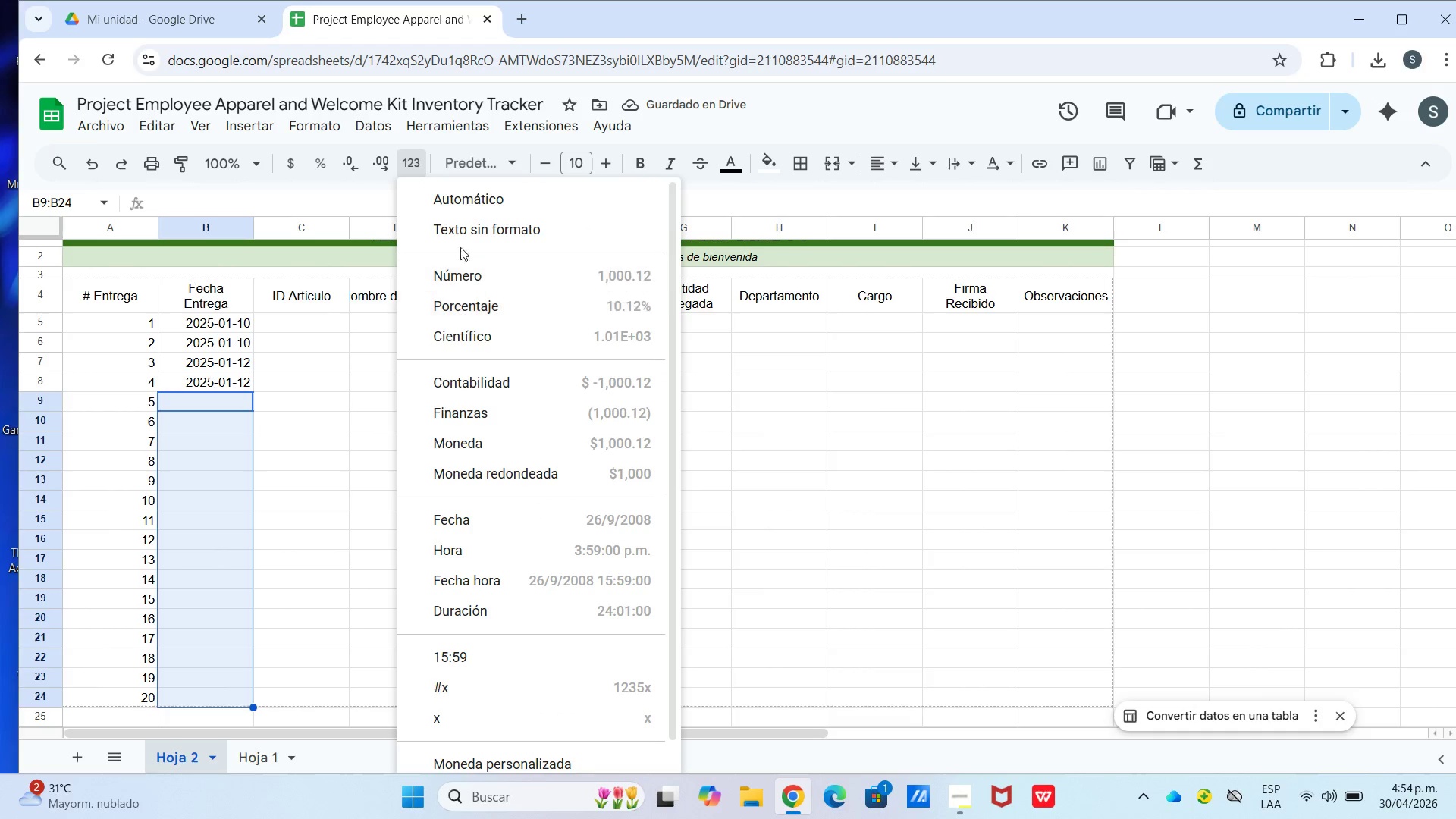 
left_click([460, 224])
 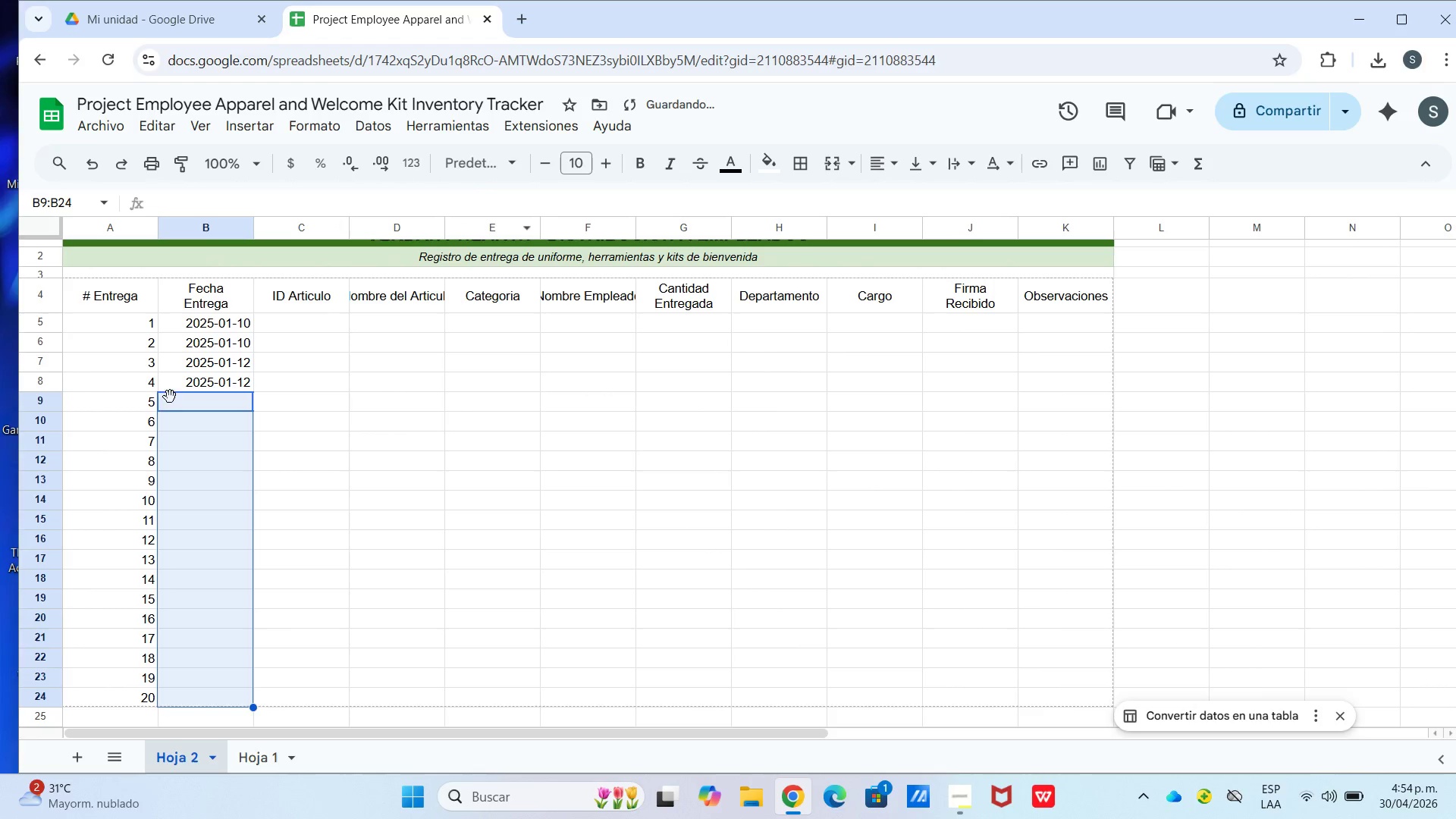 
left_click([195, 398])
 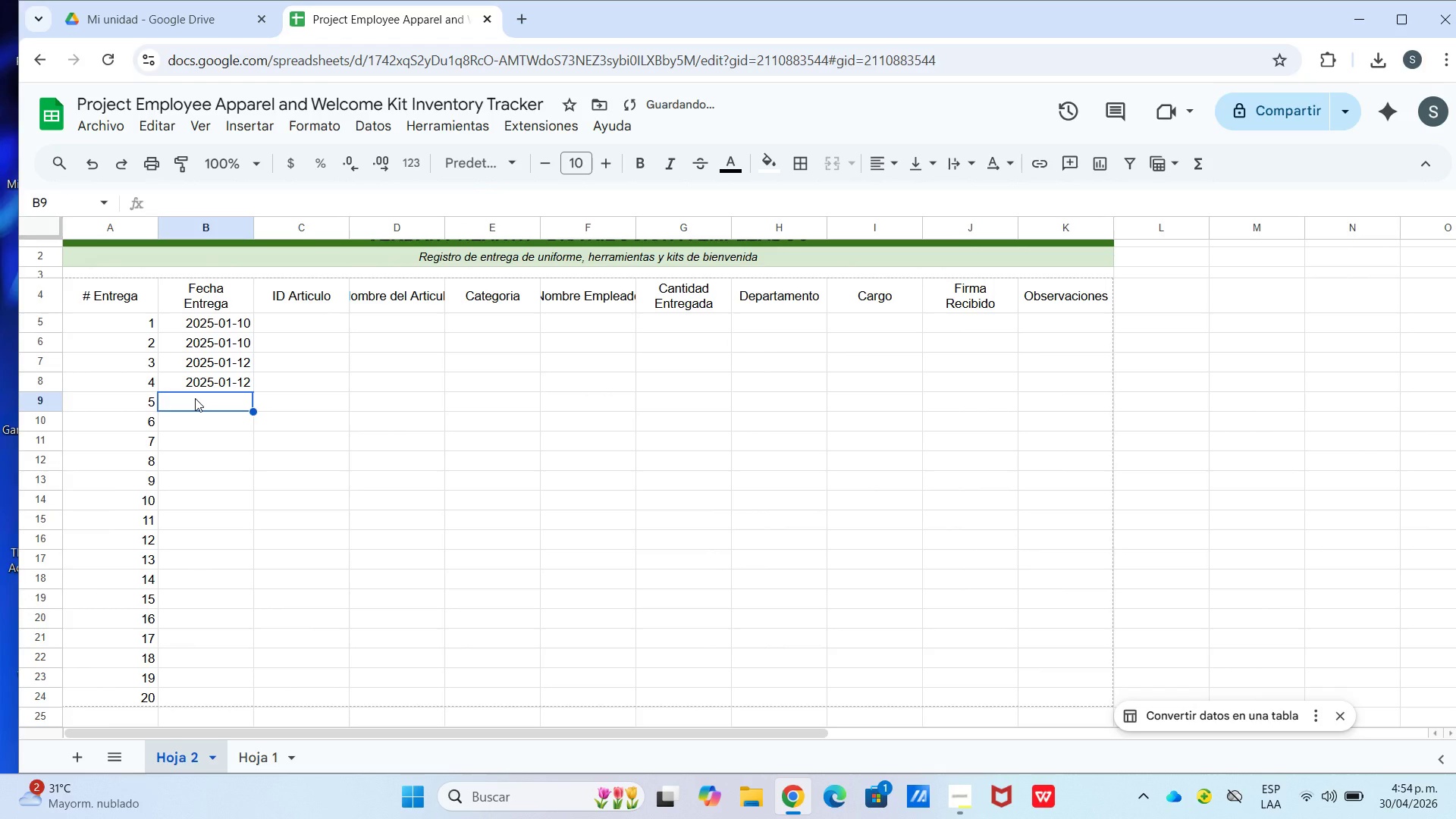 
key(Numpad2)
 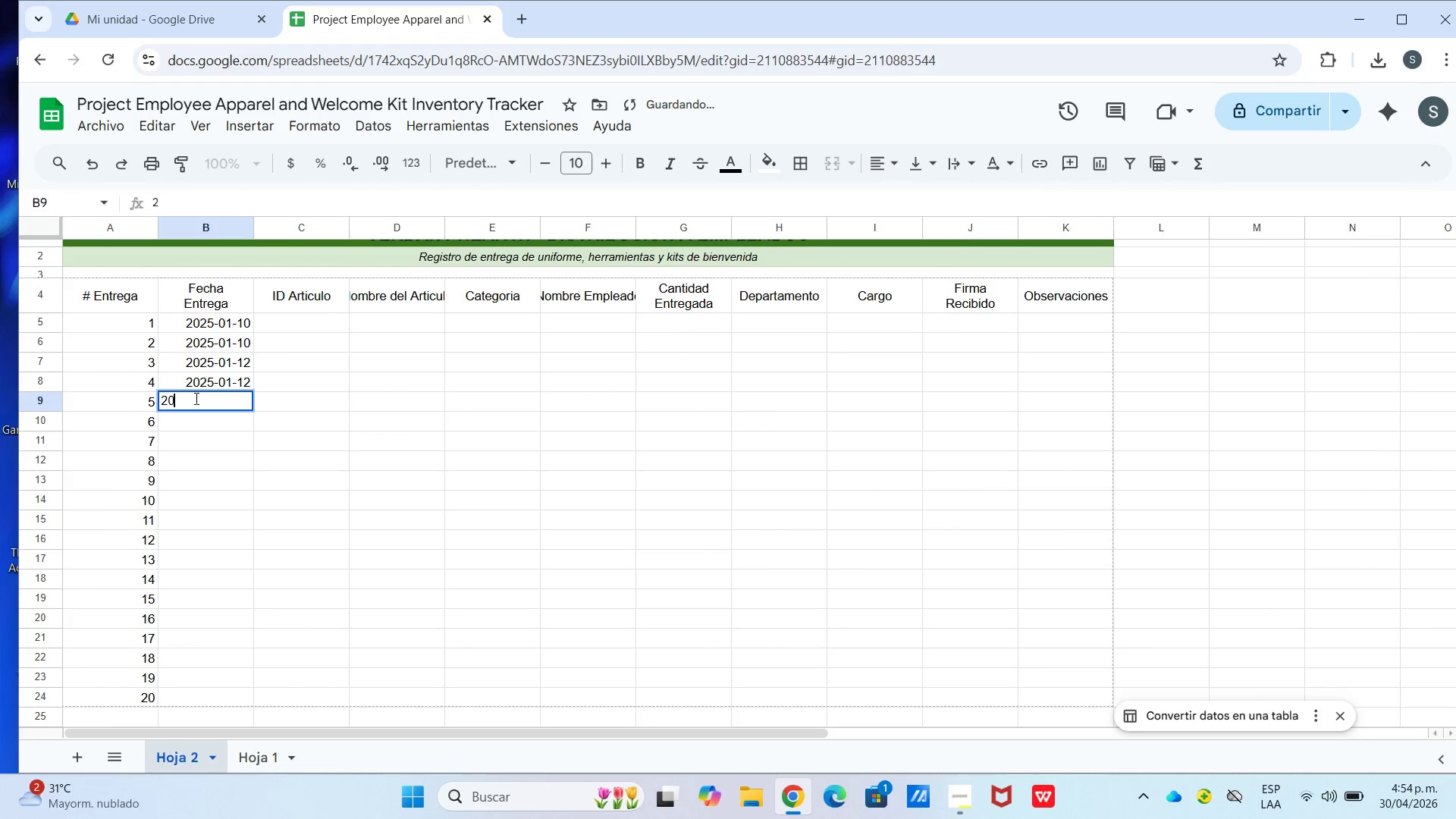 
key(Numpad0)
 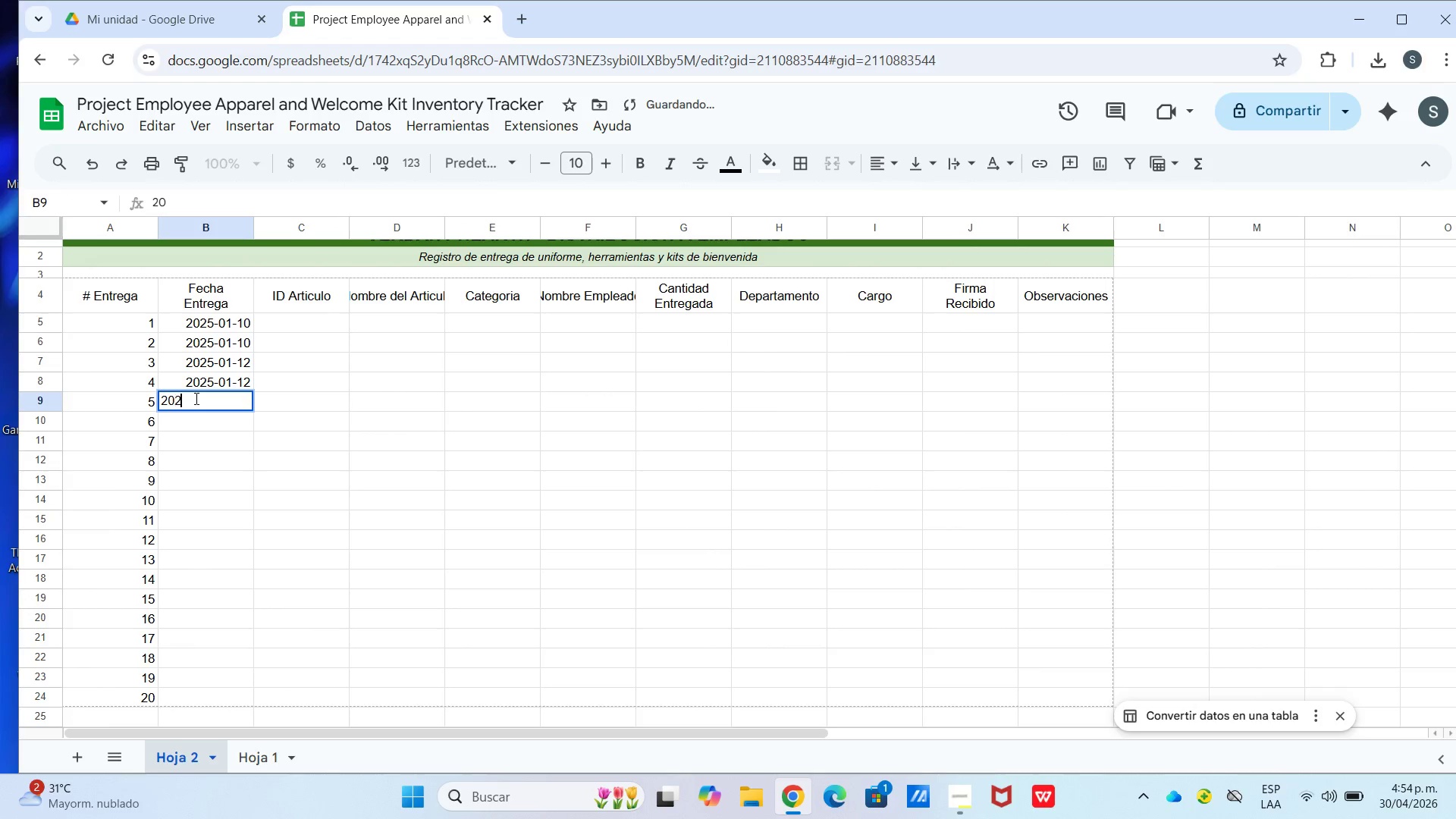 
key(Numpad2)
 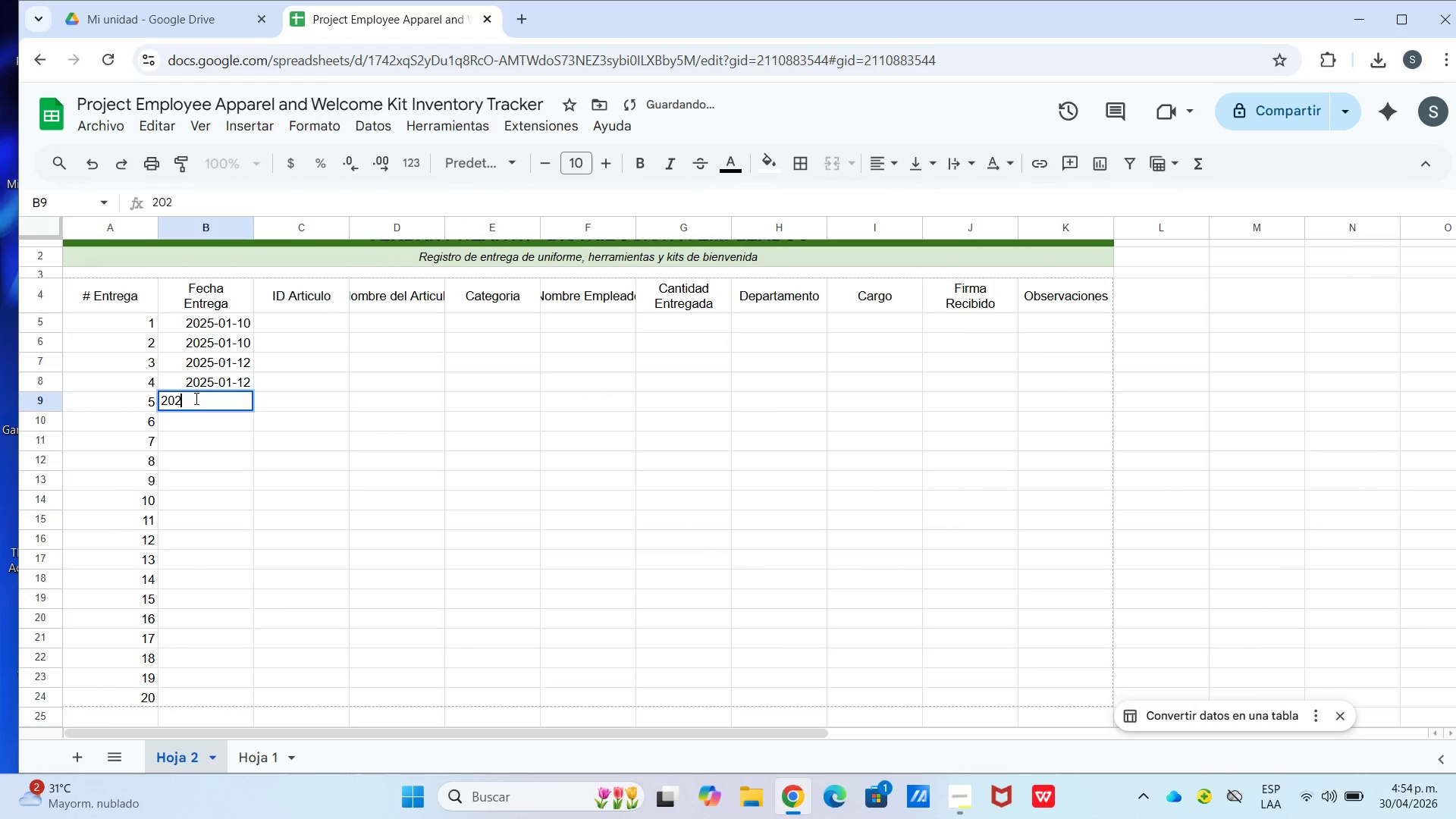 
key(Numpad5)
 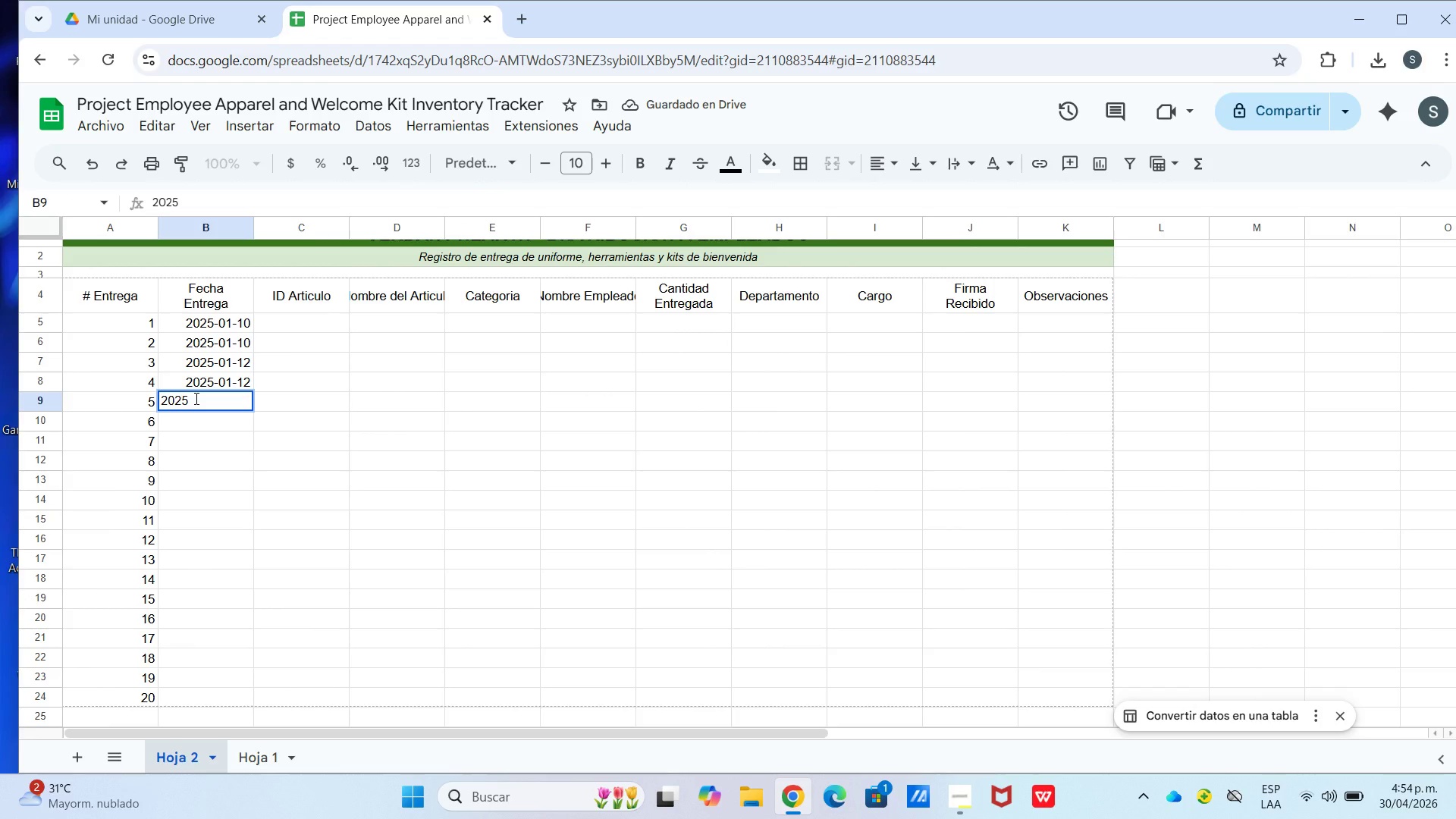 
key(Minus)
 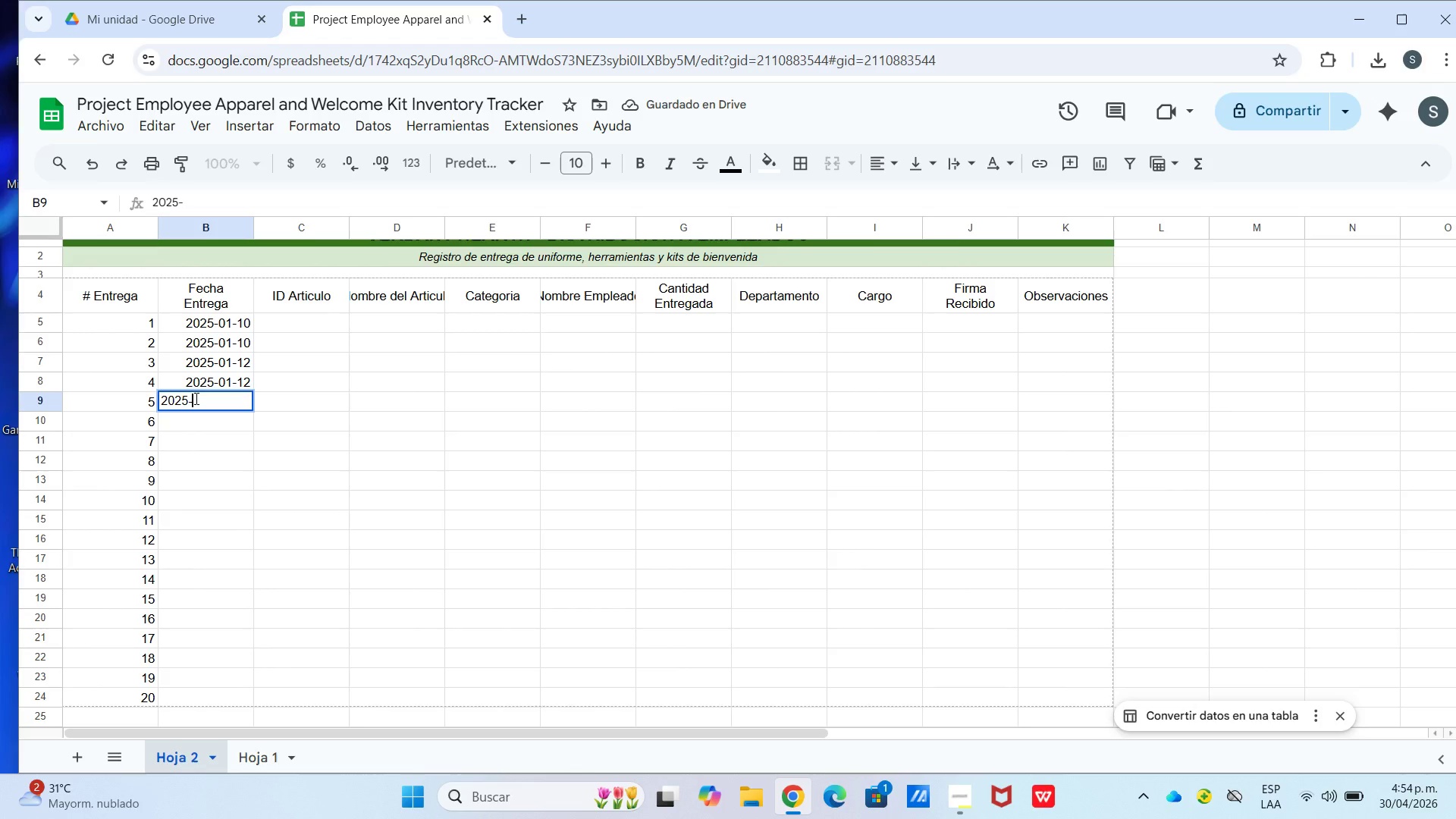 
key(Numpad0)
 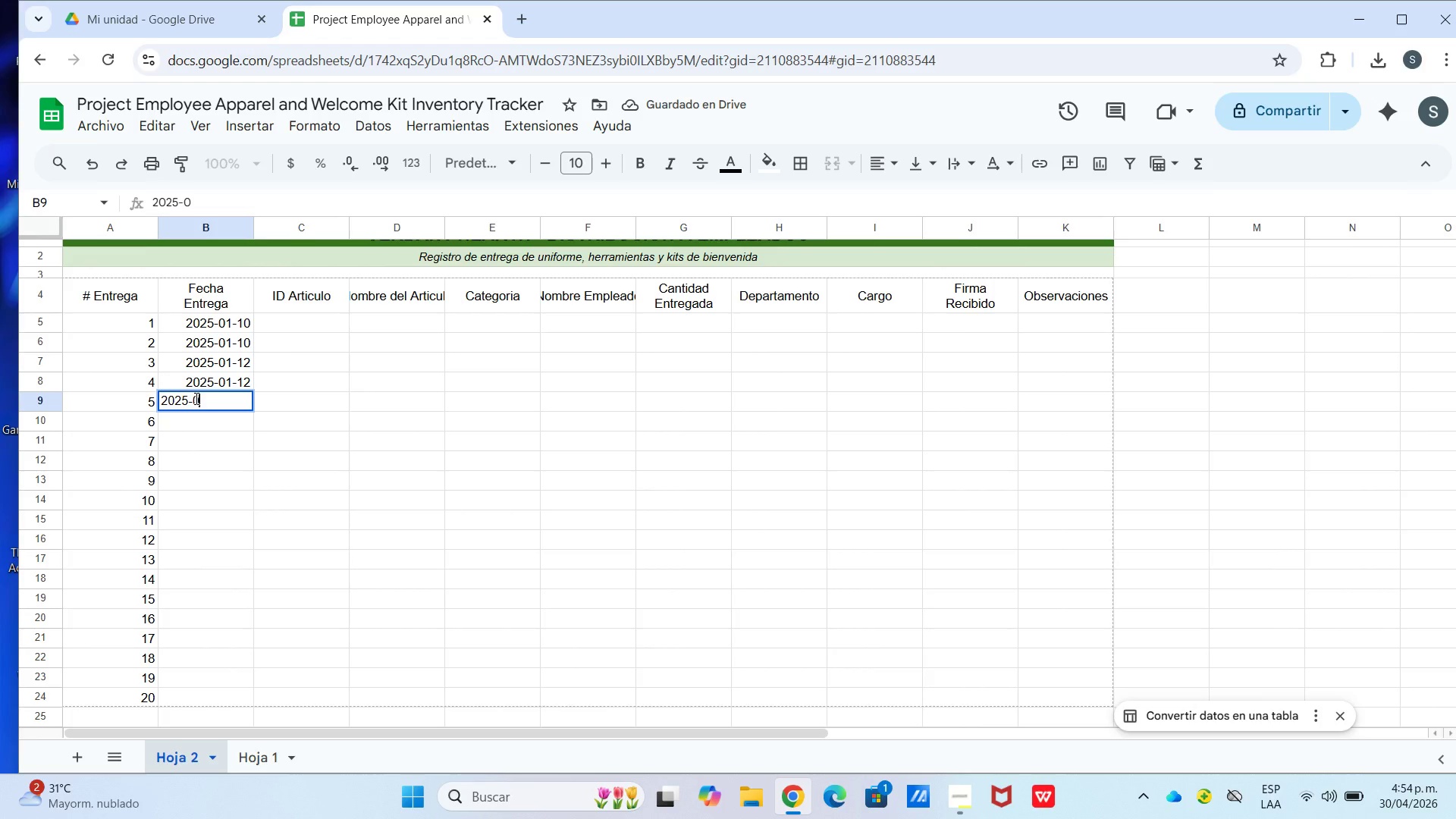 
key(Numpad1)
 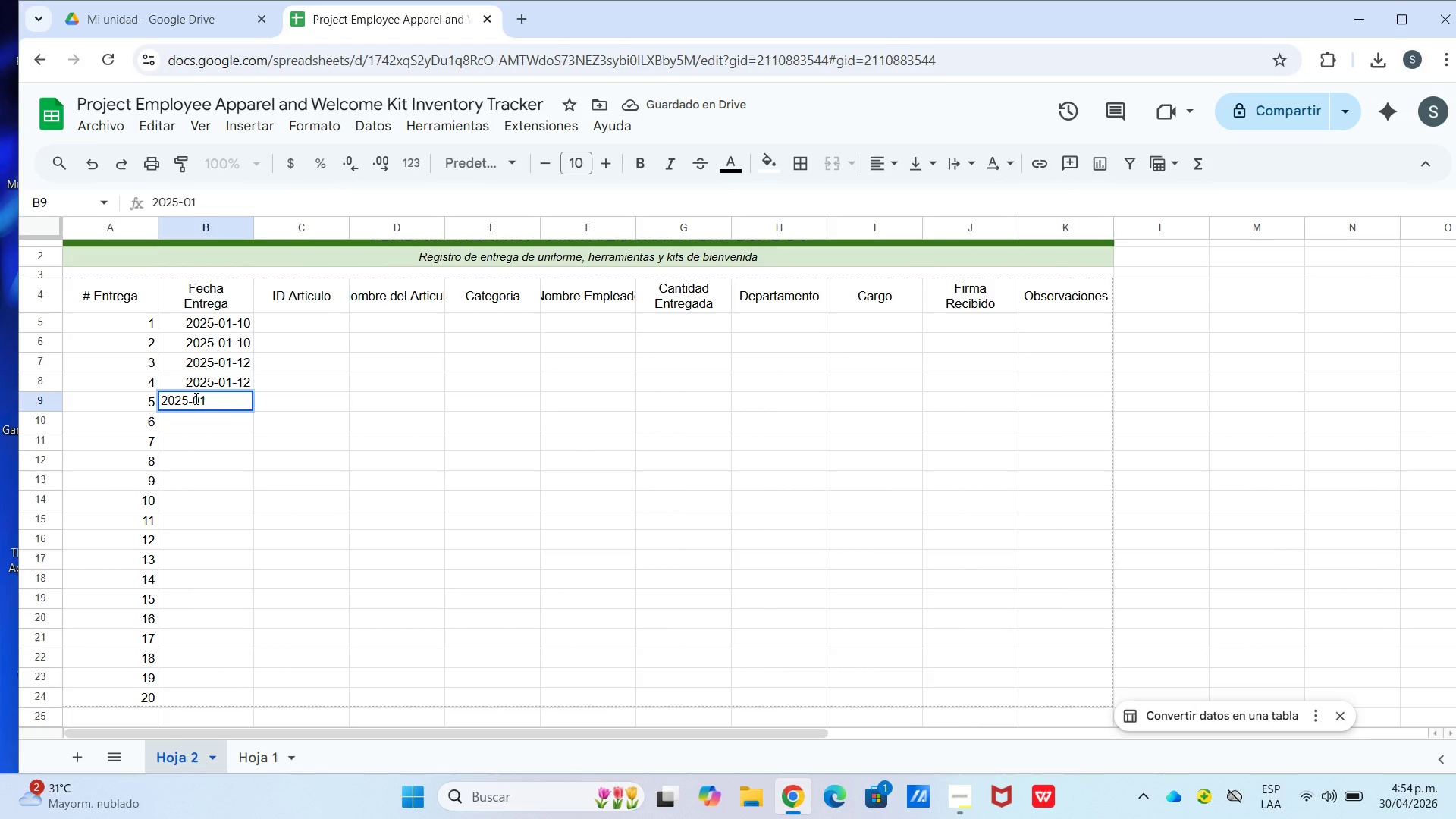 
key(Minus)
 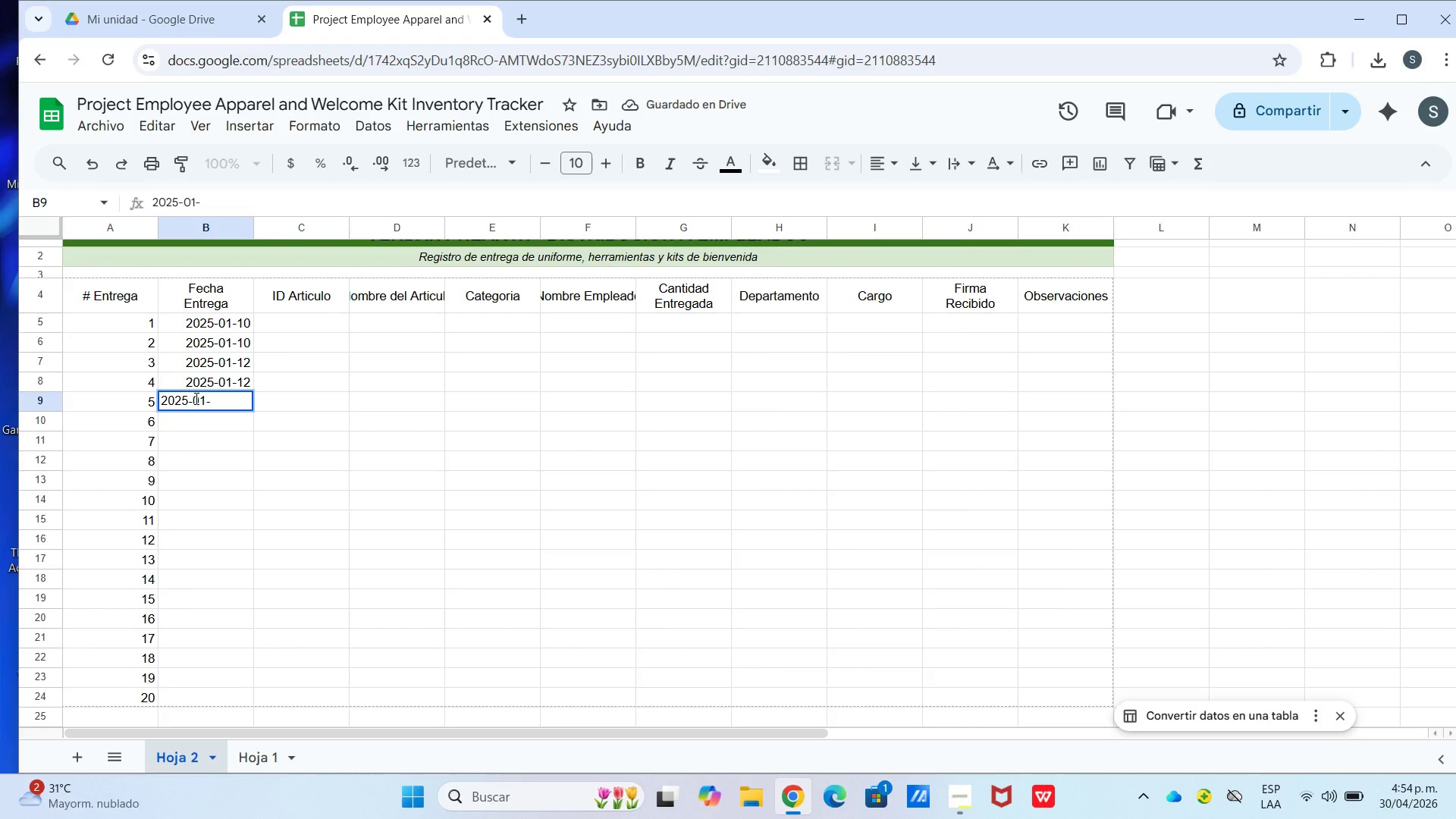 
key(Numpad1)
 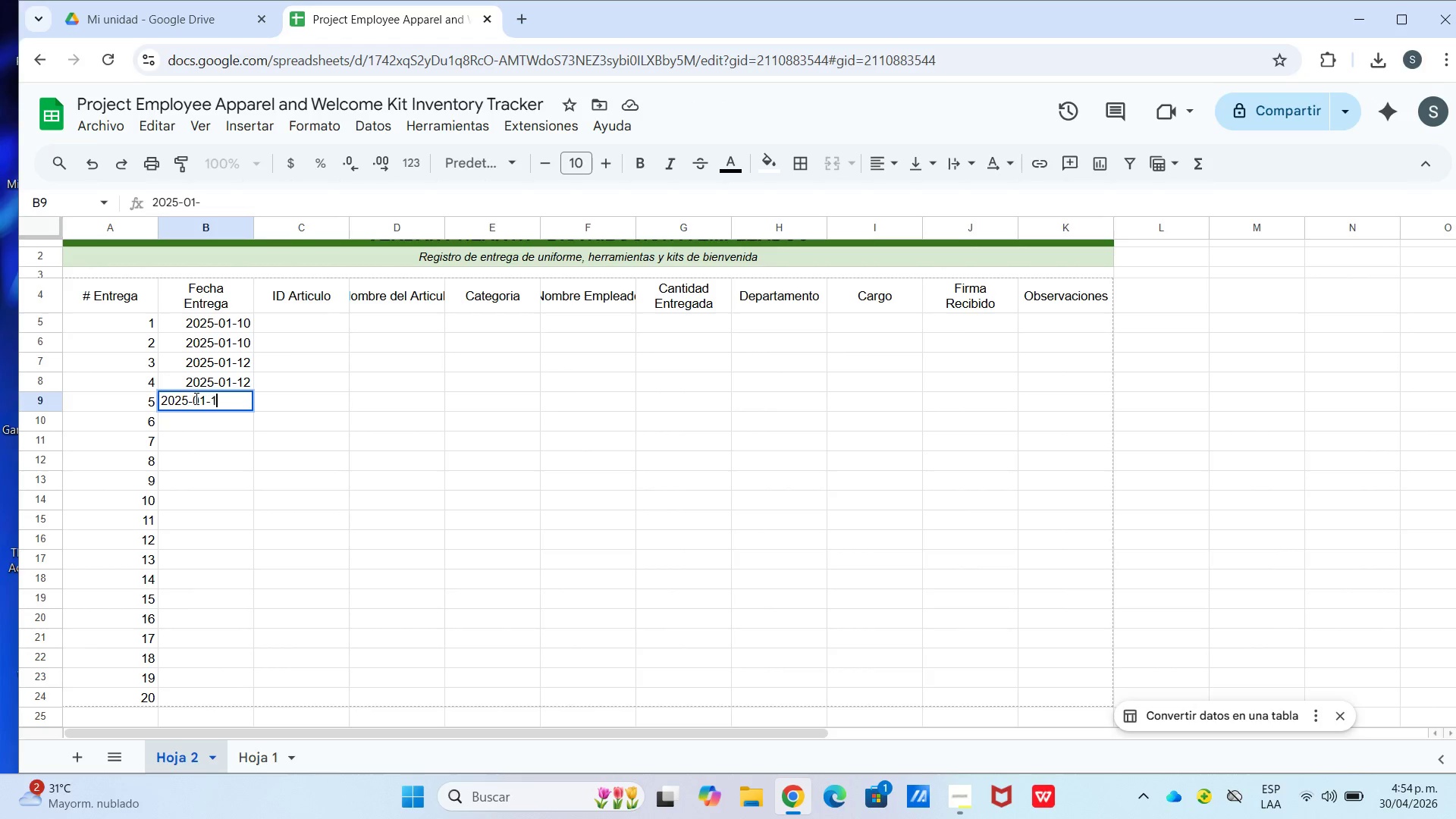 
key(Numpad5)
 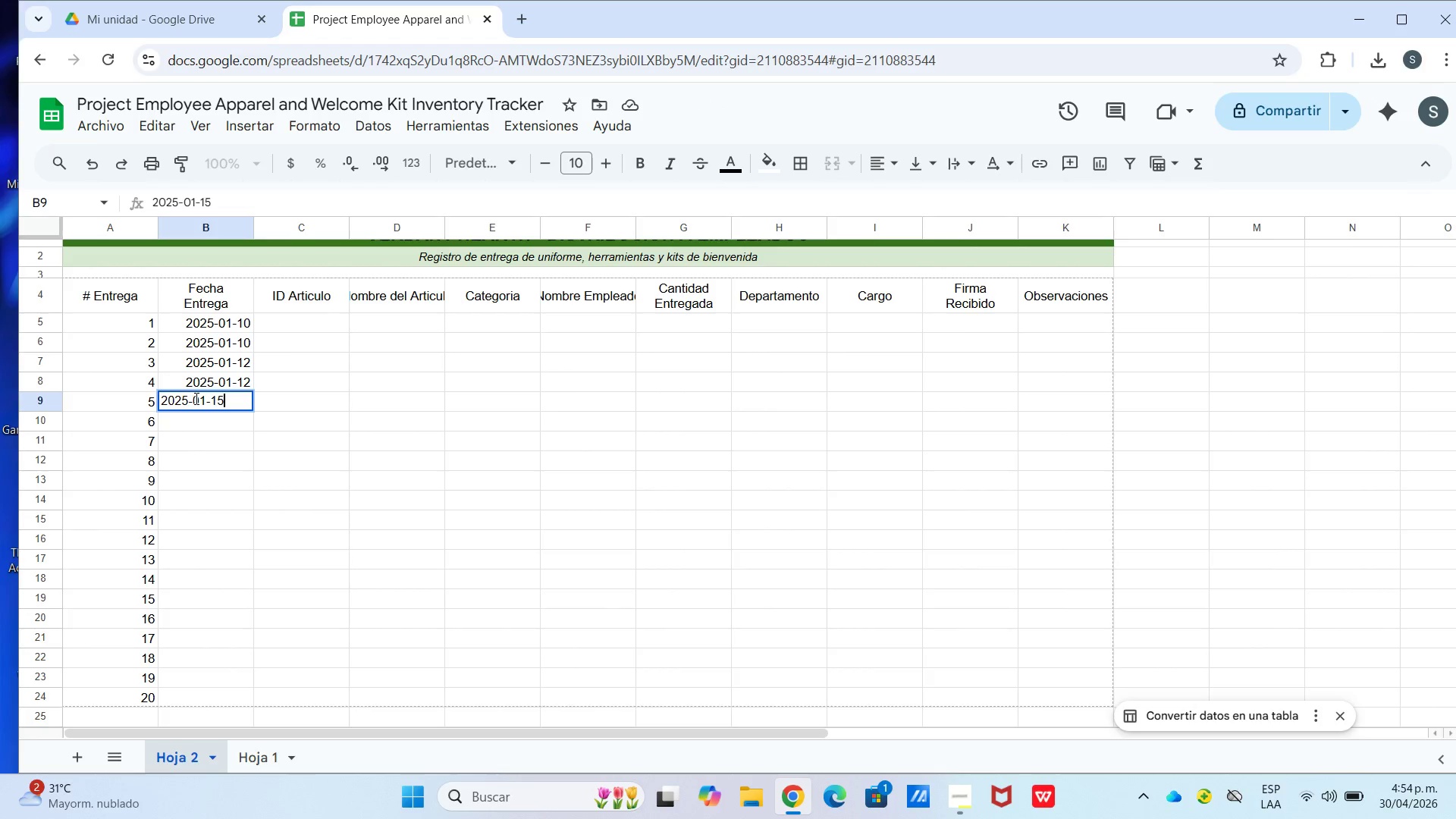 
key(Enter)
 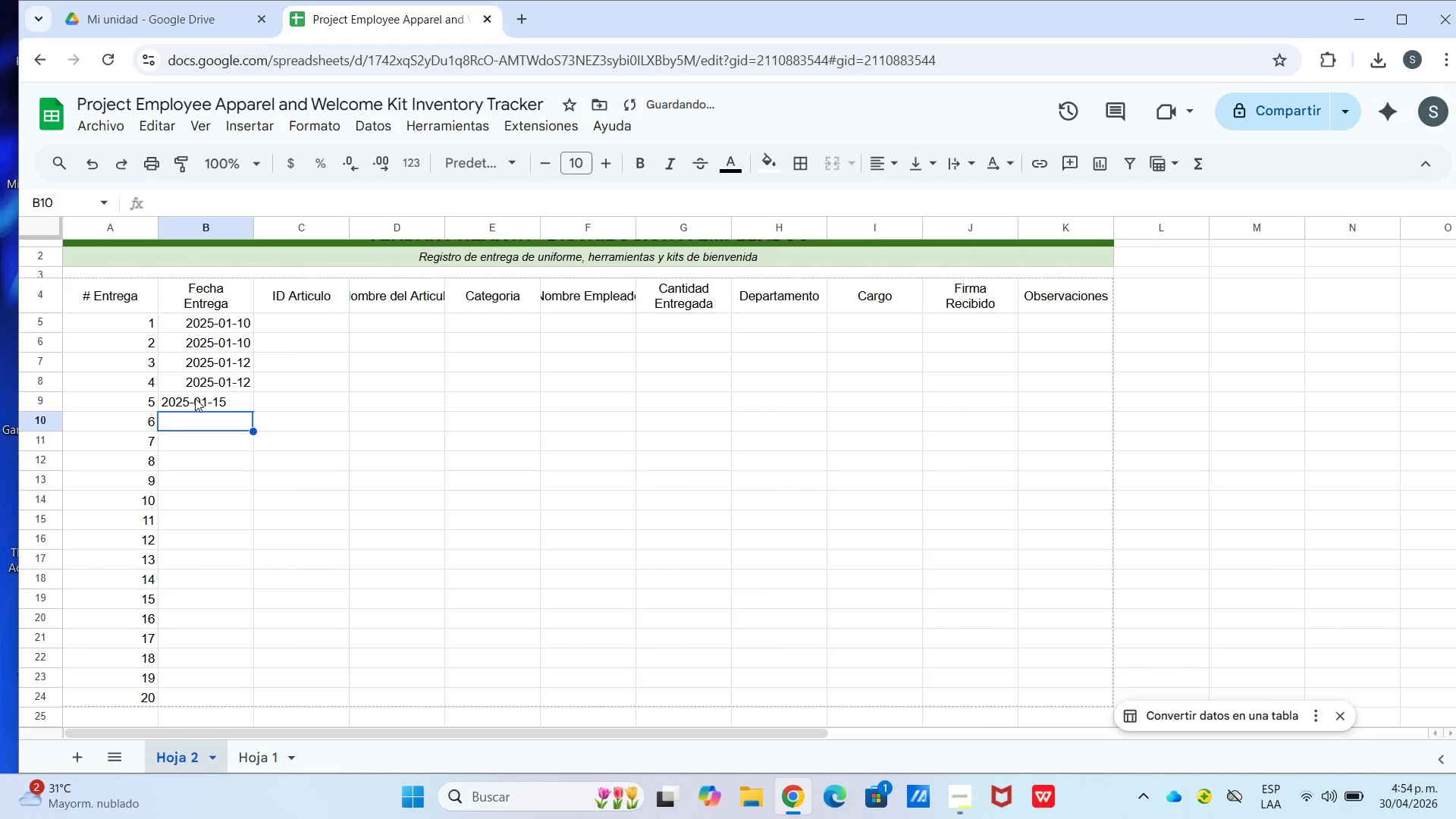 
key(Numpad2)
 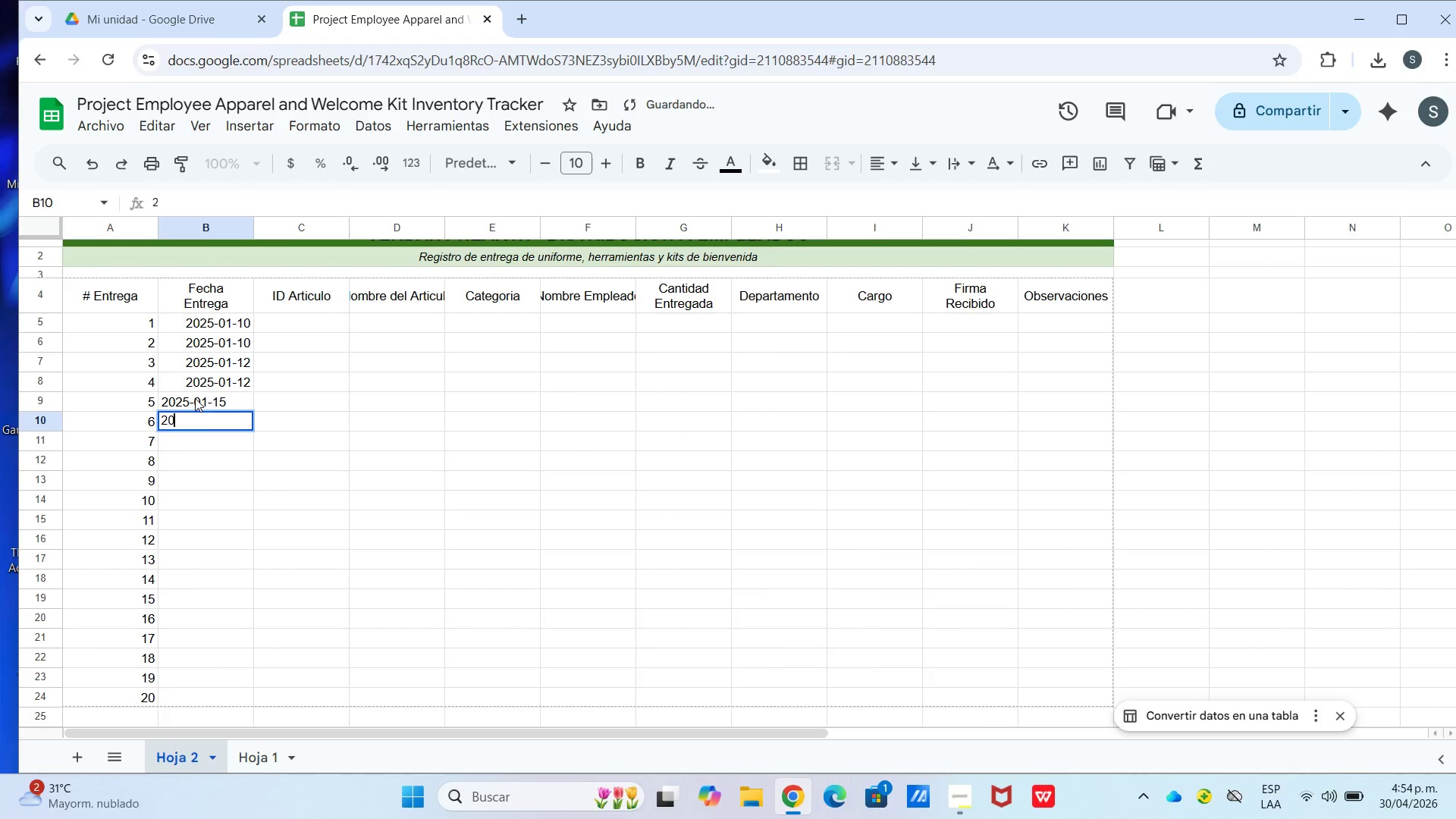 
key(Numpad0)
 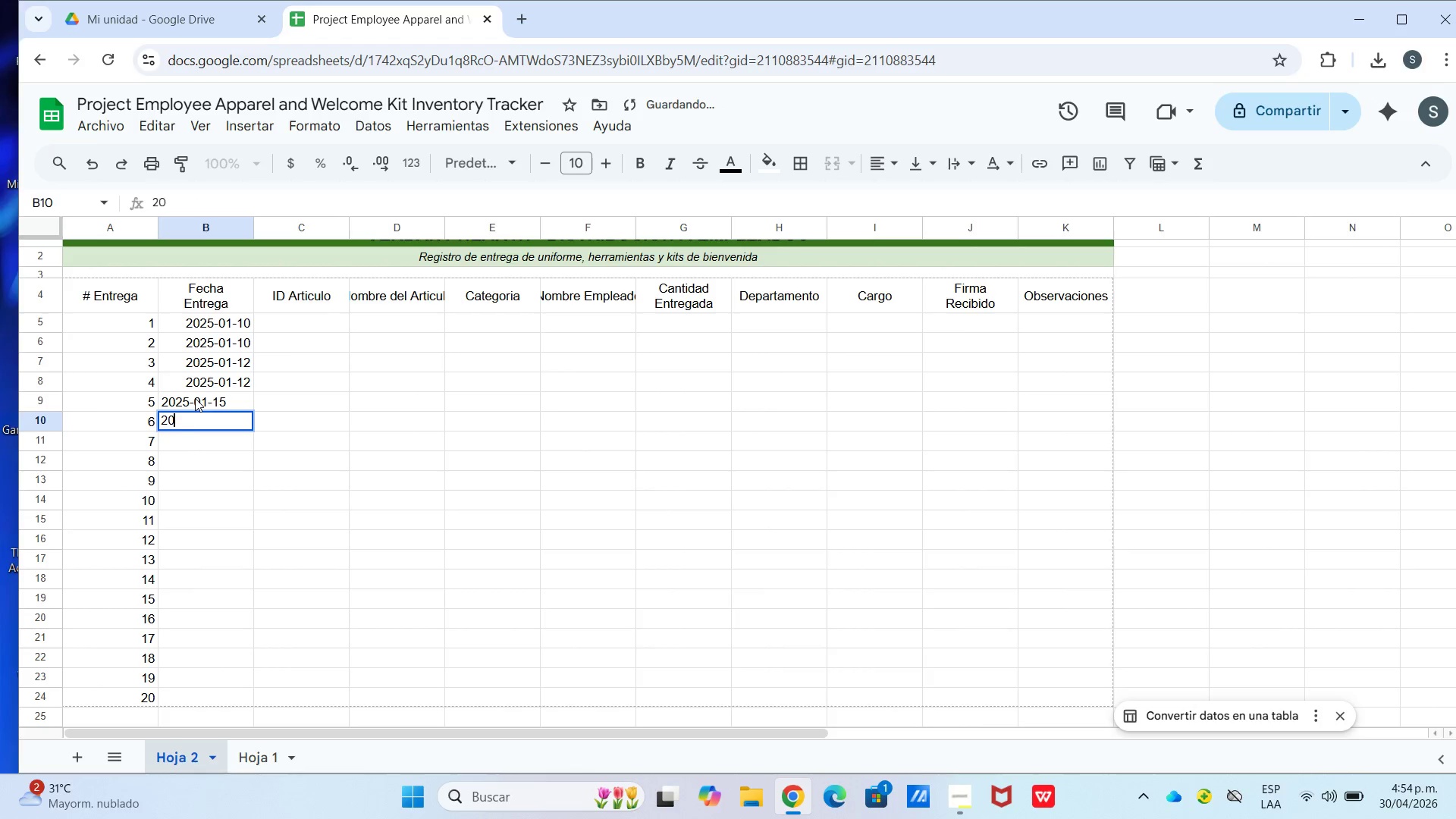 
key(Numpad2)
 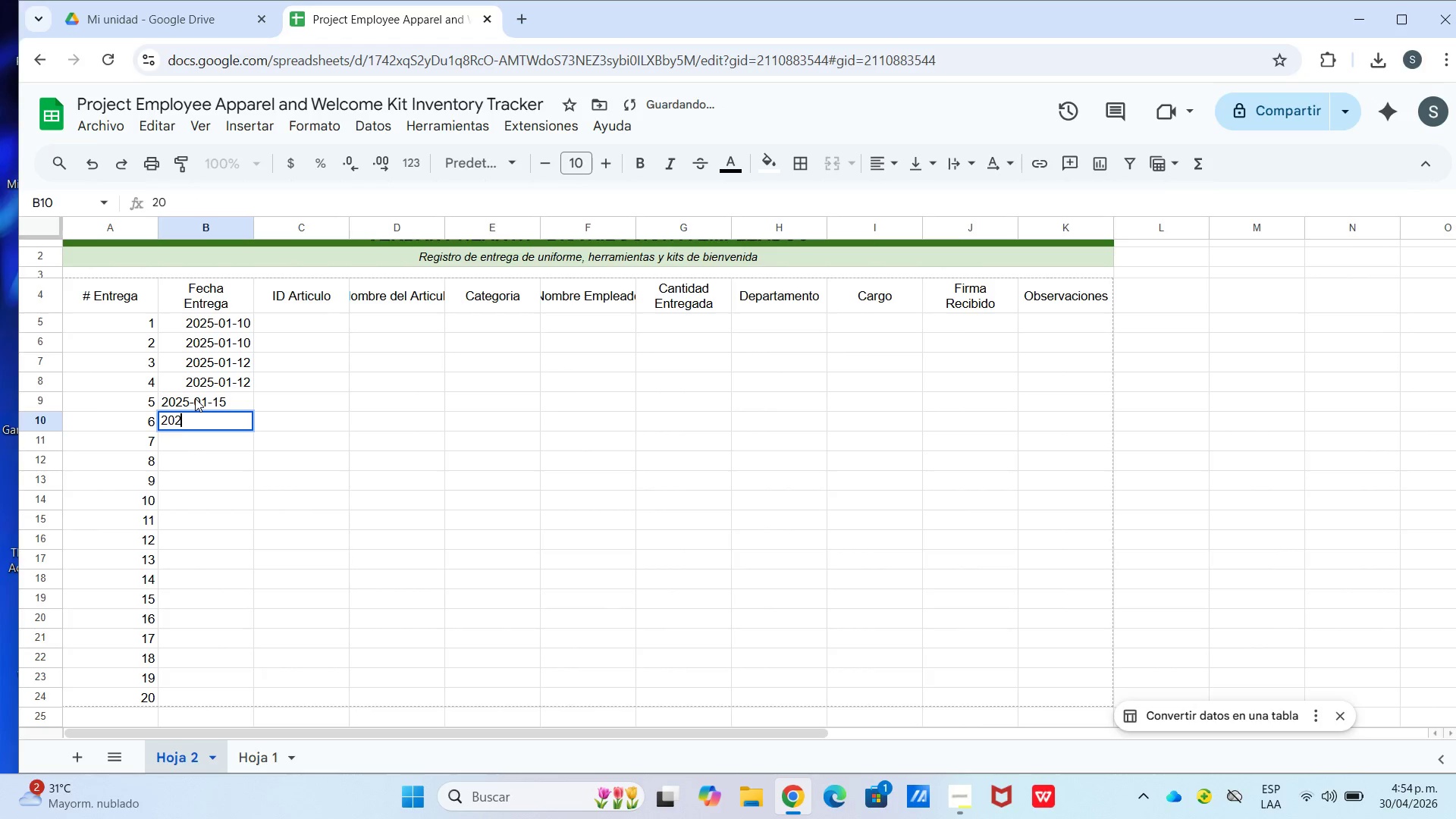 
key(Numpad5)
 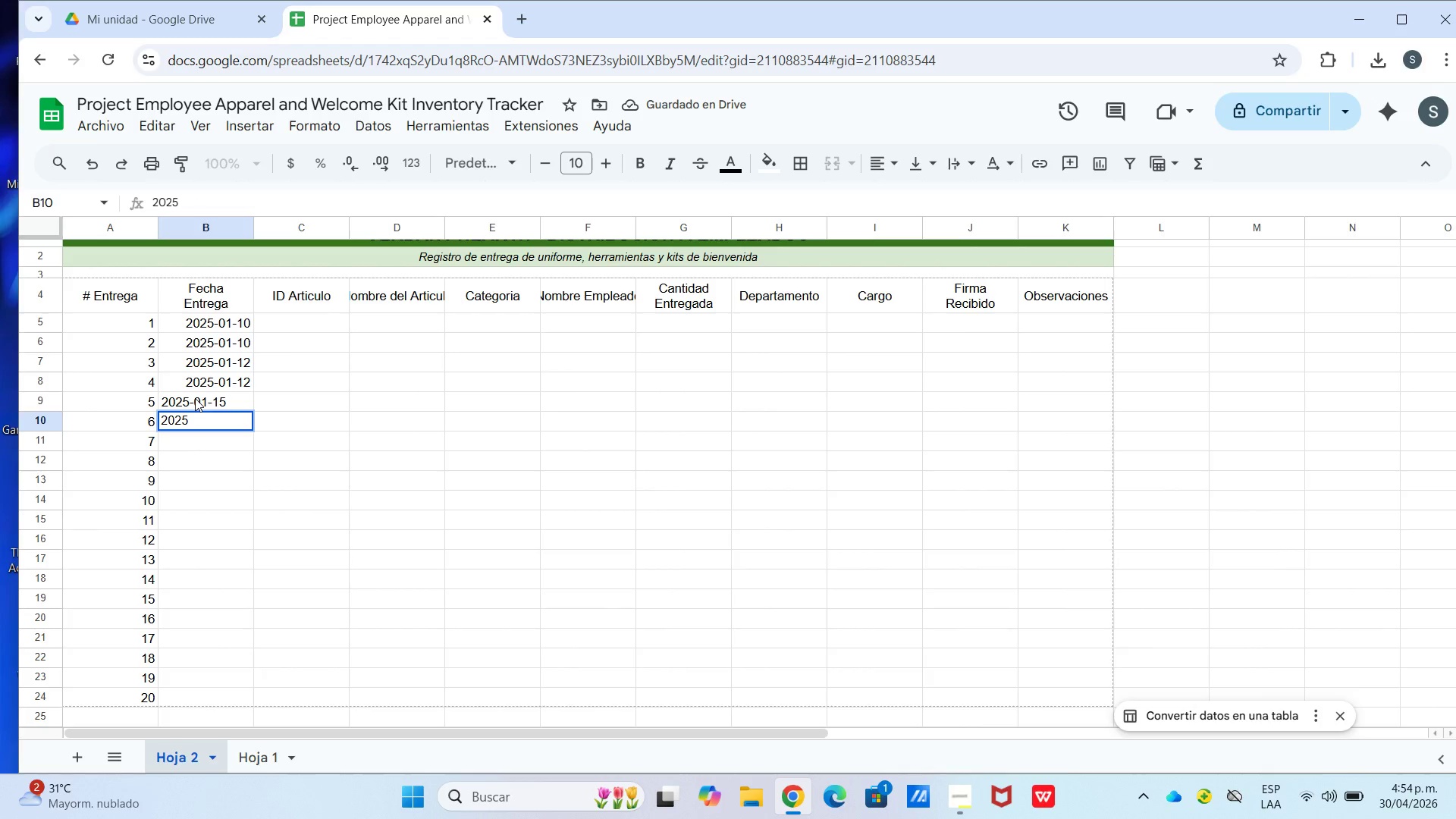 
key(Minus)
 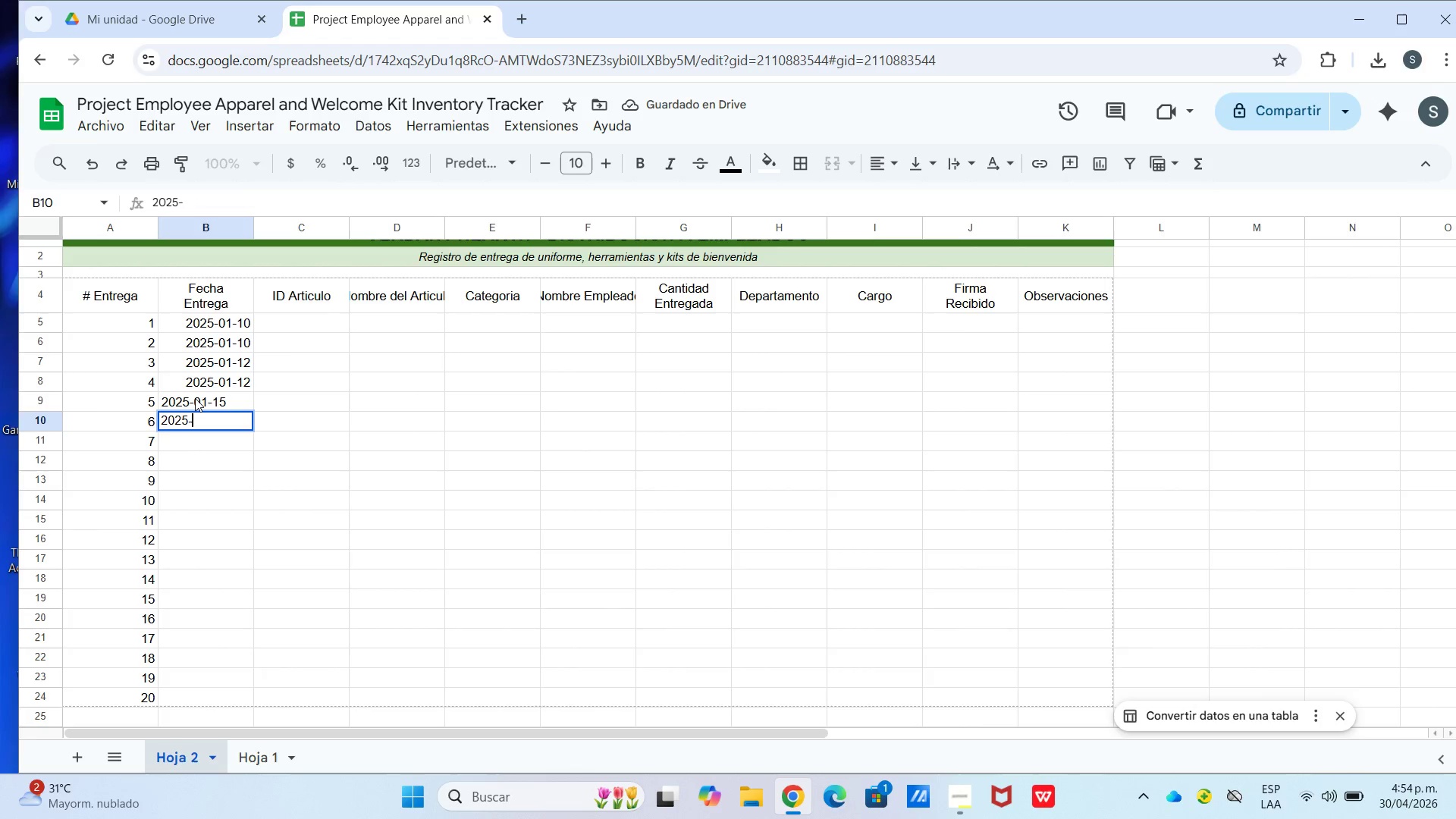 
key(Numpad0)
 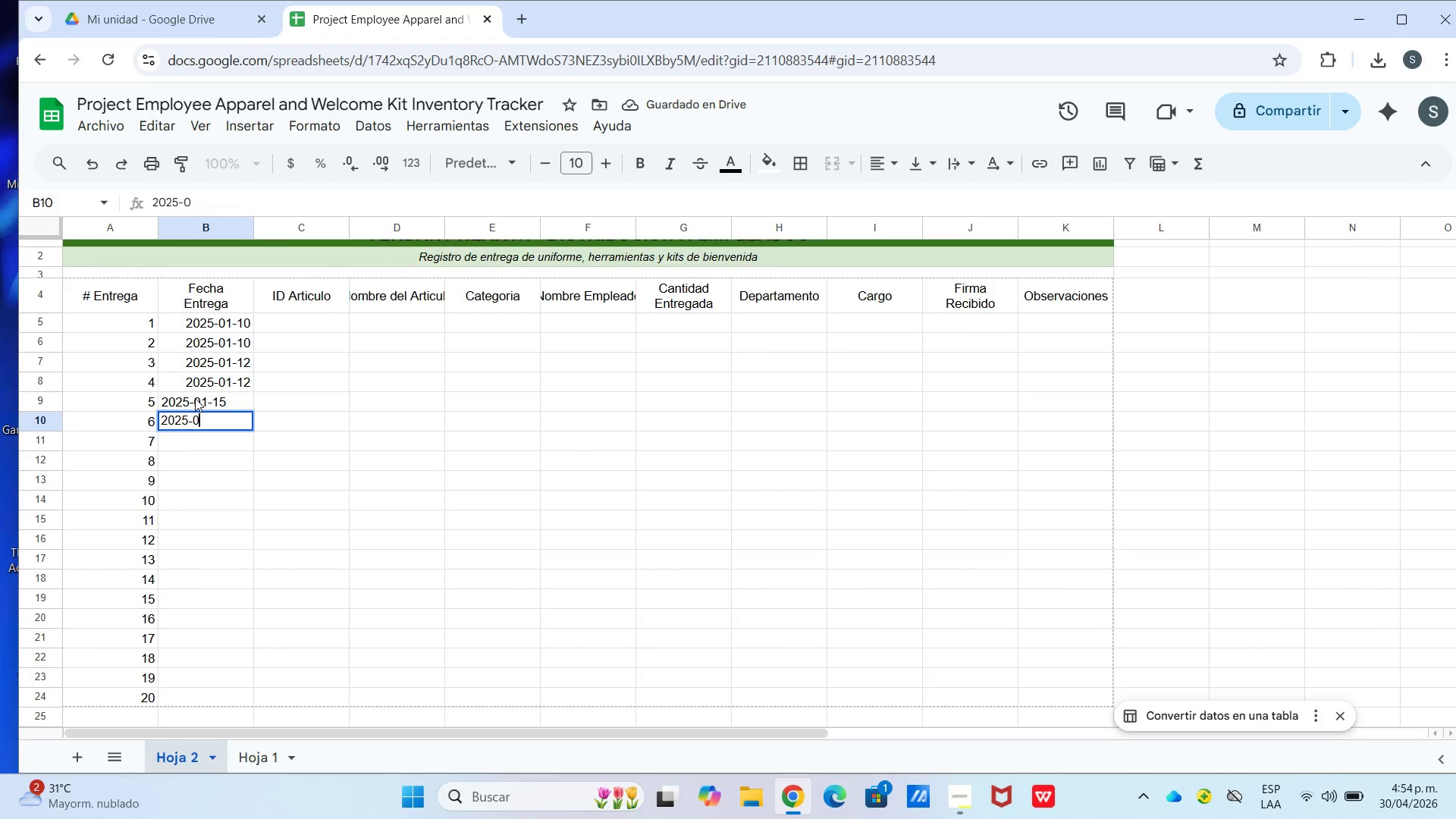 
key(Numpad1)
 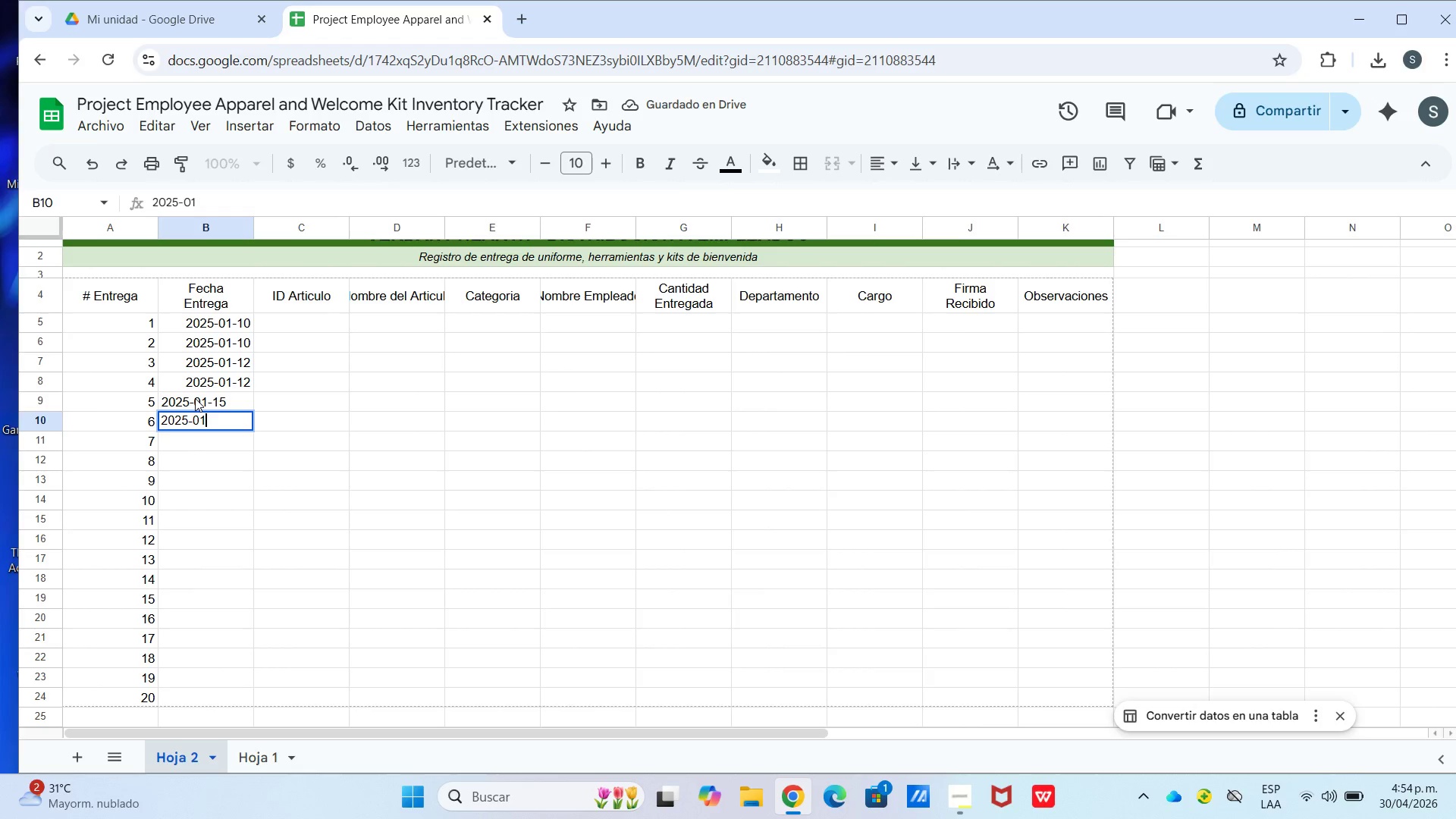 
key(Minus)
 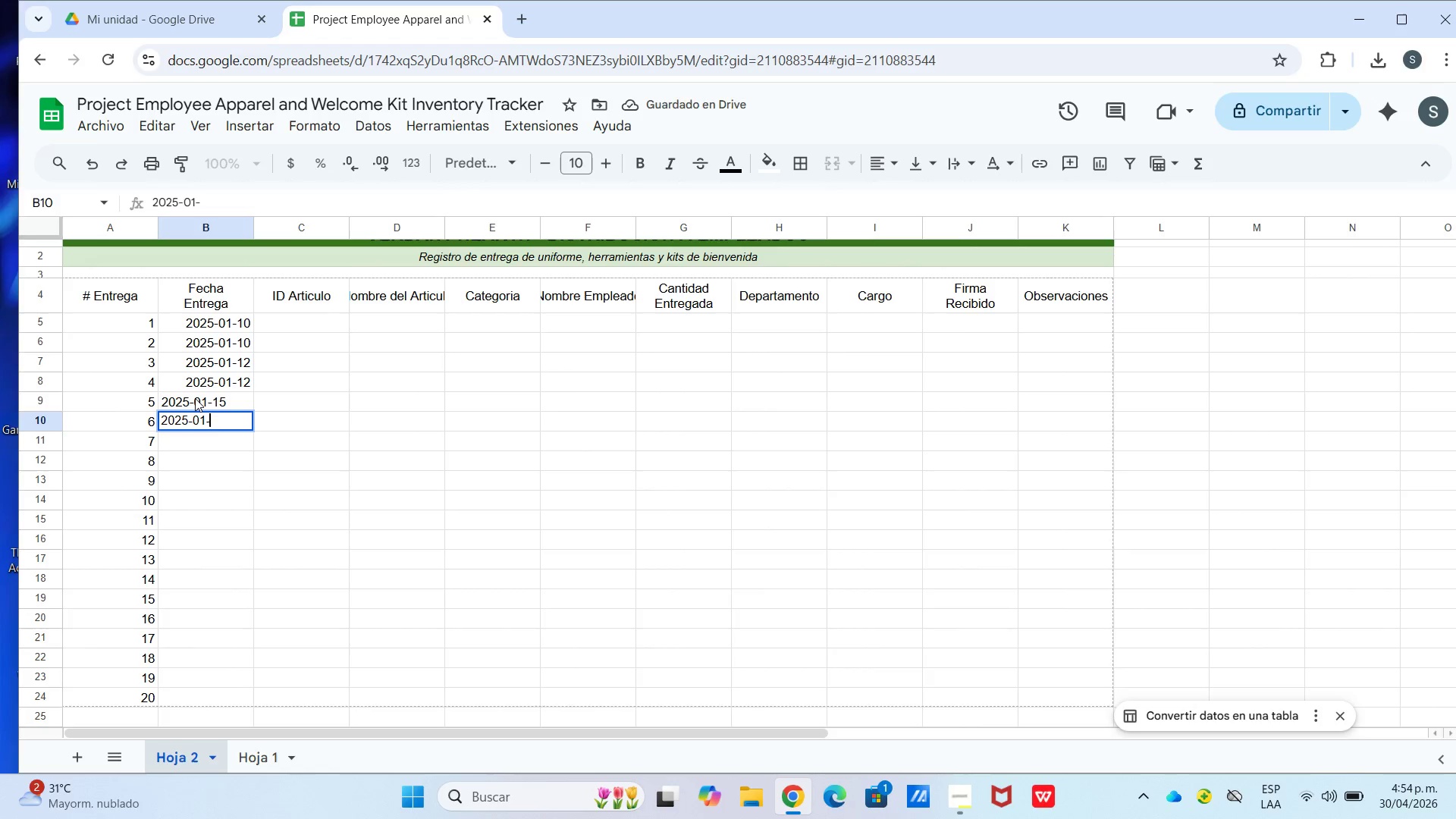 
key(Numpad1)
 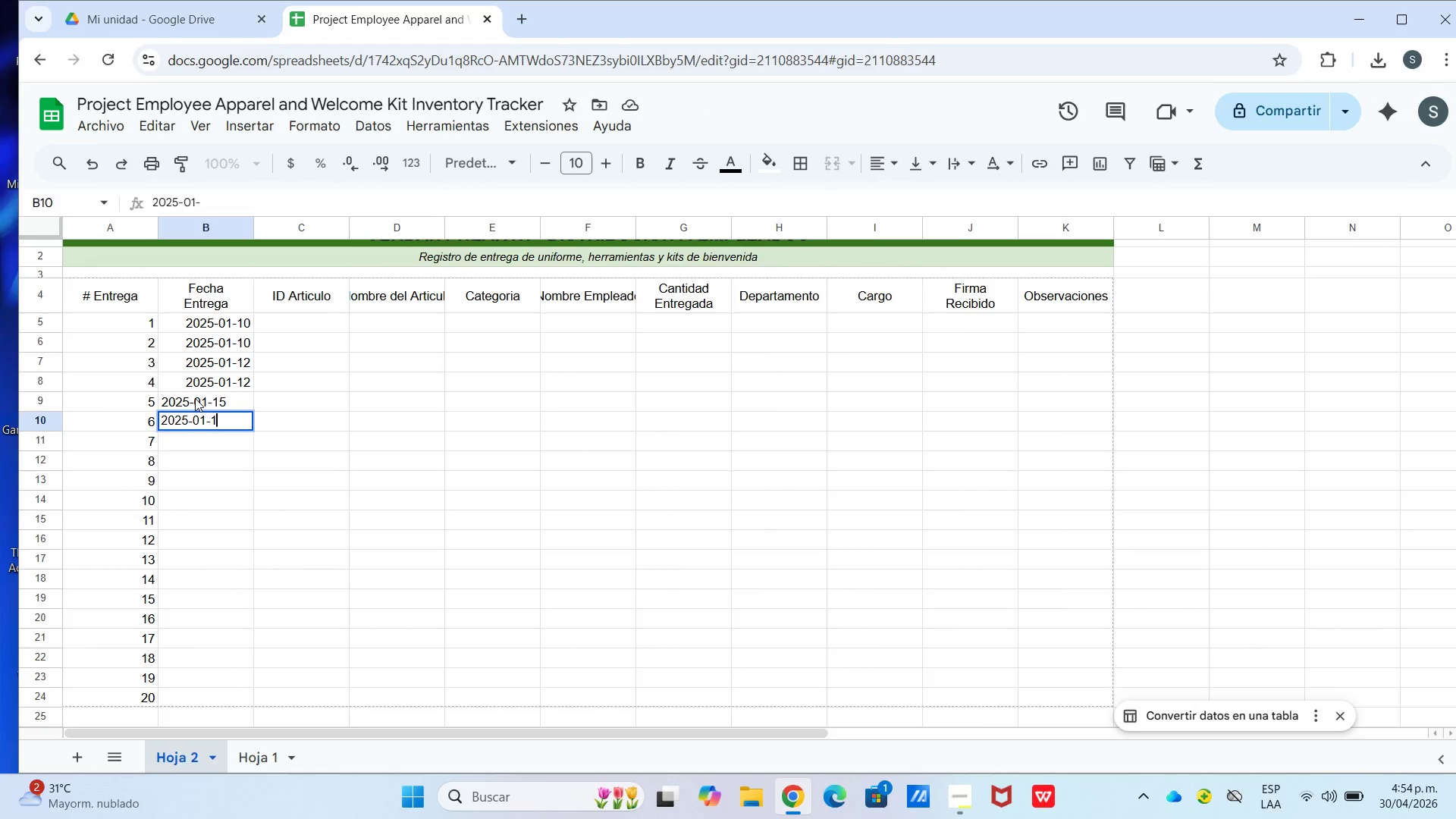 
key(Numpad5)
 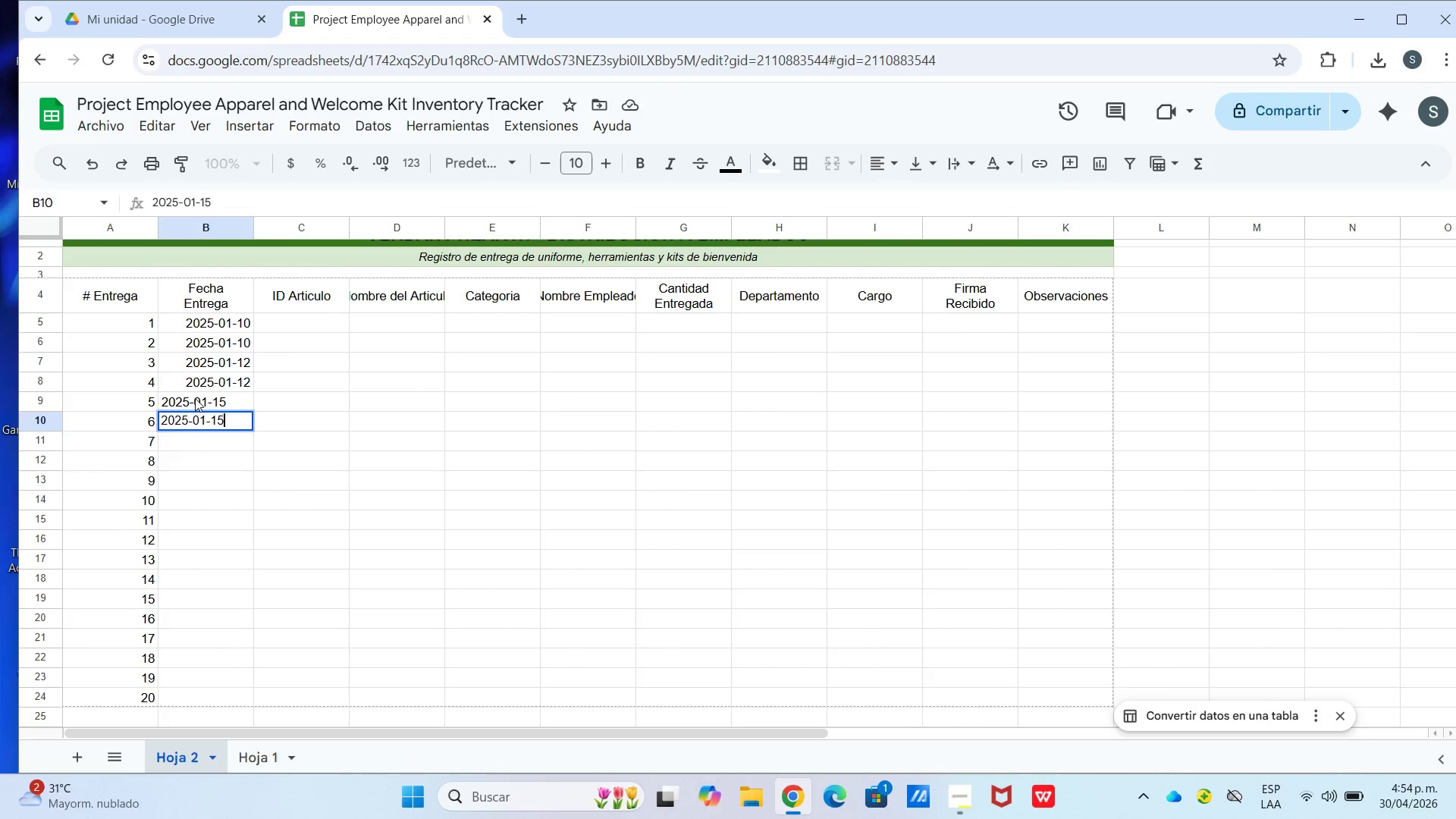 
key(Enter)
 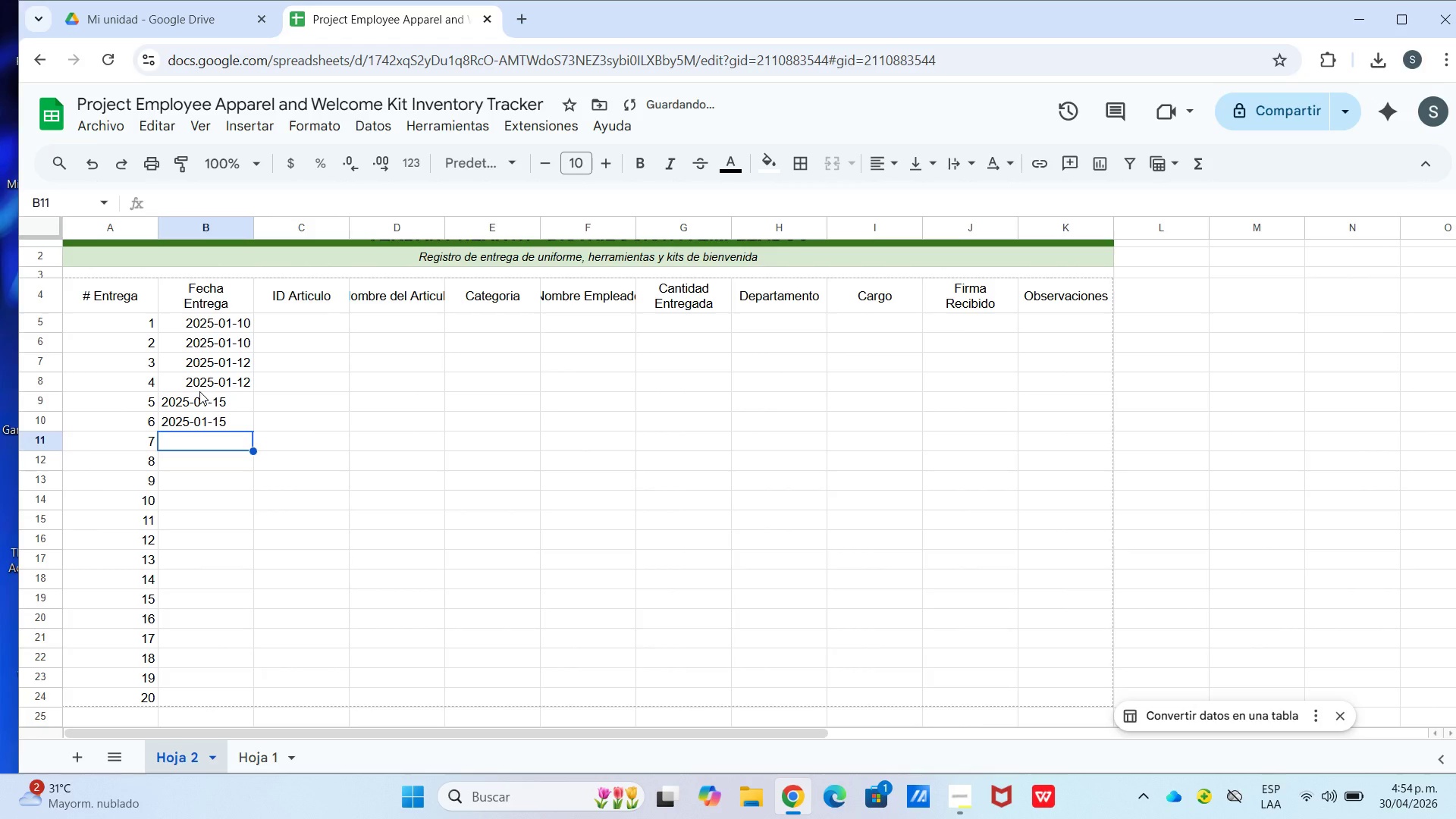 
key(Numpad2)
 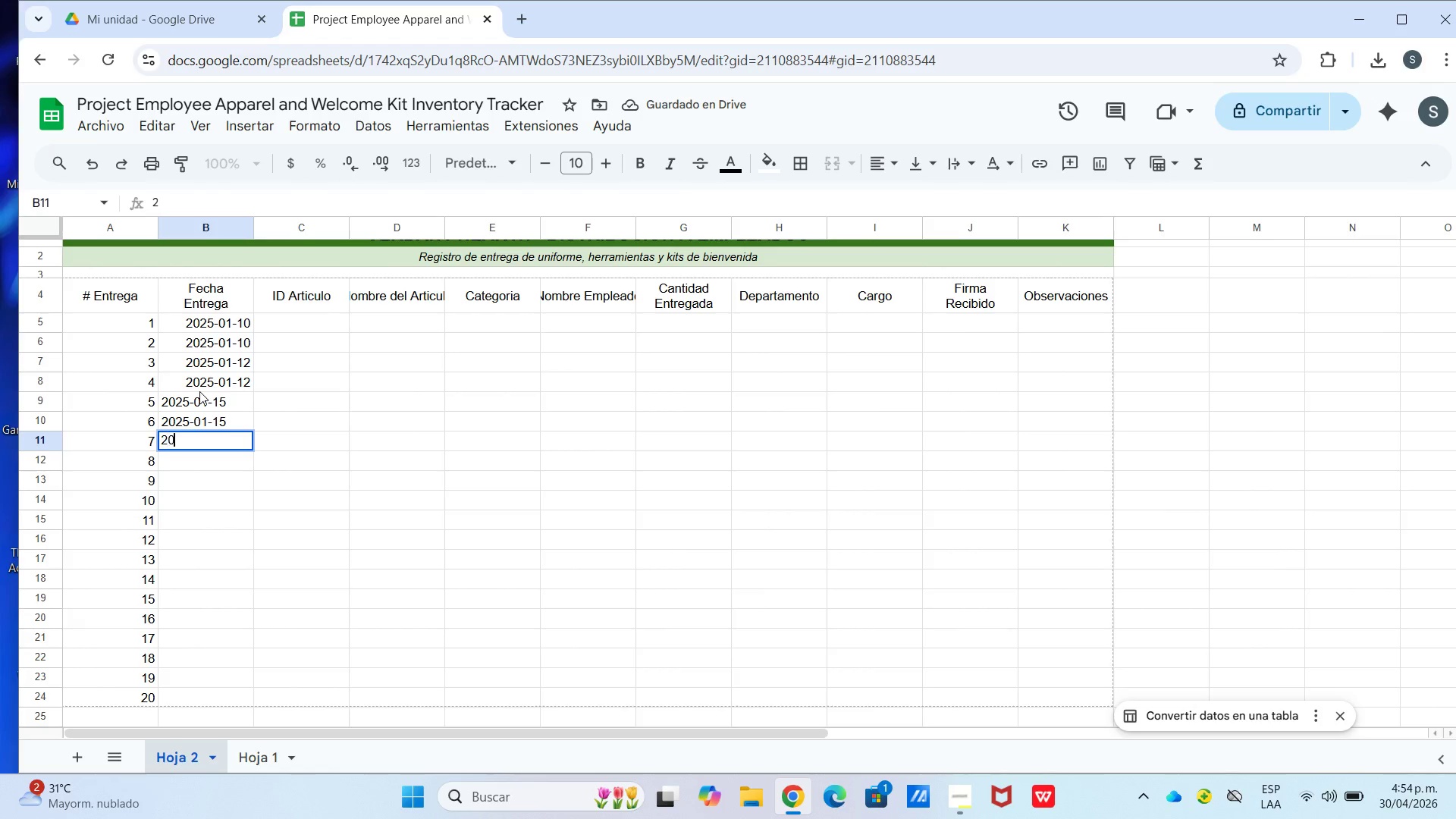 
key(Numpad0)
 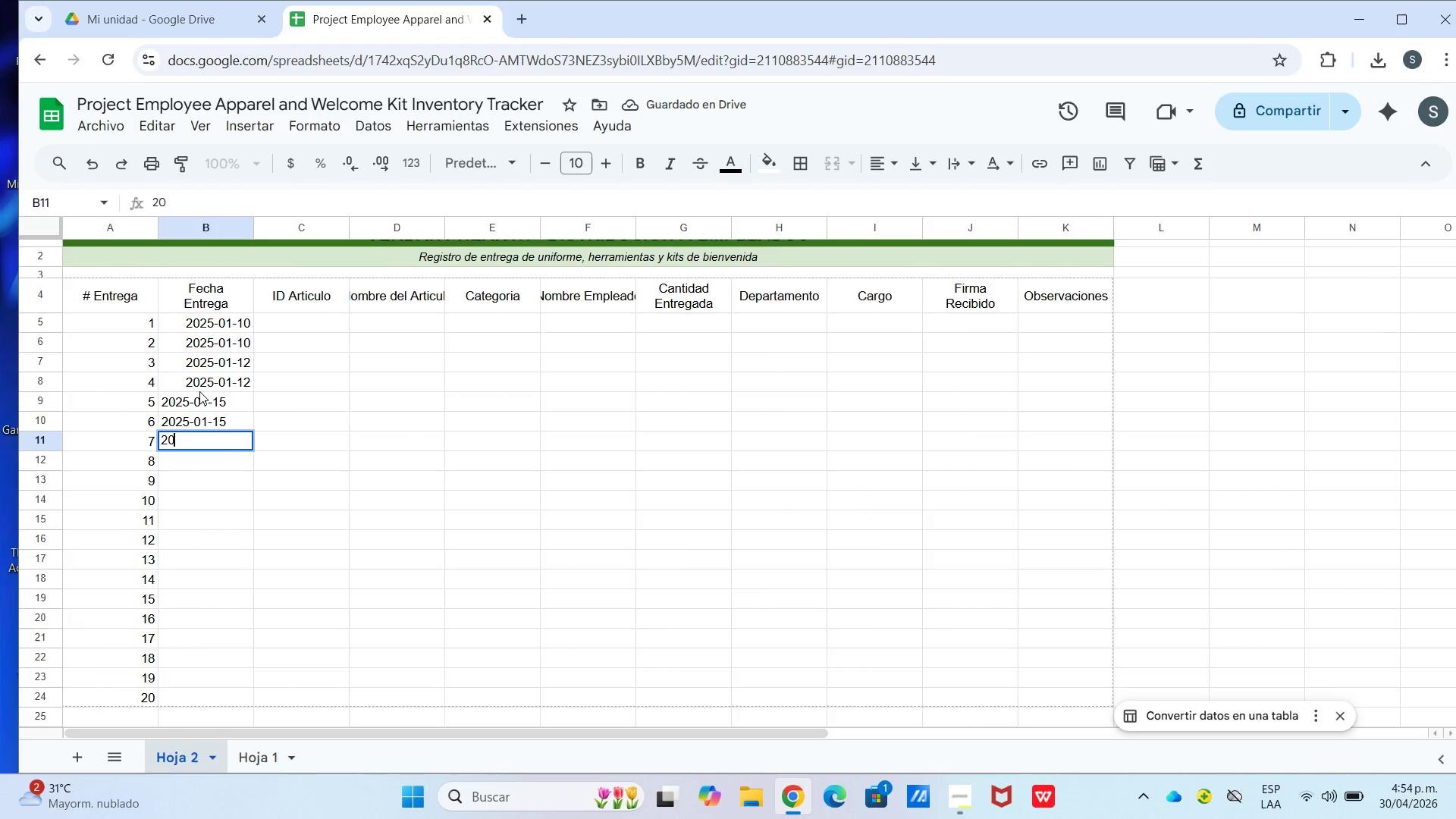 
key(Numpad2)
 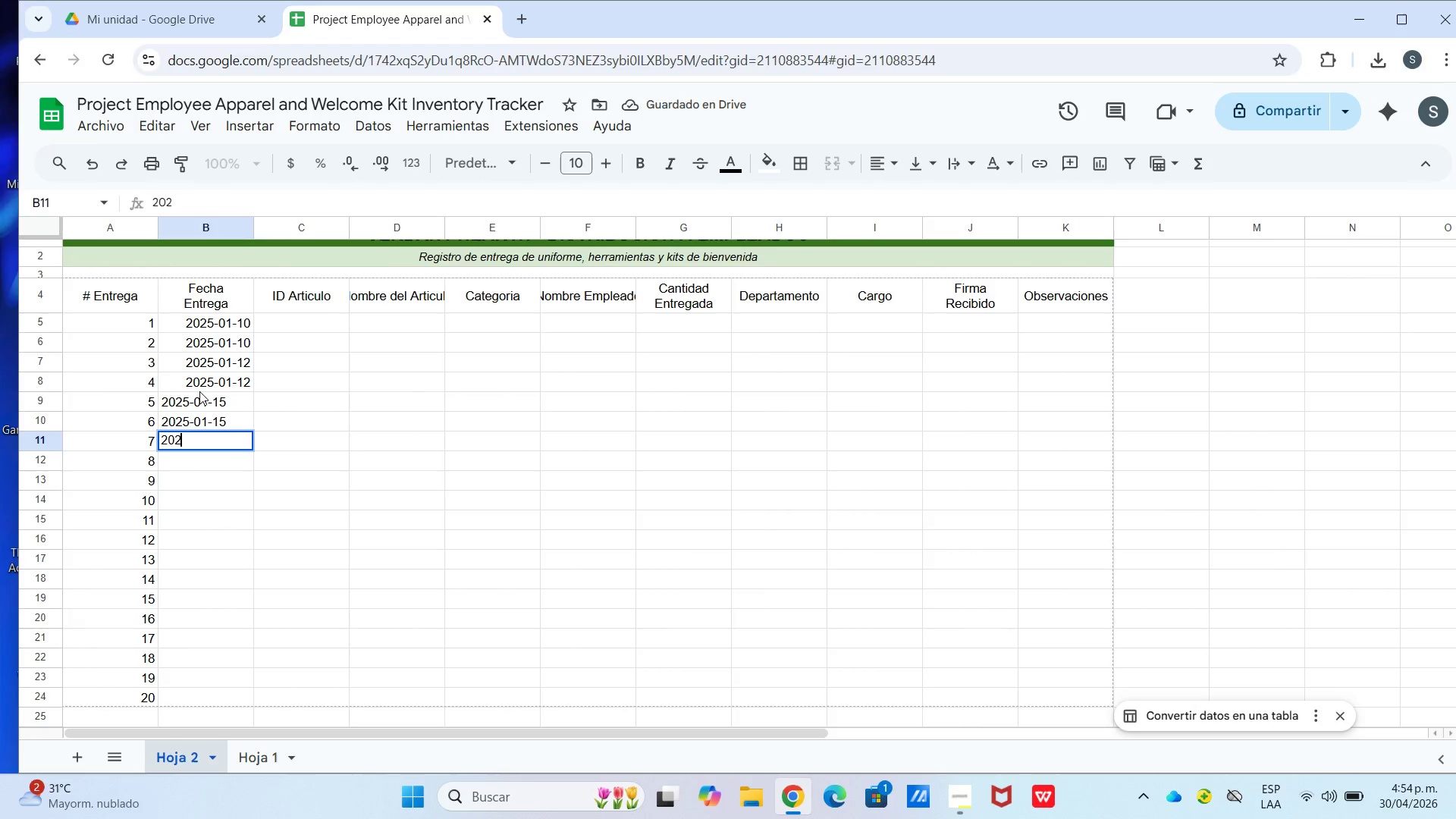 
key(Numpad5)
 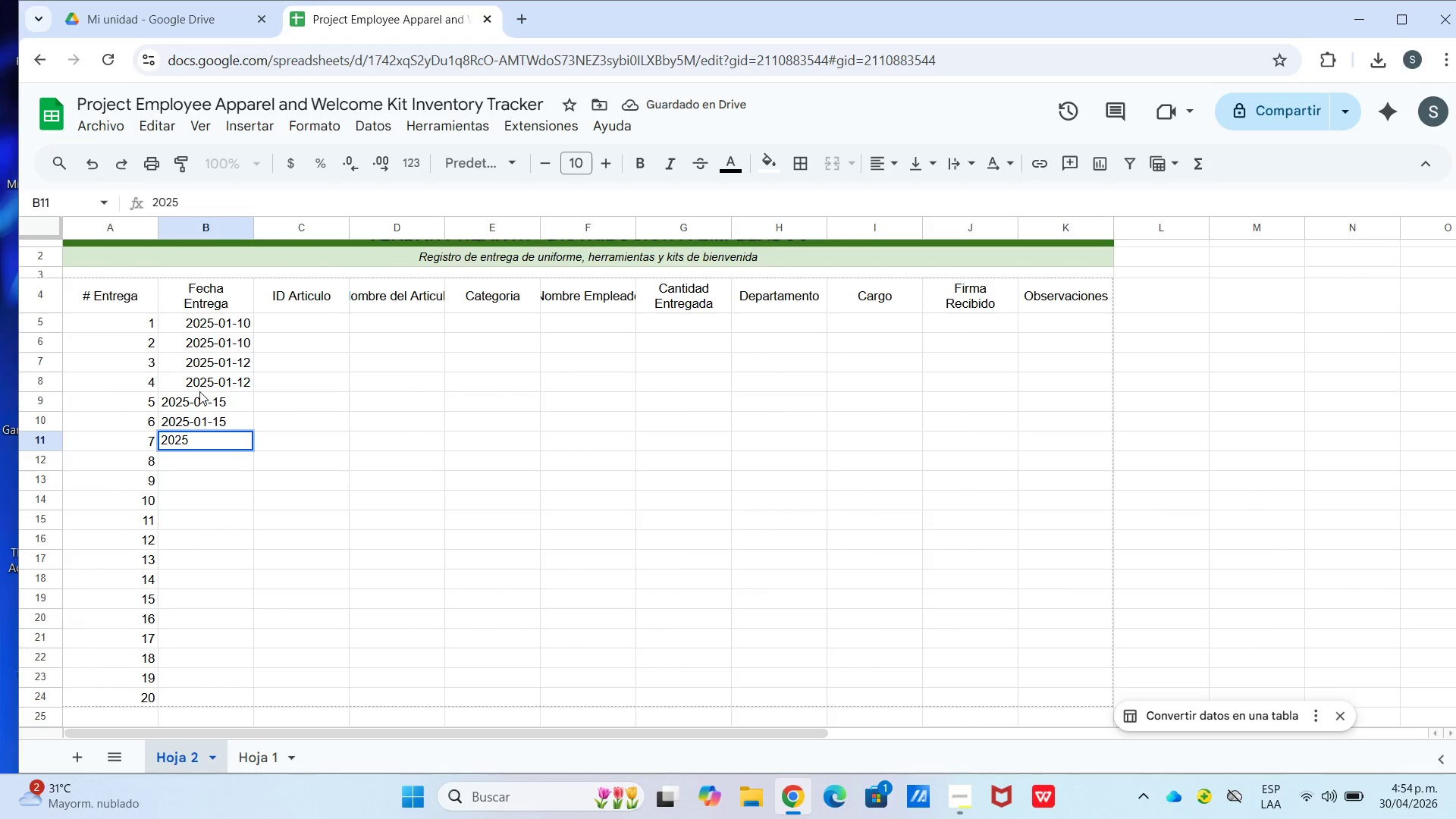 
key(Minus)
 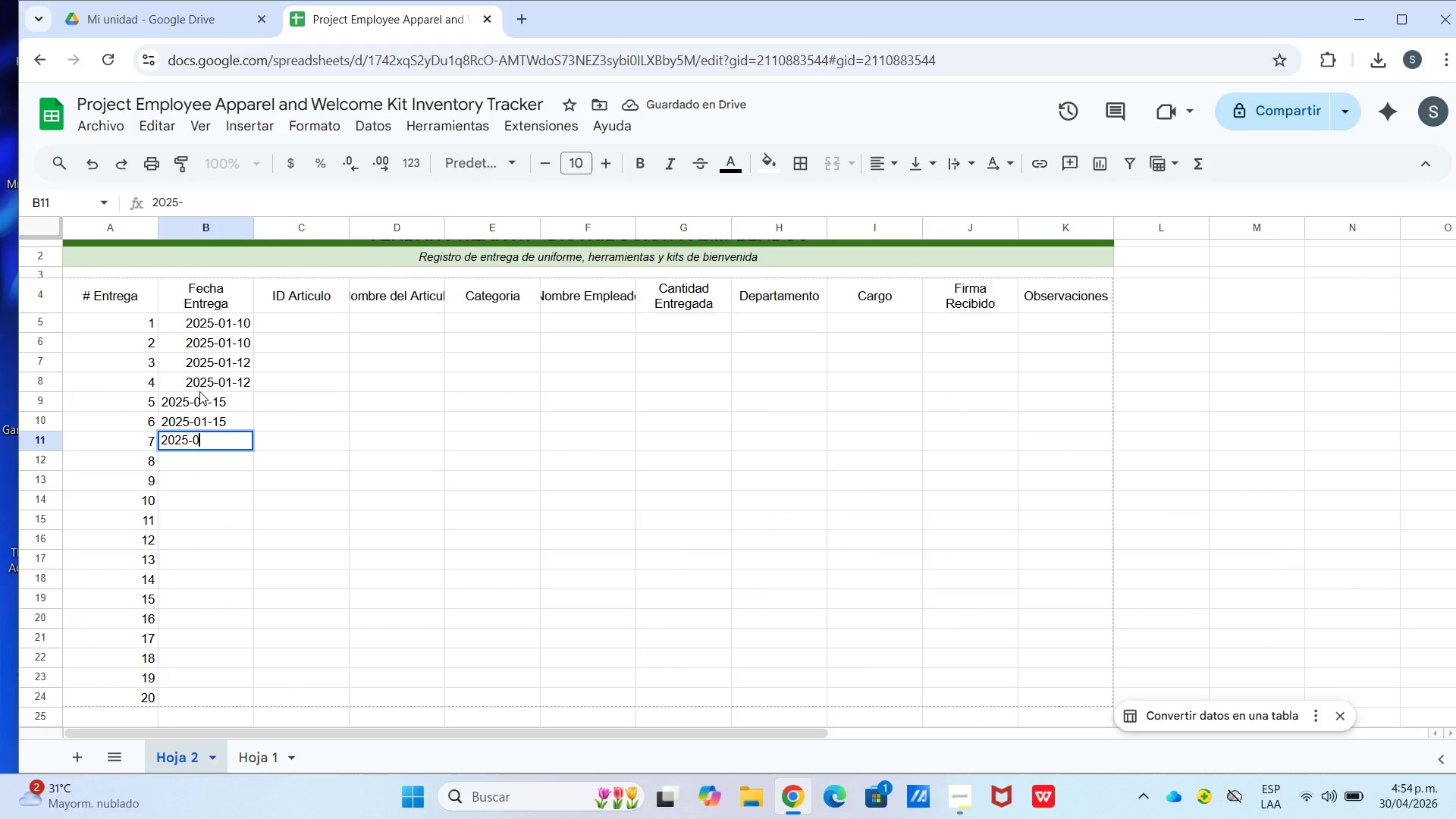 
key(Numpad0)
 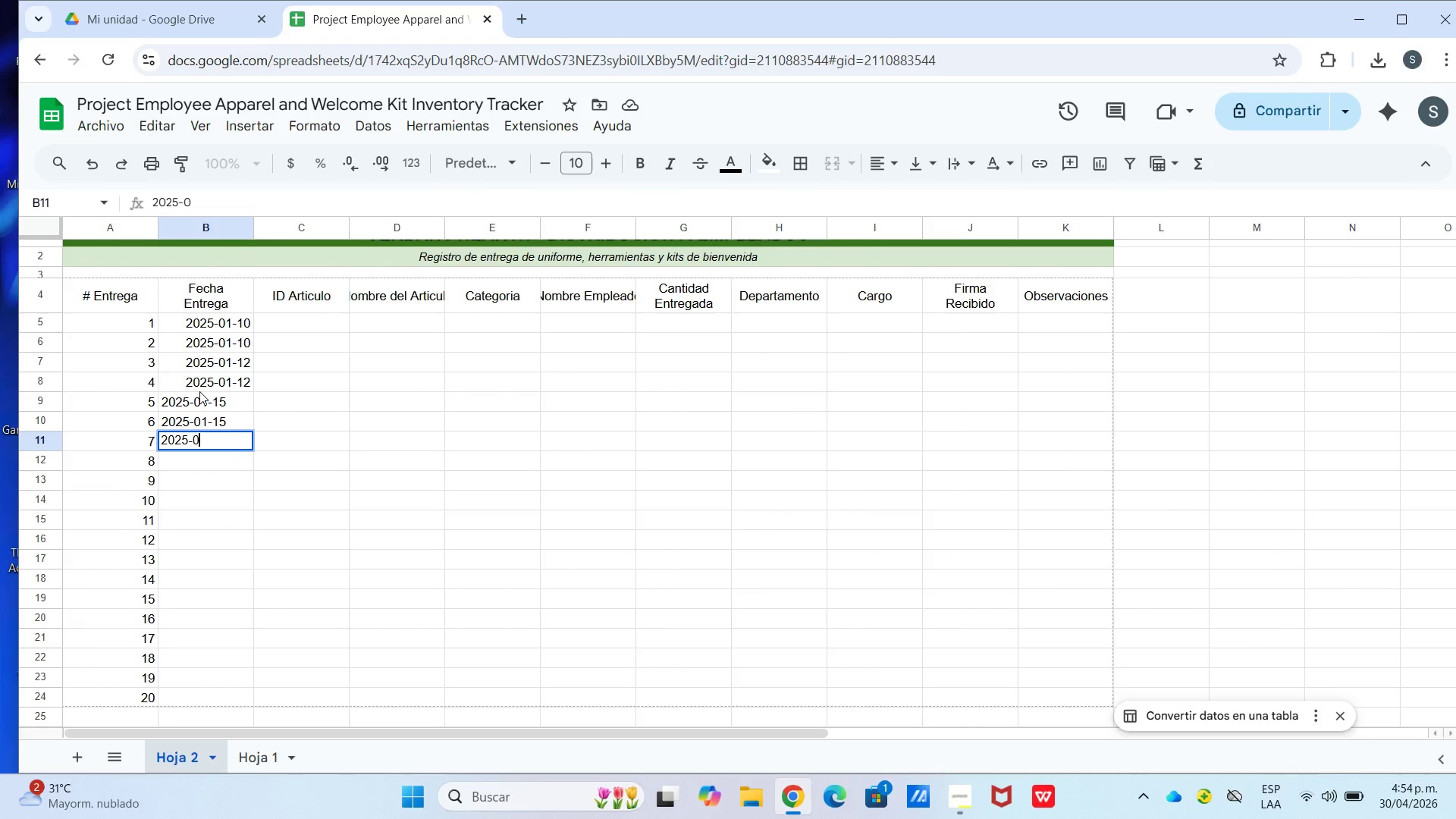 
key(Numpad1)
 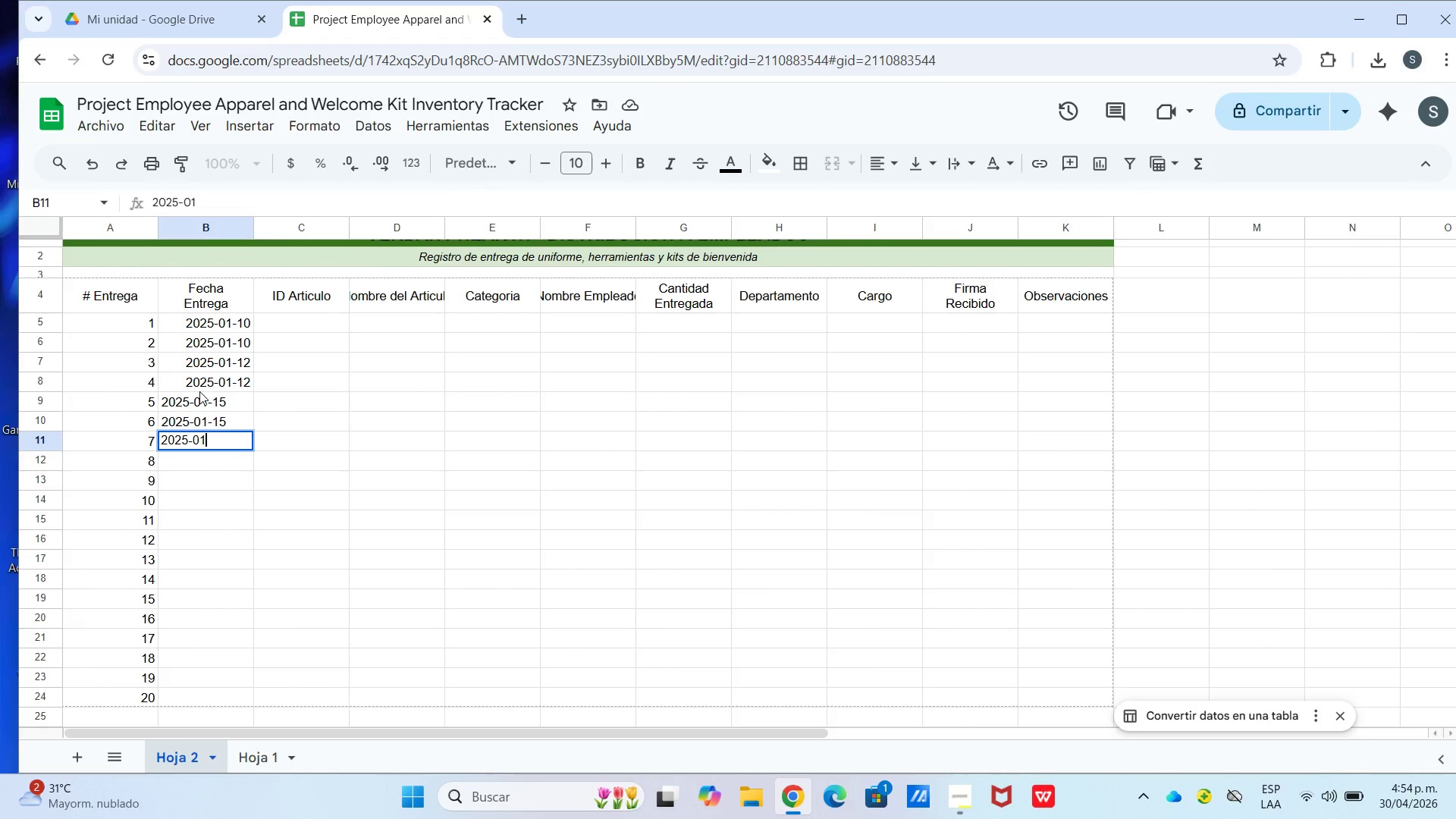 
key(Minus)
 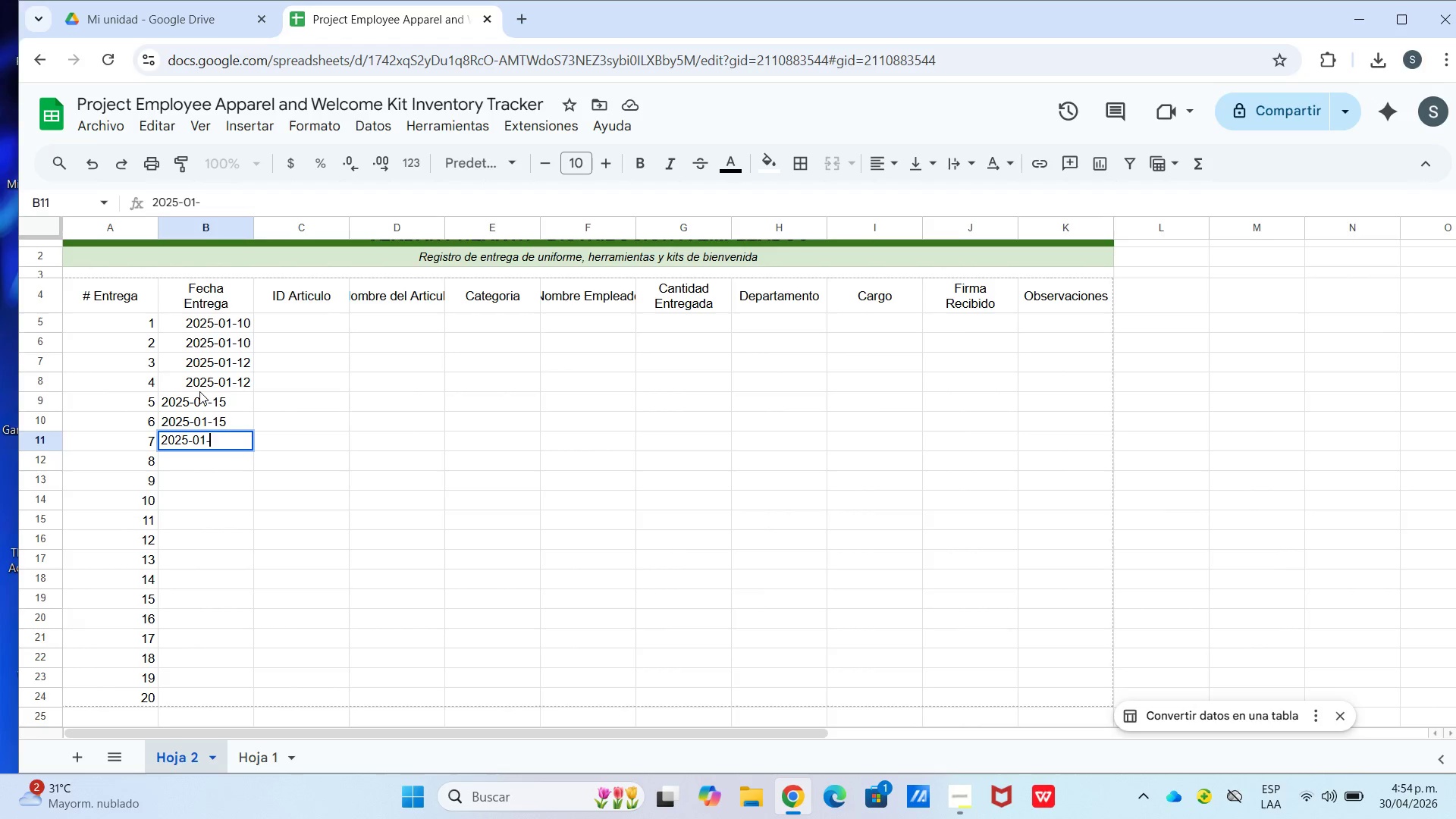 
key(Numpad2)
 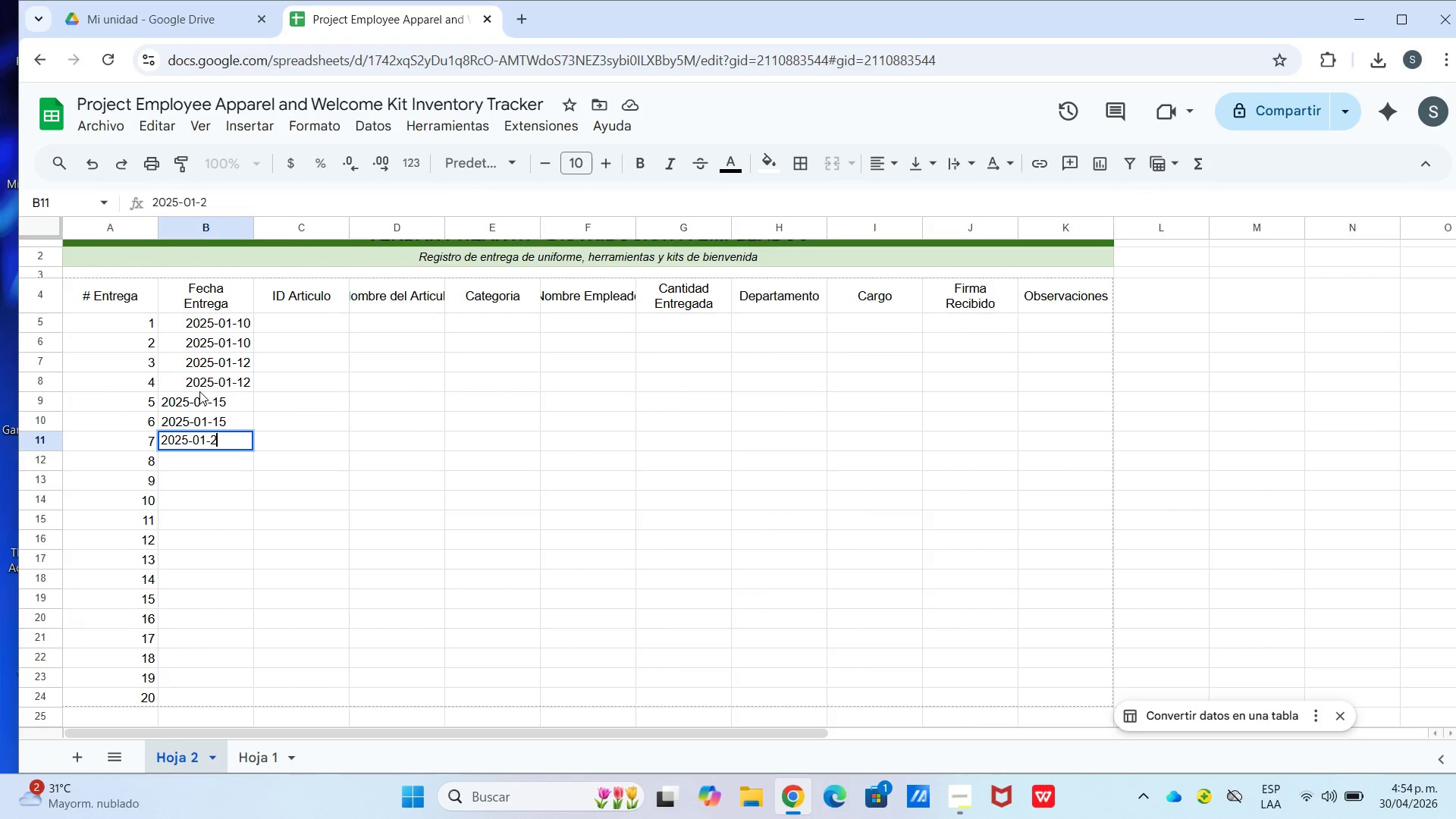 
key(Numpad2)
 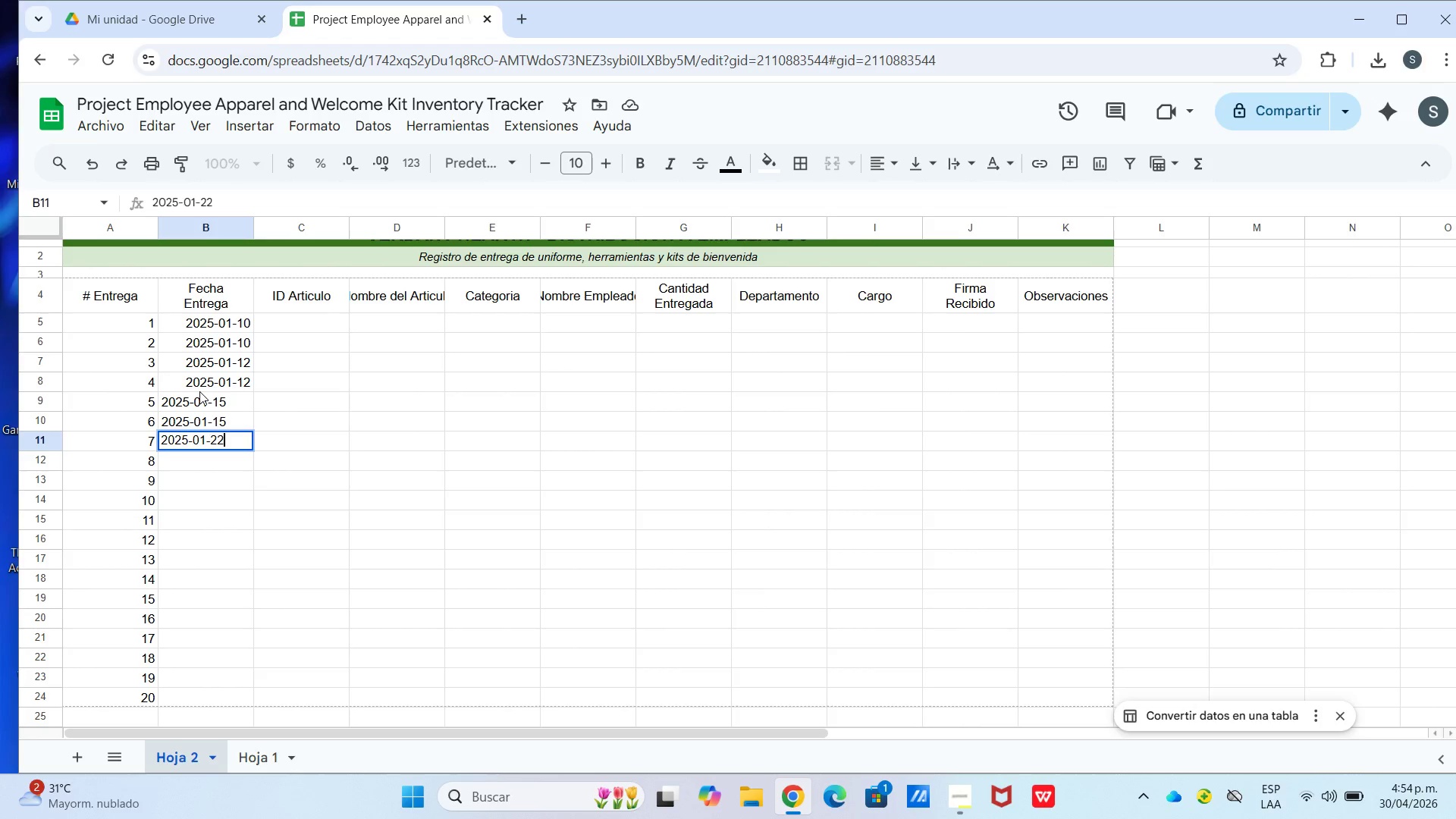 
key(Enter)
 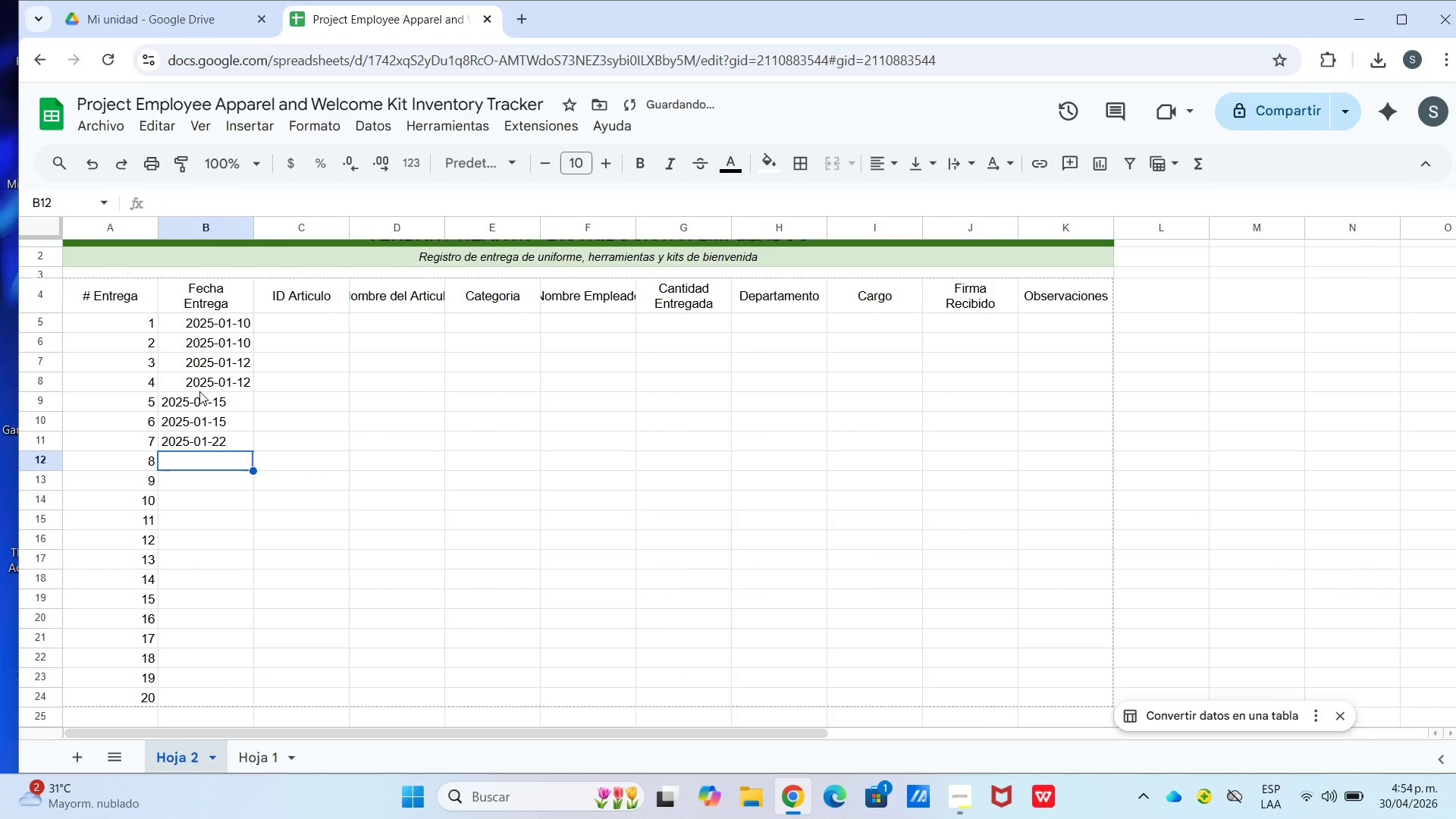 
key(Numpad2)
 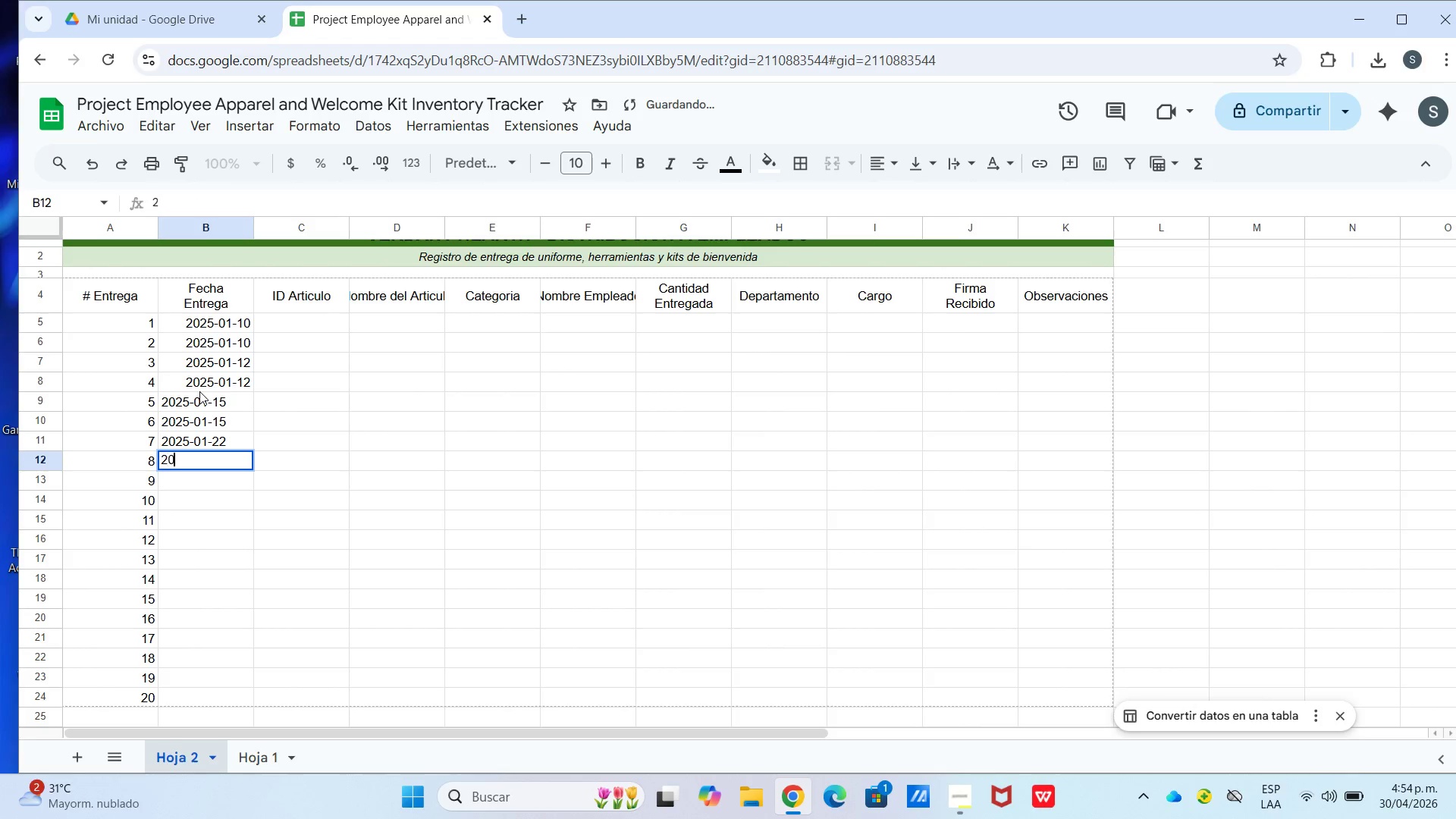 
key(Numpad0)
 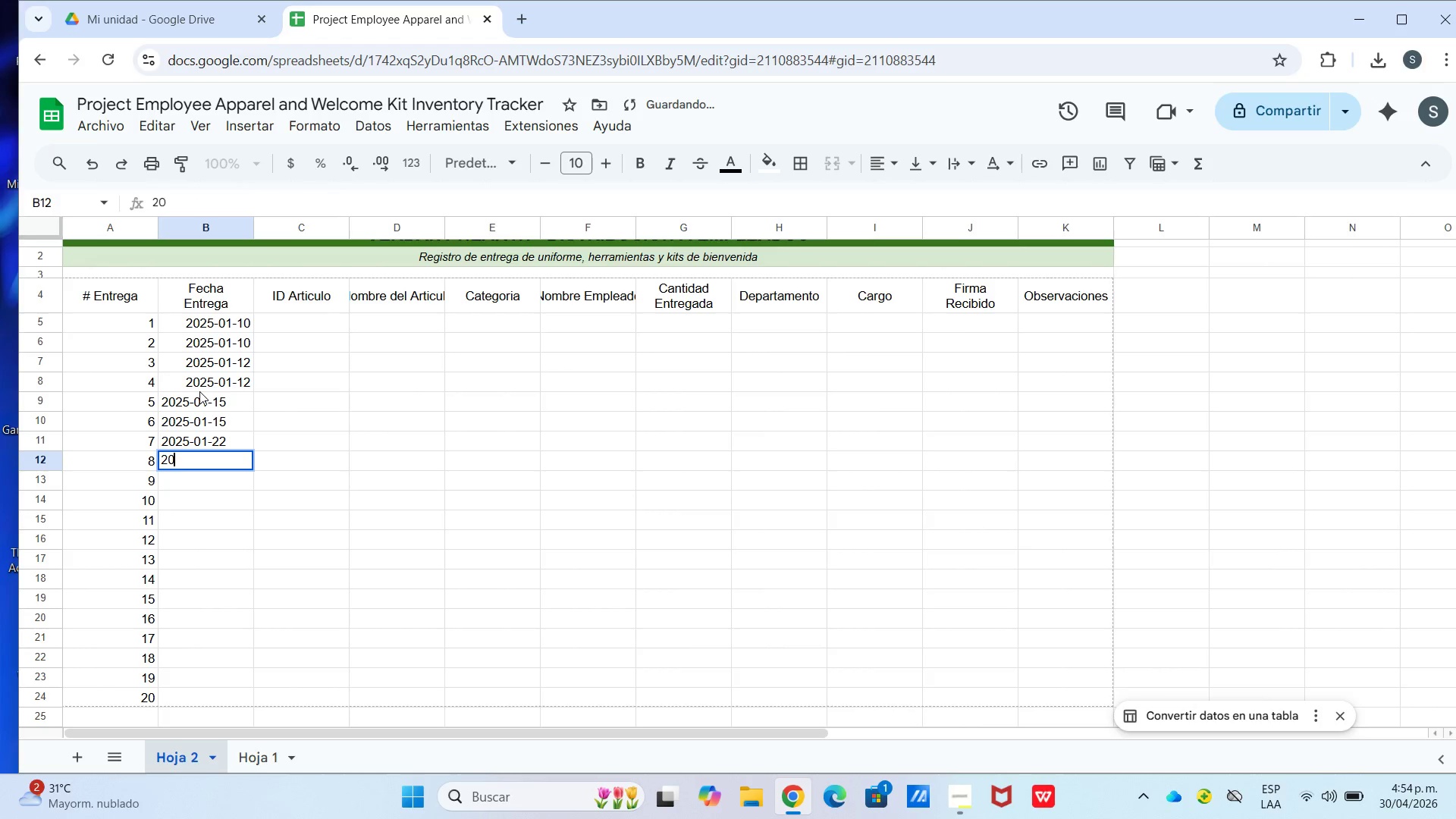 
key(Numpad2)
 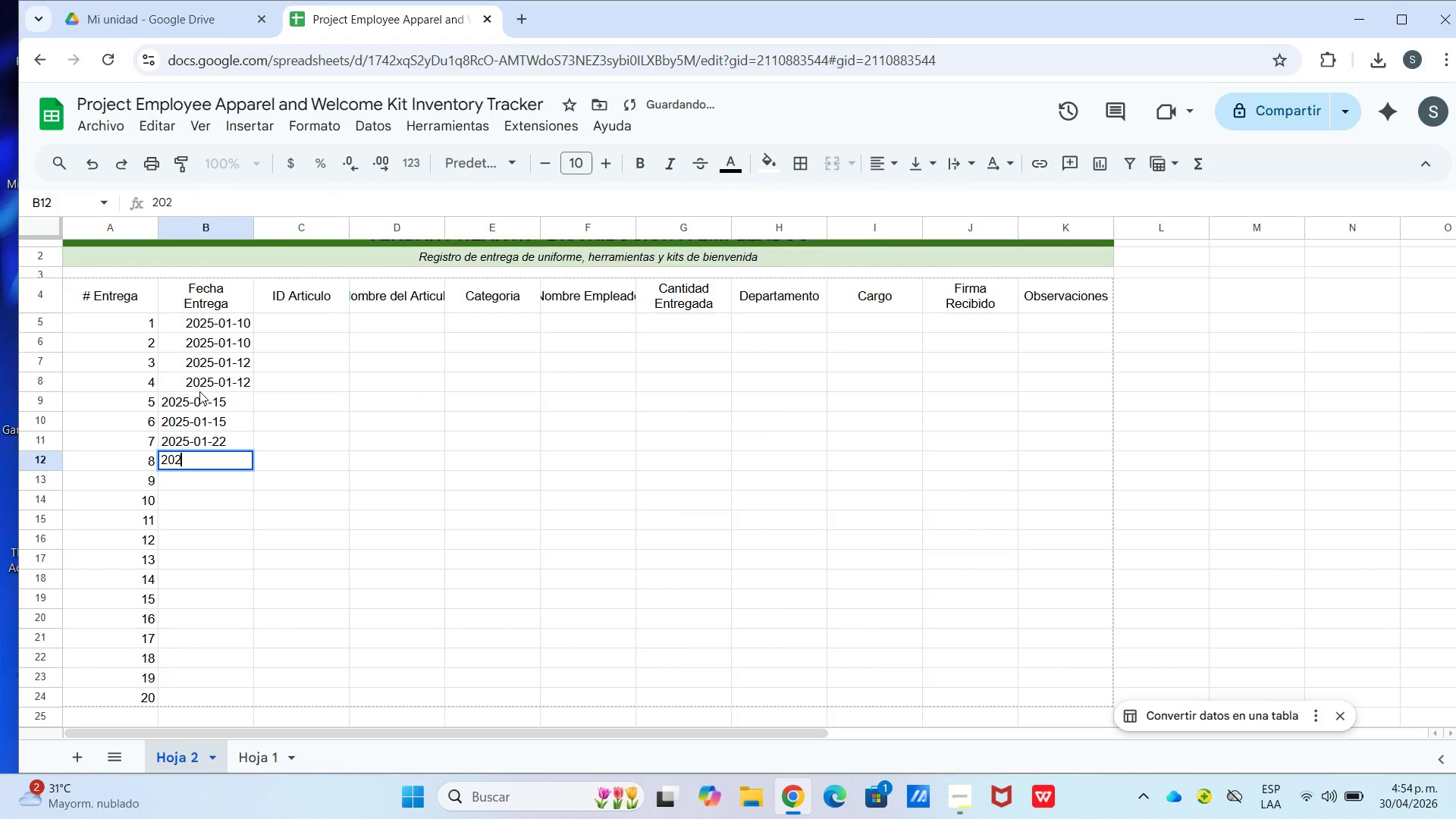 
key(Numpad5)
 